 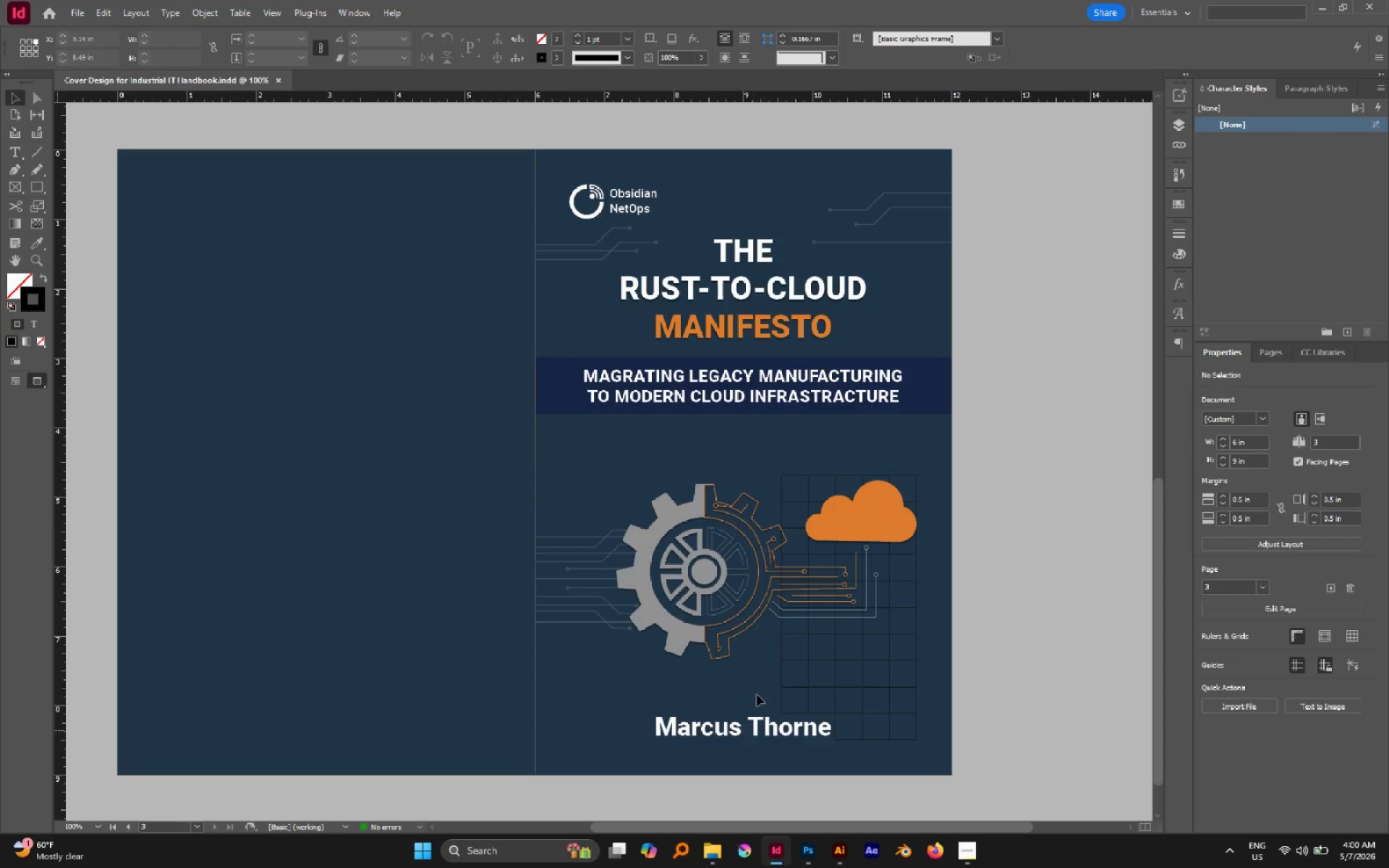 
left_click([1015, 592])
 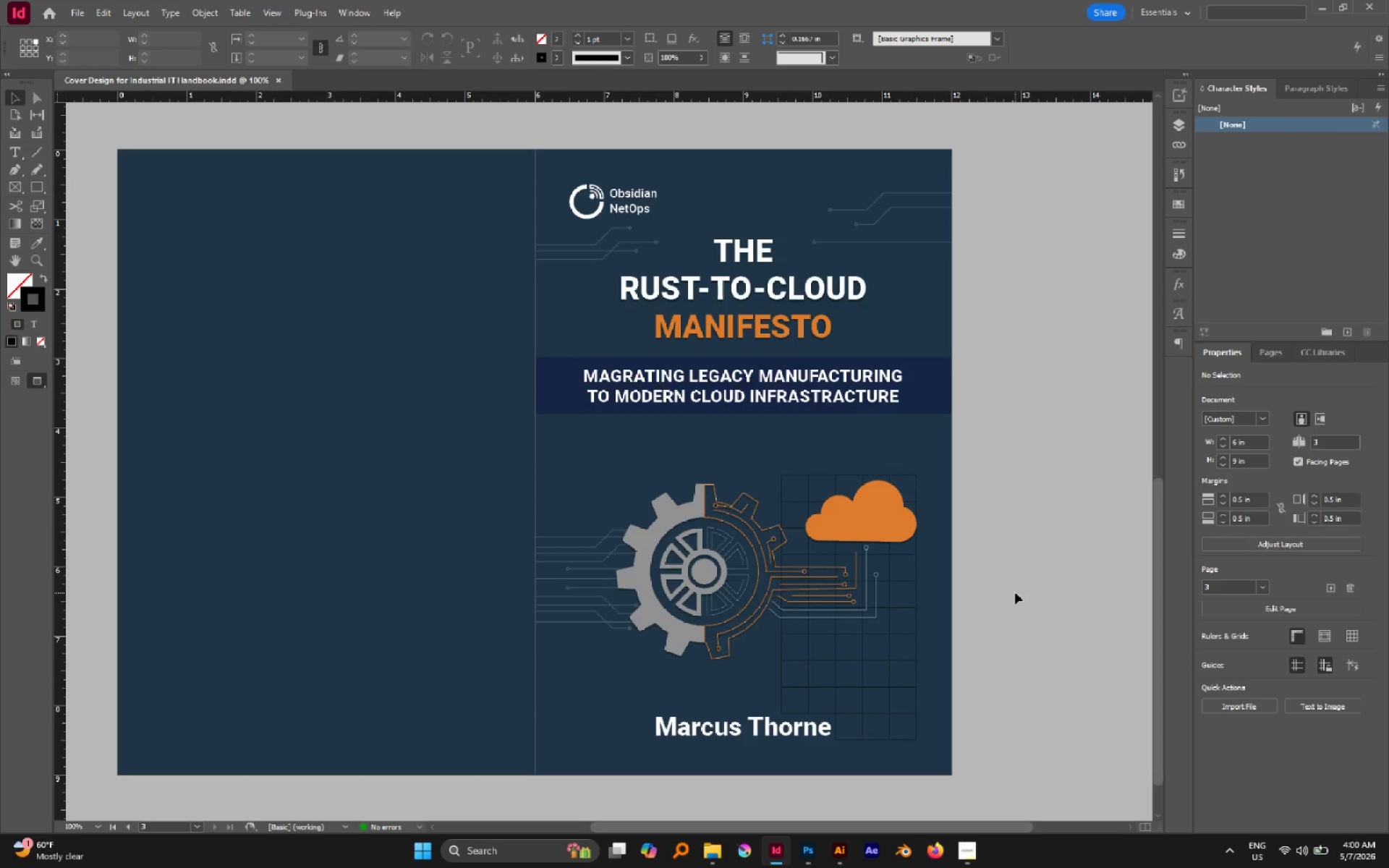 
wait(10.67)
 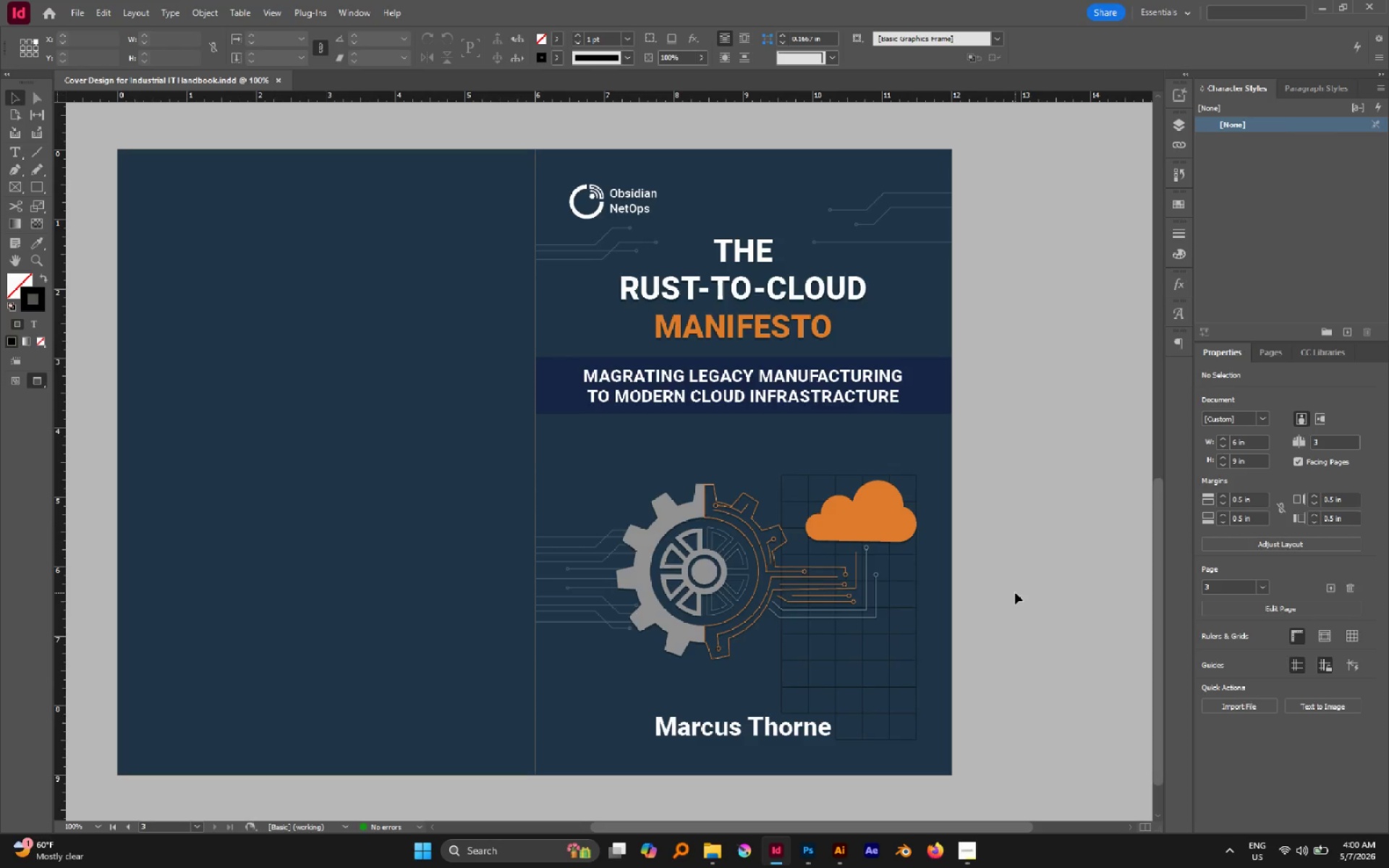 
left_click([1043, 447])
 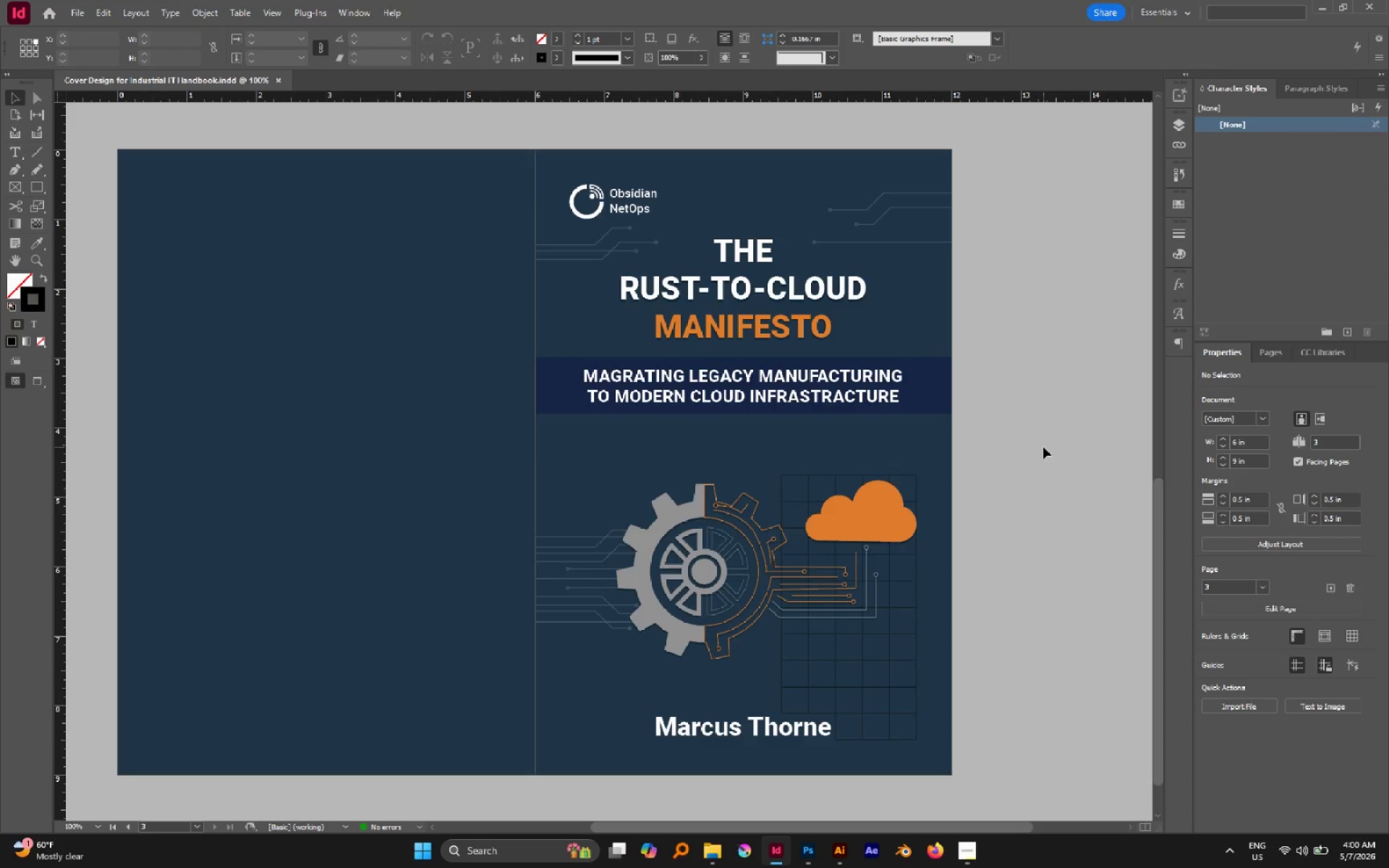 
key(W)
 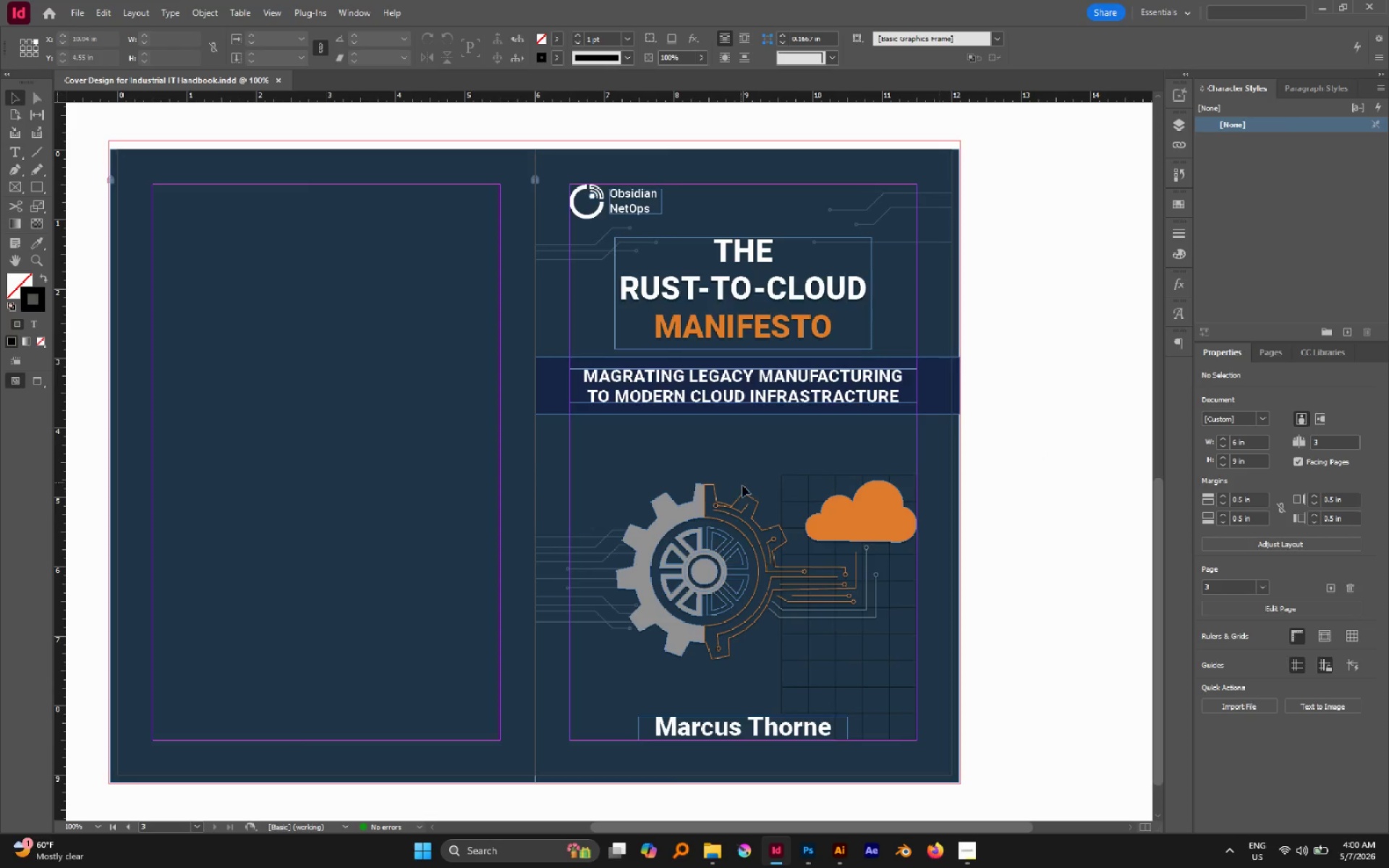 
hold_key(key=Space, duration=0.81)
 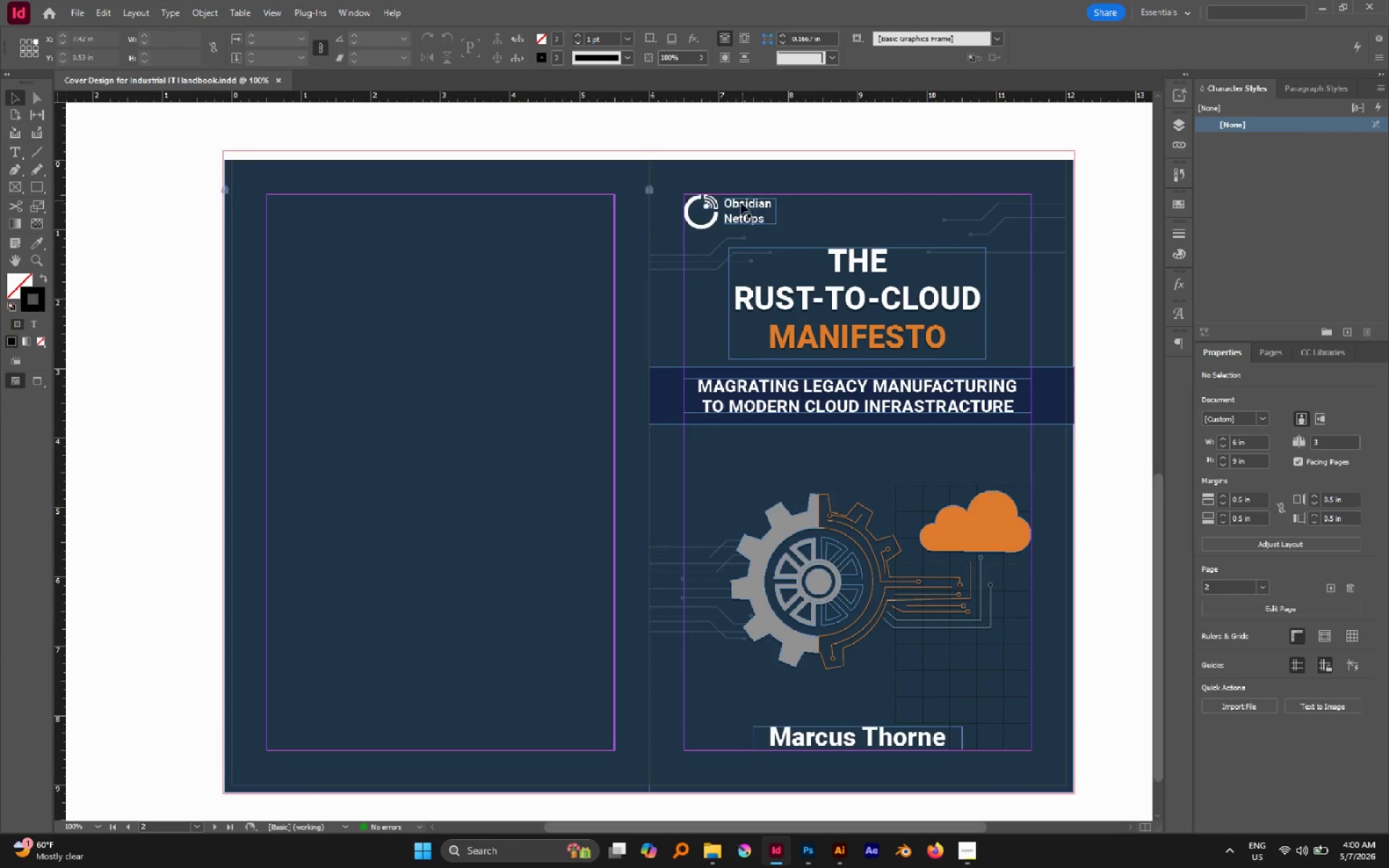 
left_click_drag(start_coordinate=[746, 516], to_coordinate=[861, 527])
 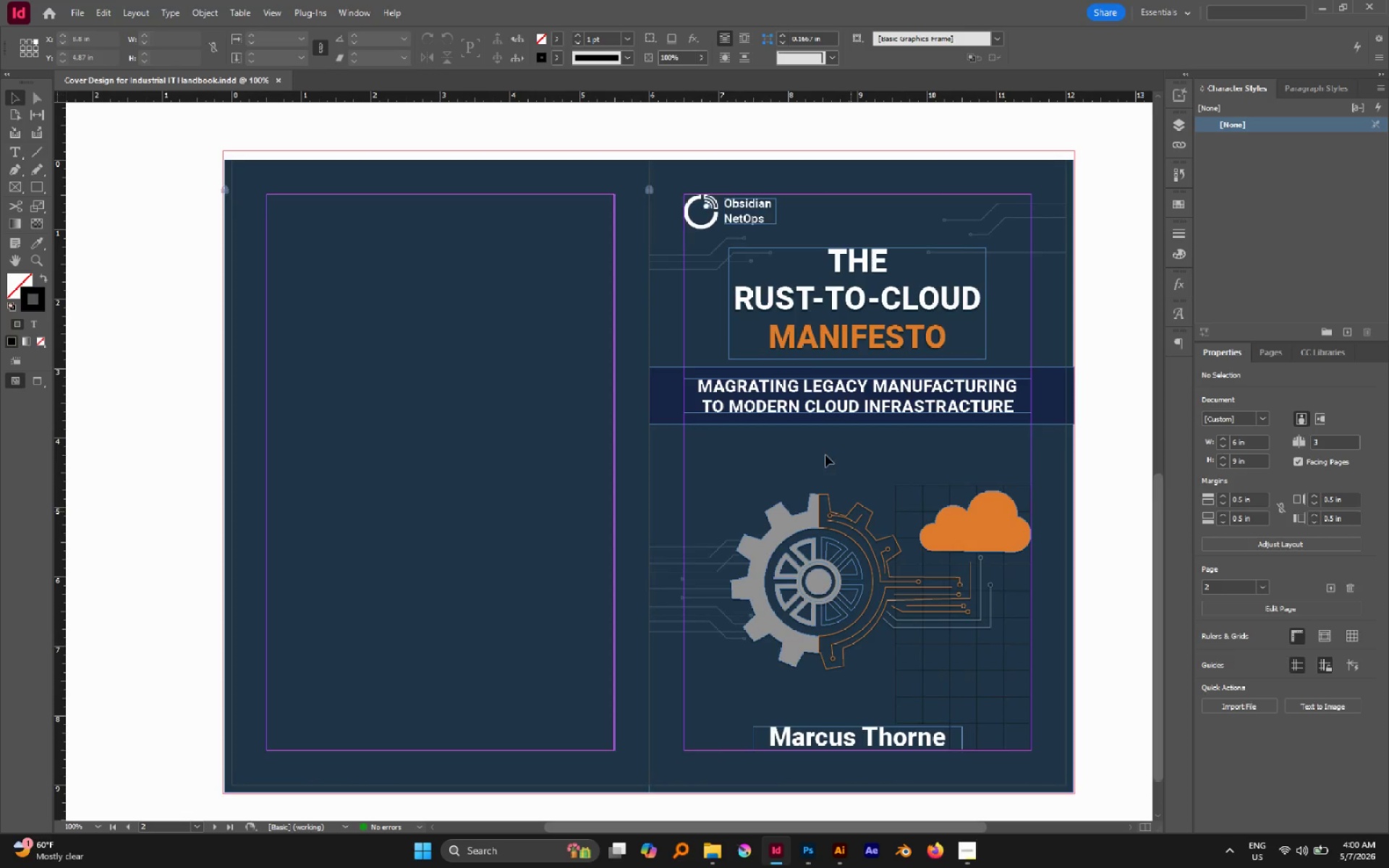 
hold_key(key=Space, duration=17.38)
 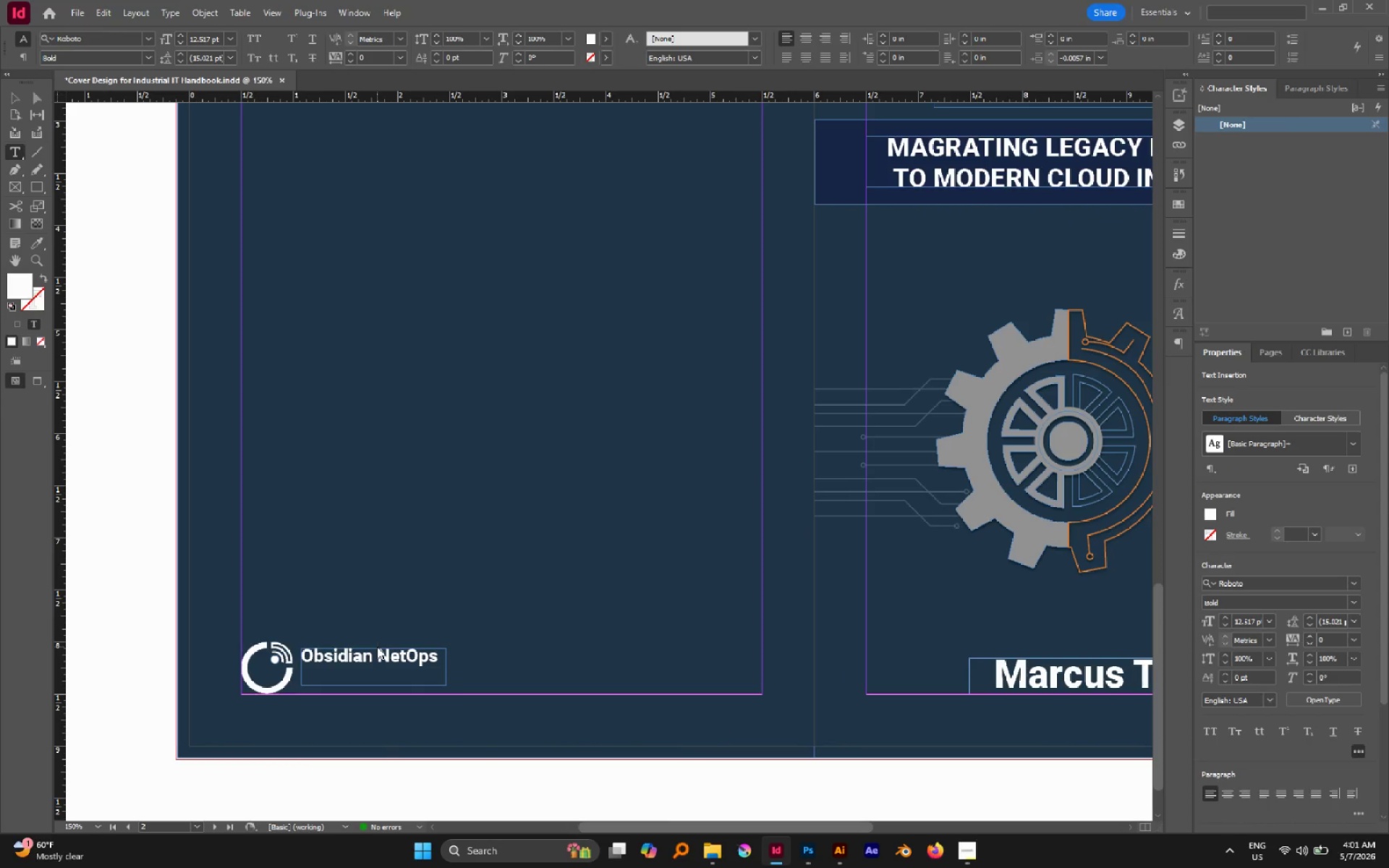 
left_click([726, 208])
 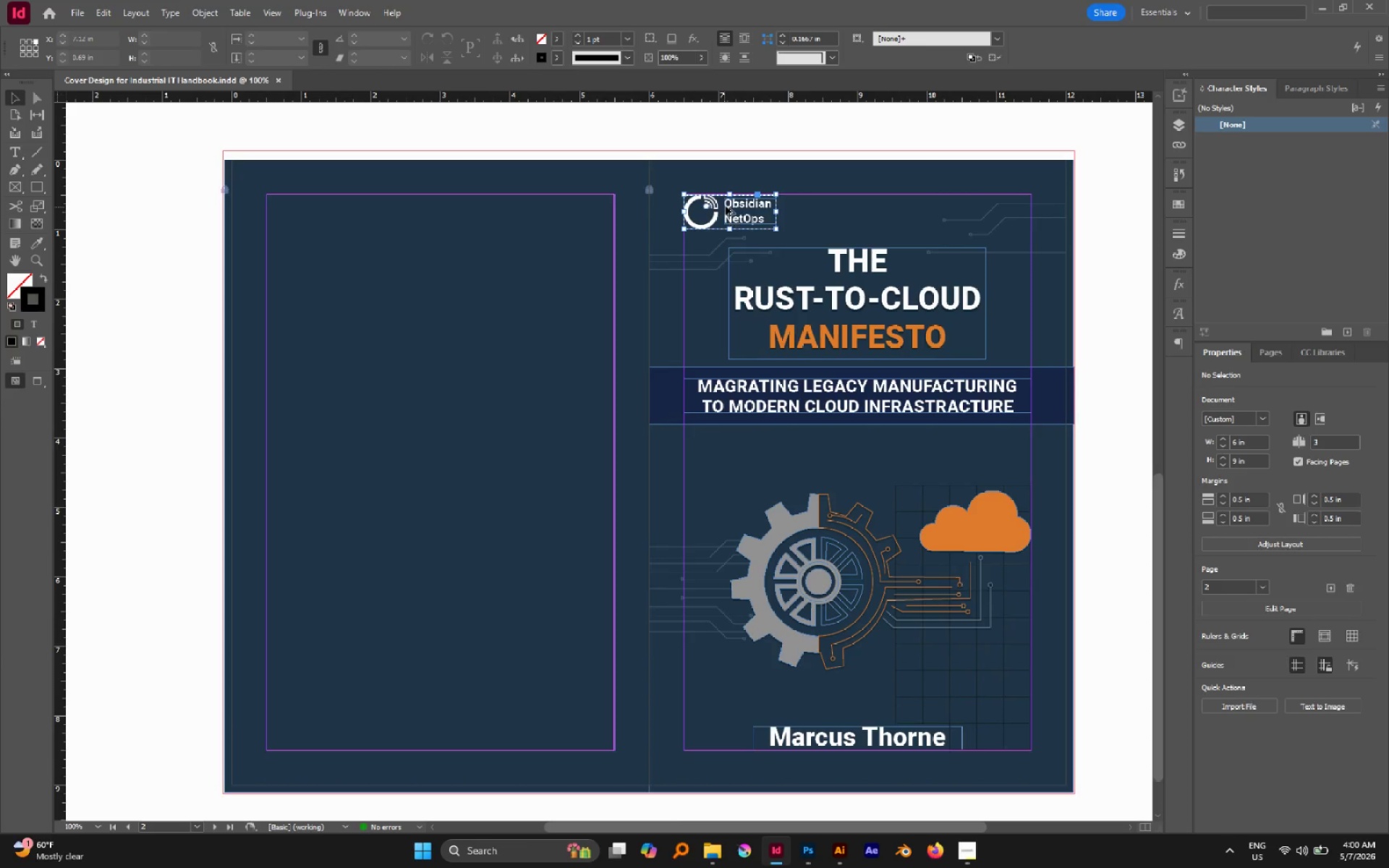 
hold_key(key=AltLeft, duration=3.31)
left_click_drag(start_coordinate=[729, 206], to_coordinate=[314, 729])
 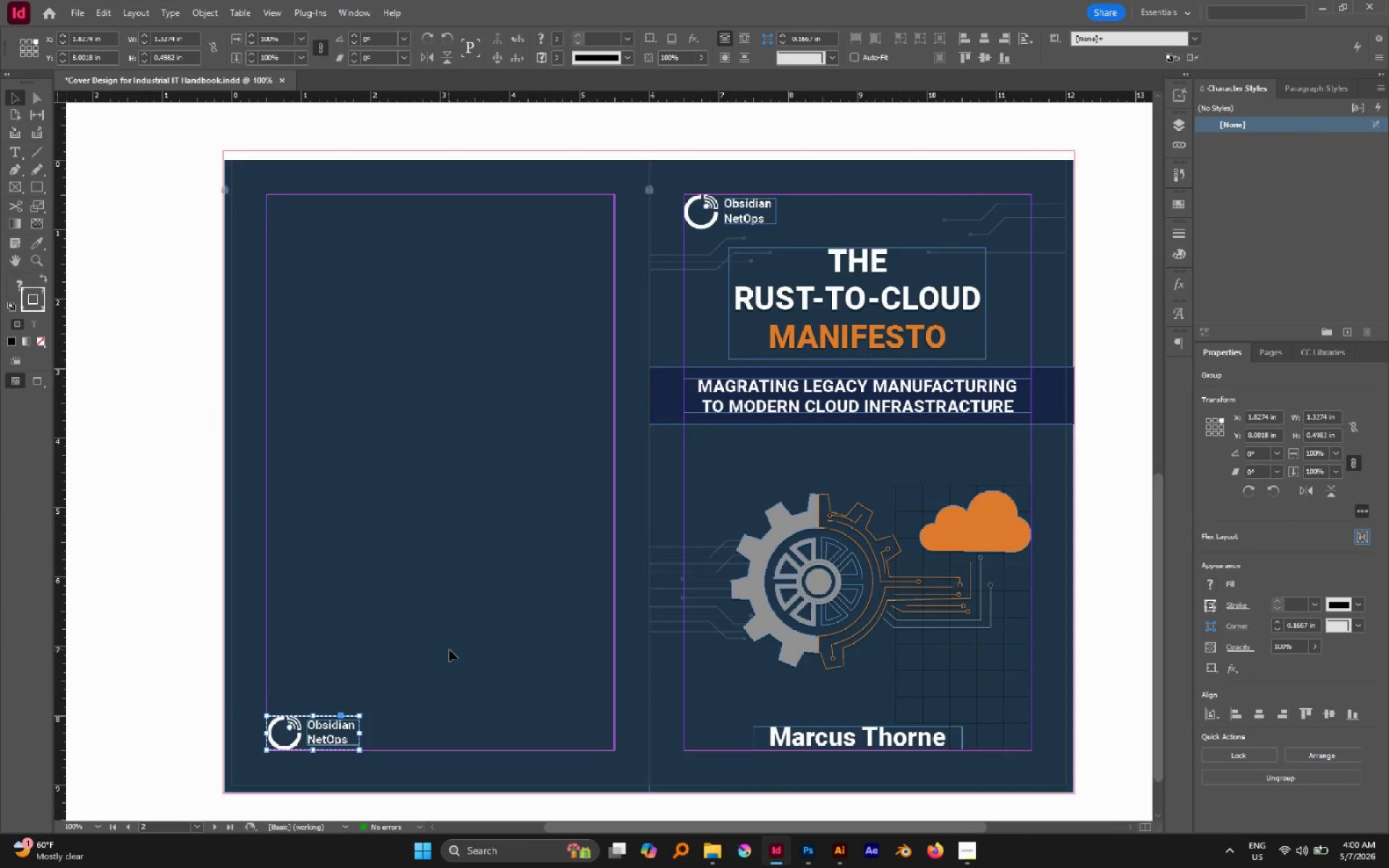 
scroll: coordinate [450, 650], scroll_direction: down, amount: 2.0
 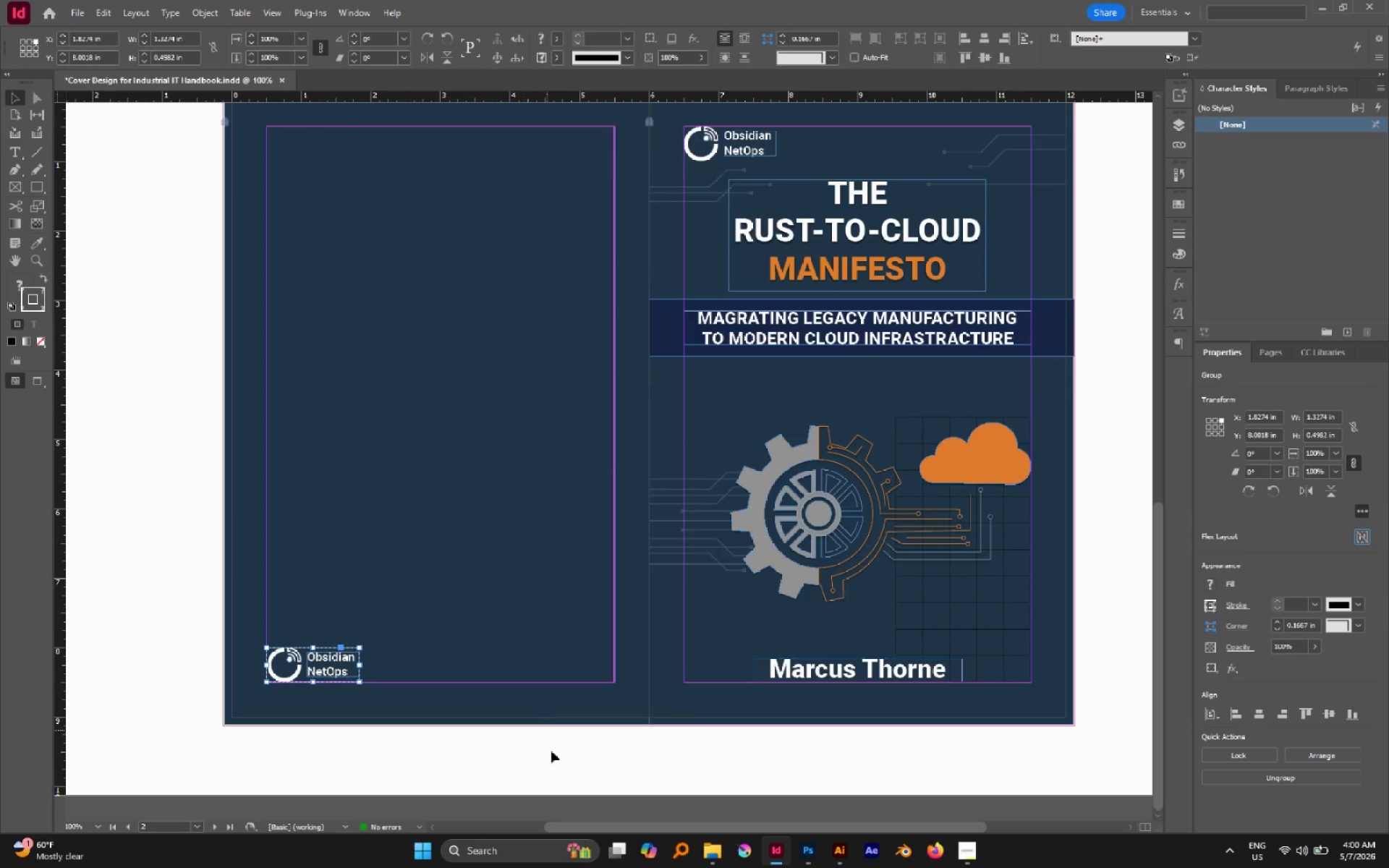 
left_click([556, 762])
 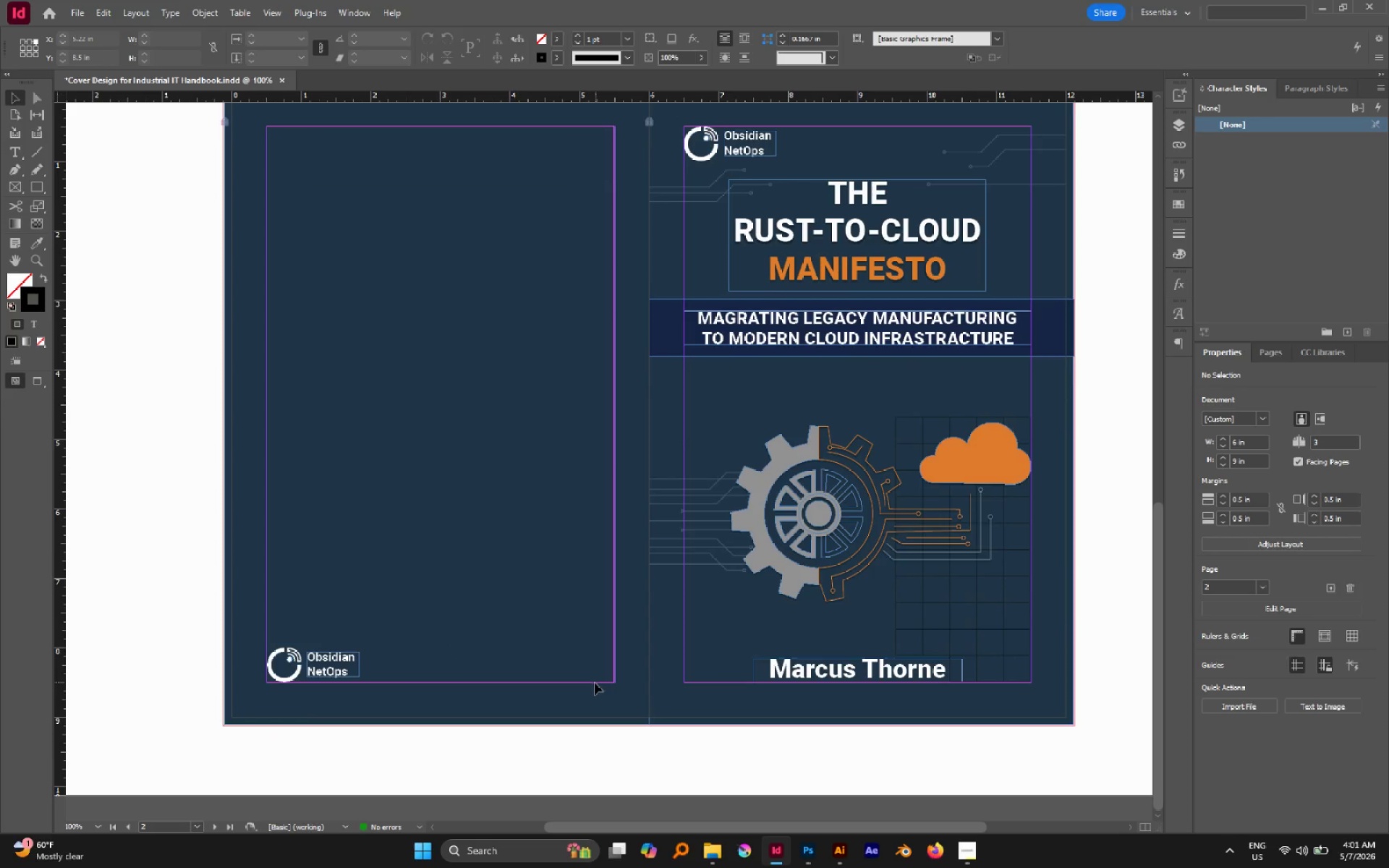 
hold_key(key=AltLeft, duration=0.77)
scroll: coordinate [318, 659], scroll_direction: up, amount: 2.0
 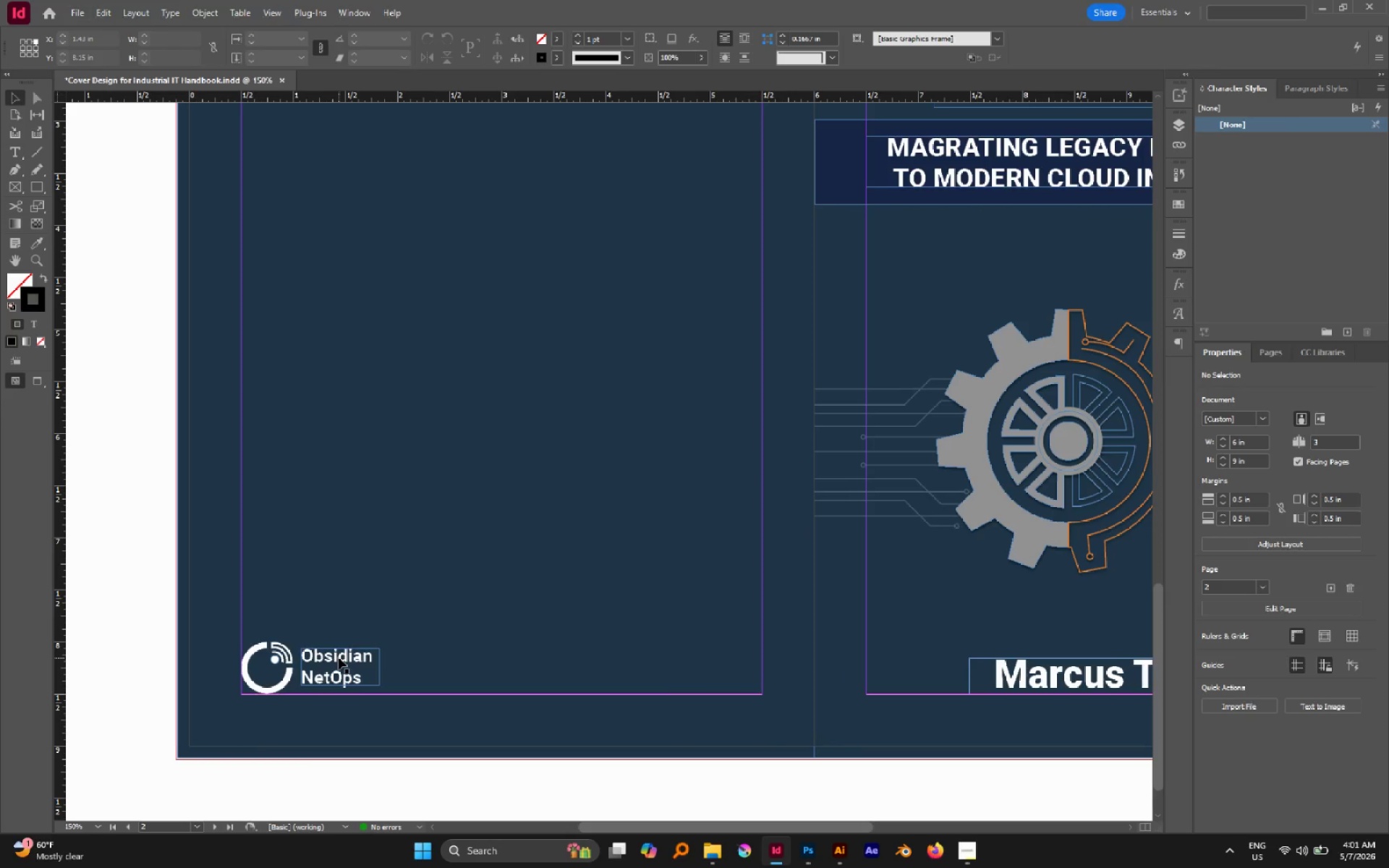 
double_click([339, 658])
 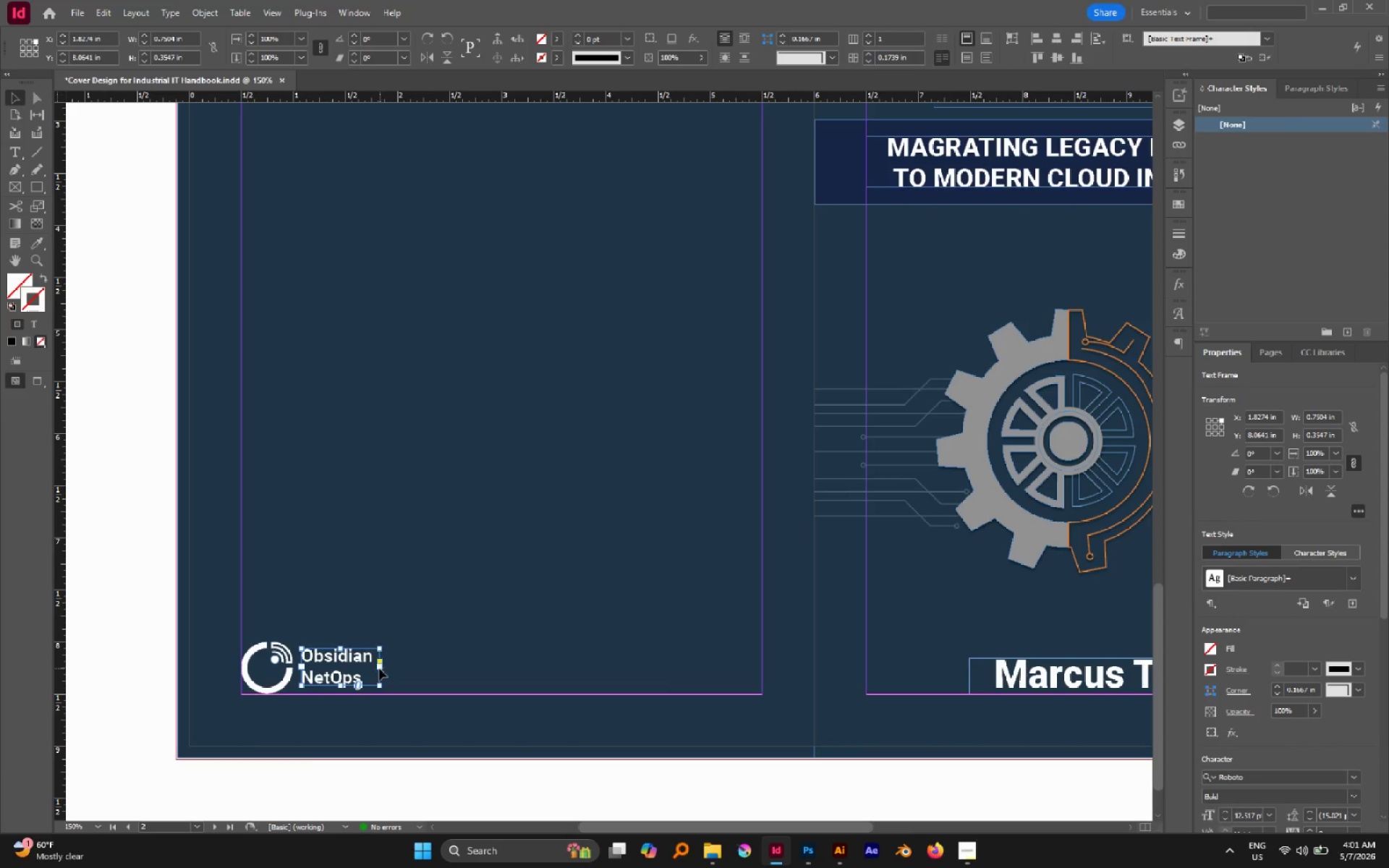 
left_click_drag(start_coordinate=[379, 668], to_coordinate=[446, 679])
 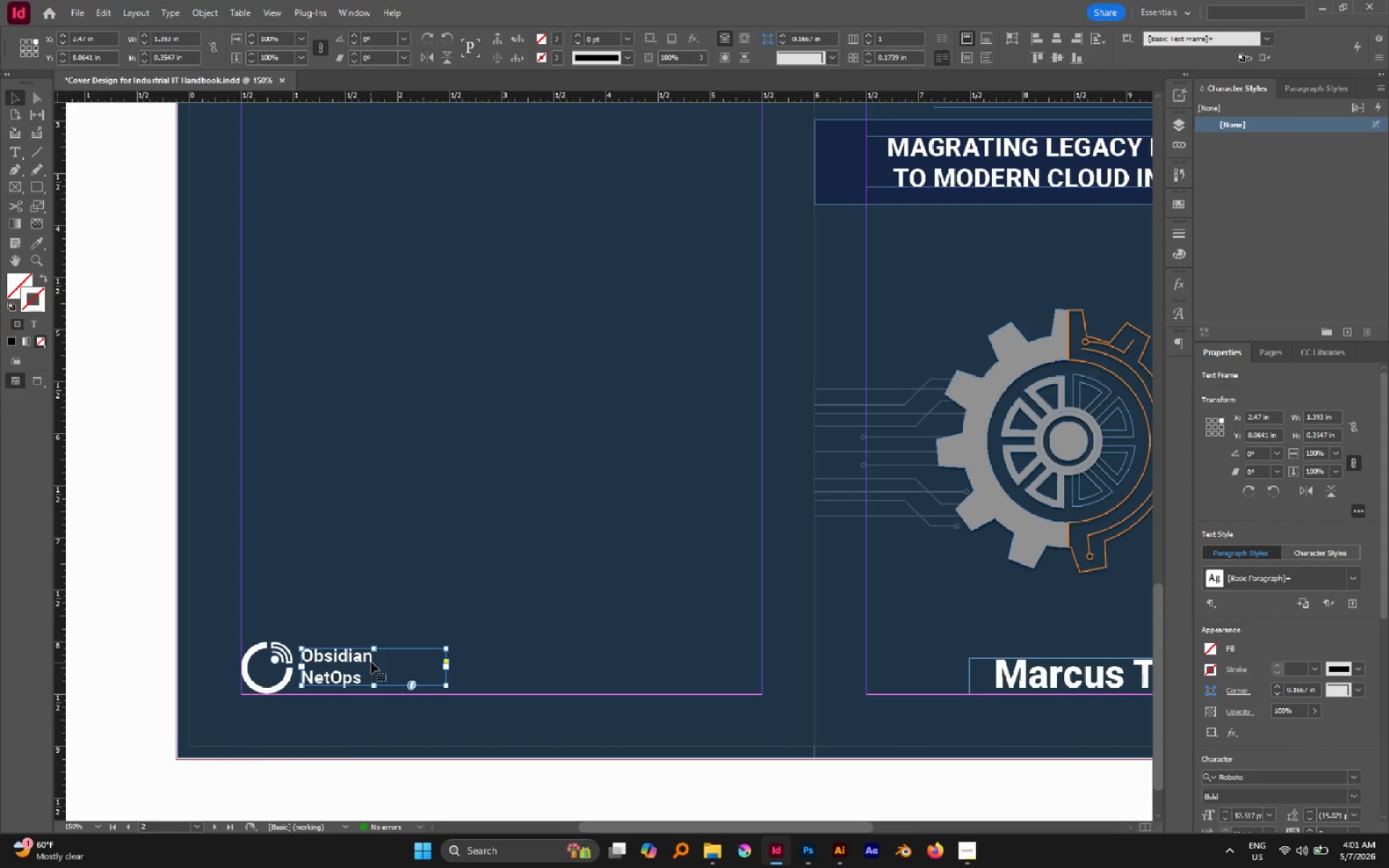 
double_click([371, 662])
 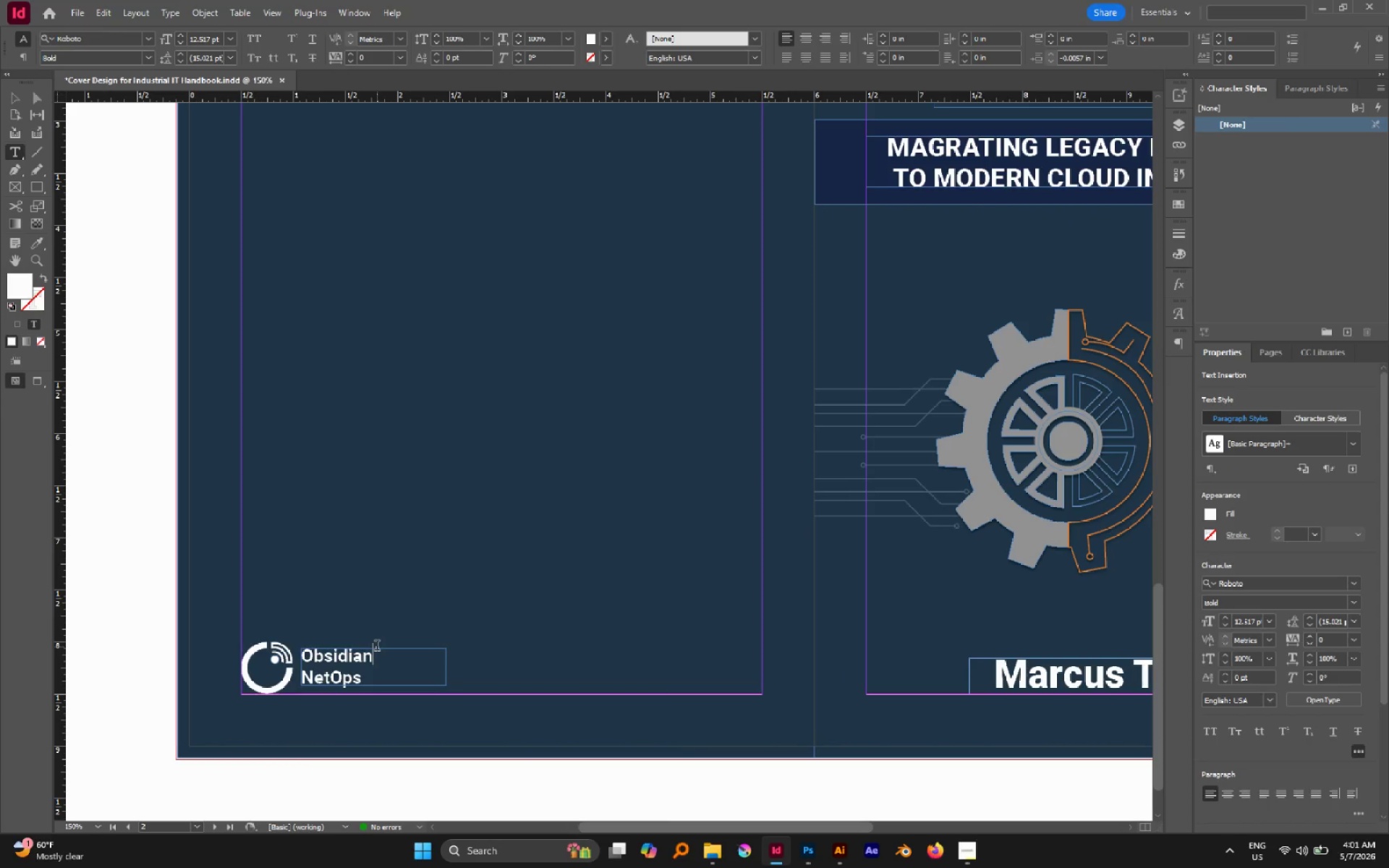 
key(Delete)
 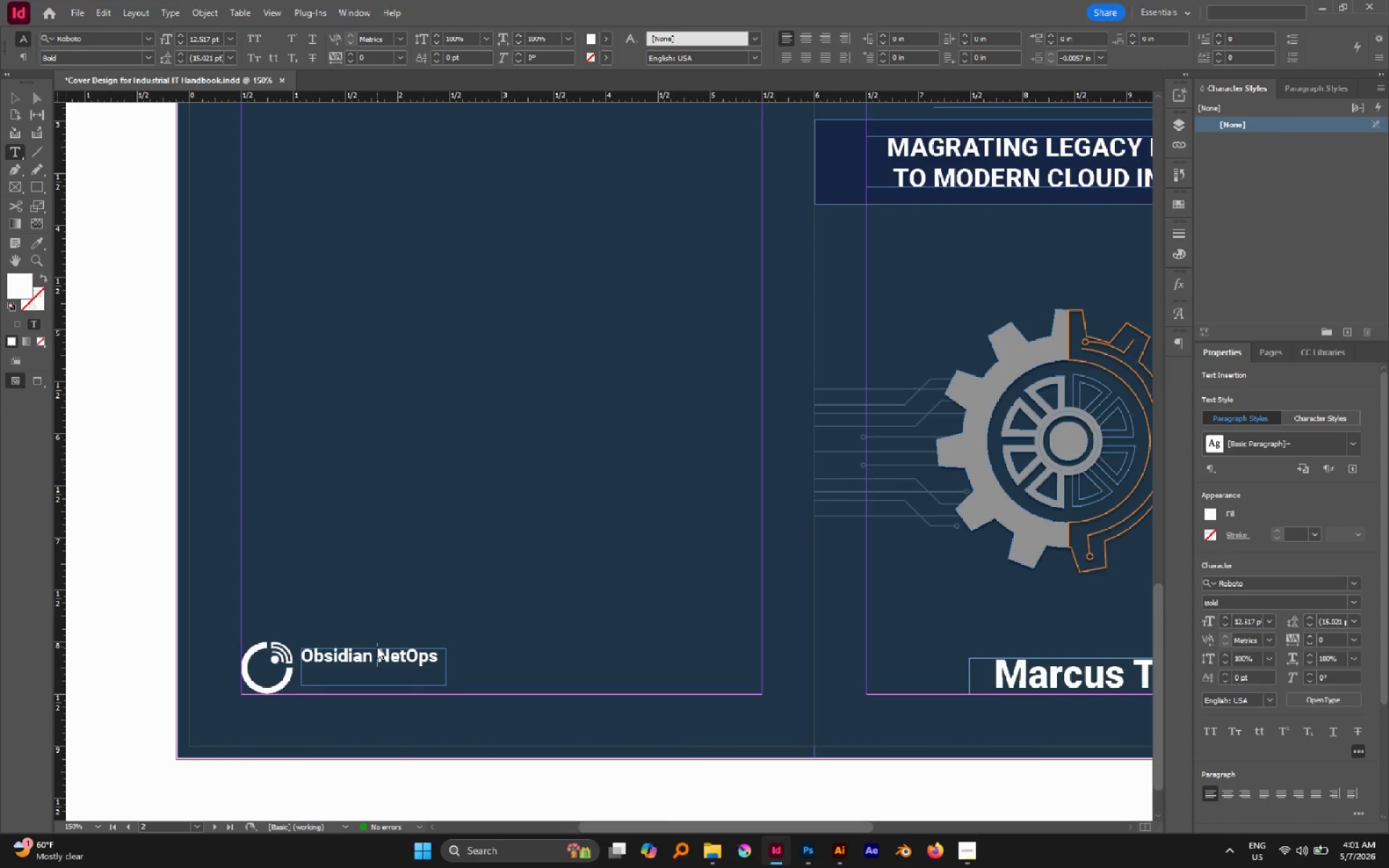 
key(Control+A)
 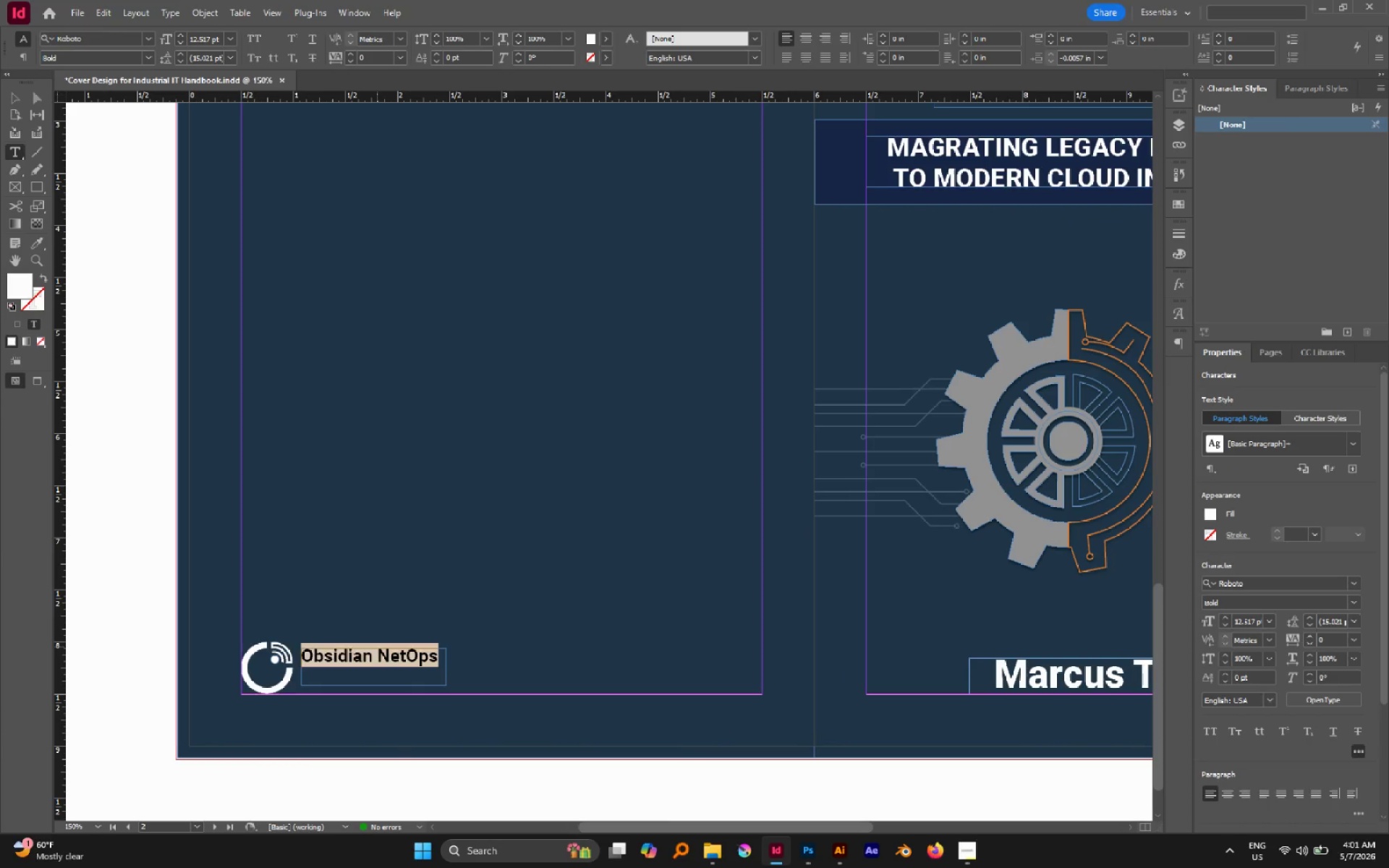 
key(ArrowRight)
 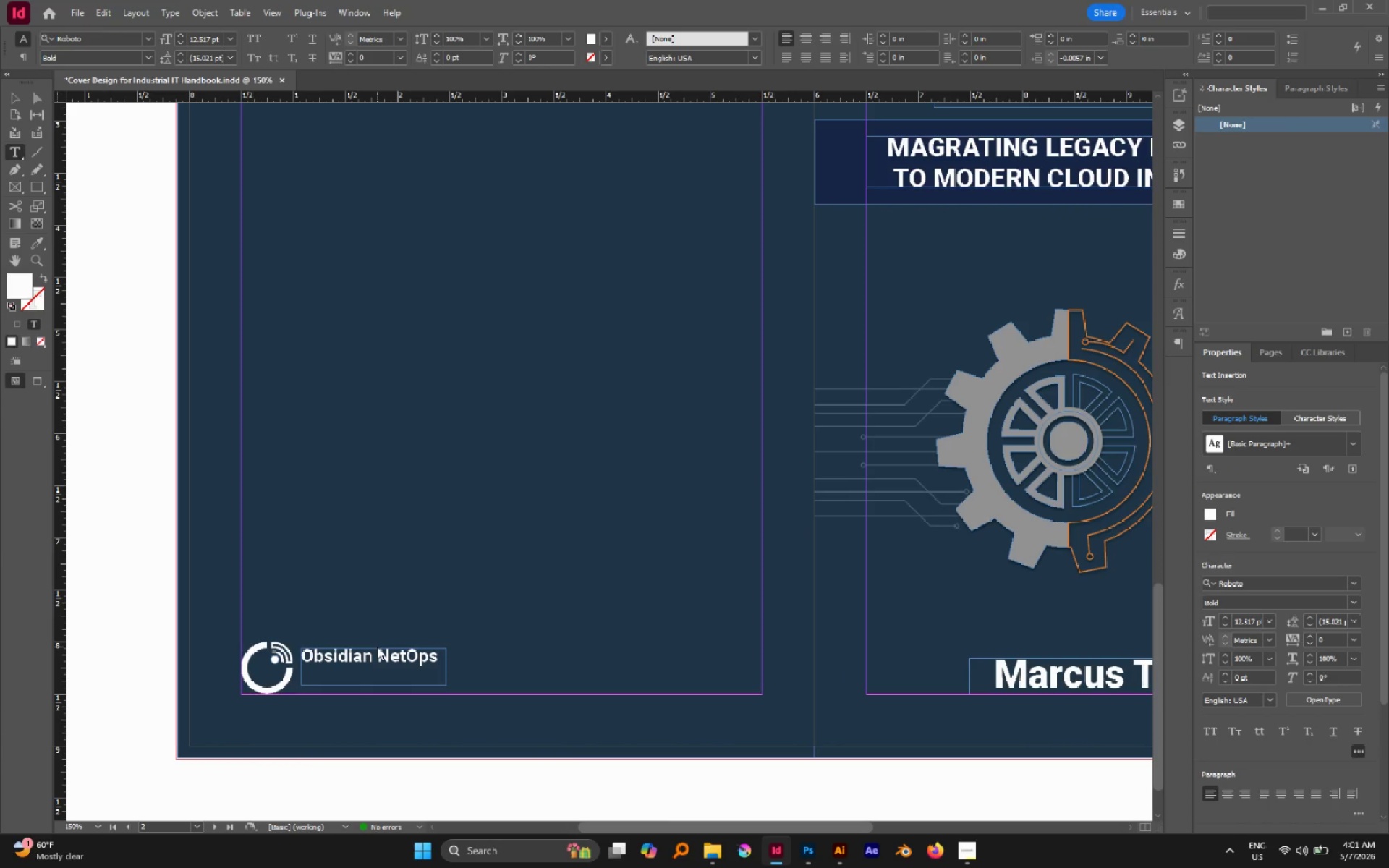 
key(Enter)
 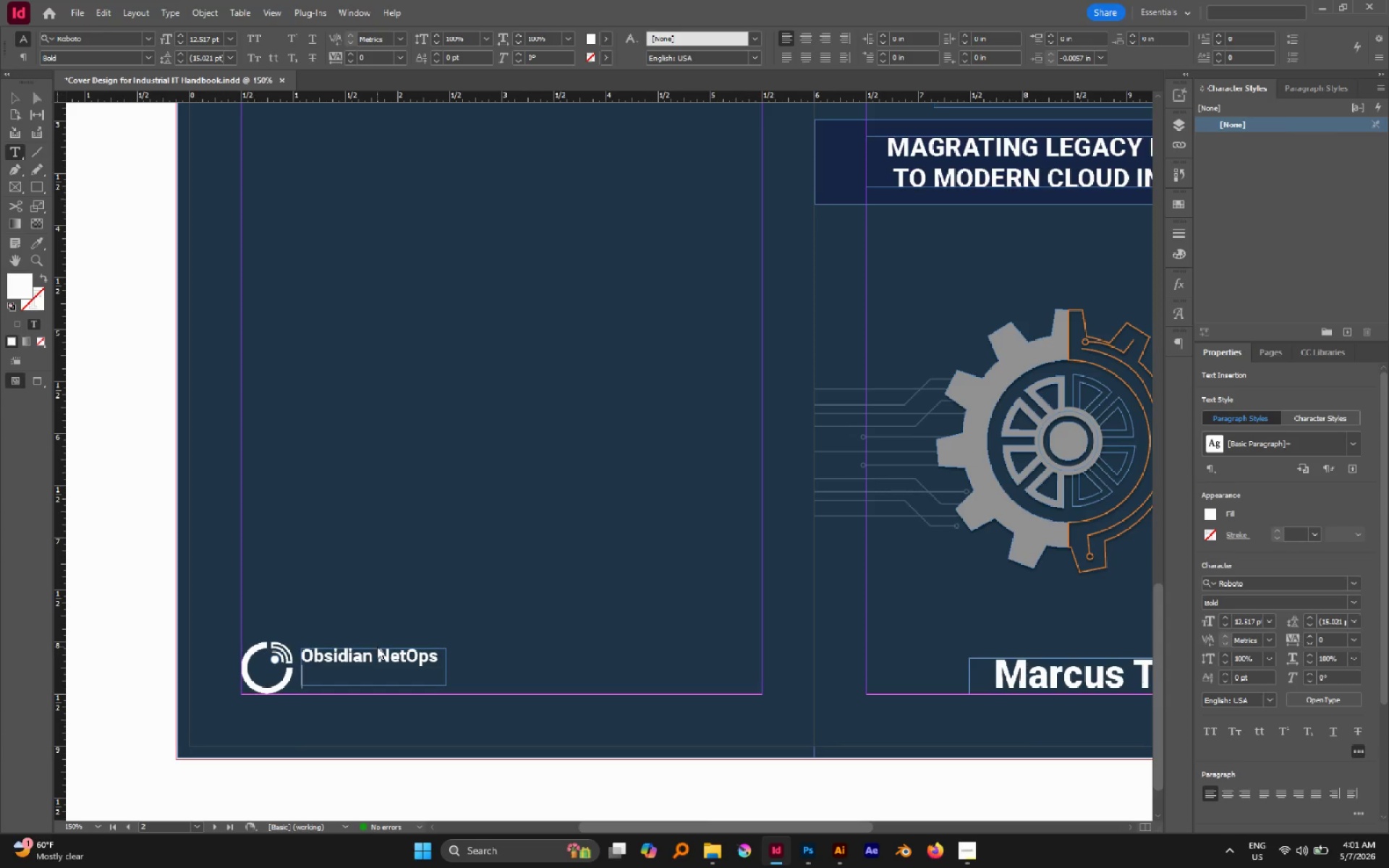 
type(OB)
key(Backspace)
key(Backspace)
type(O)
key(Backspace)
type(obsidian-netops.com)
 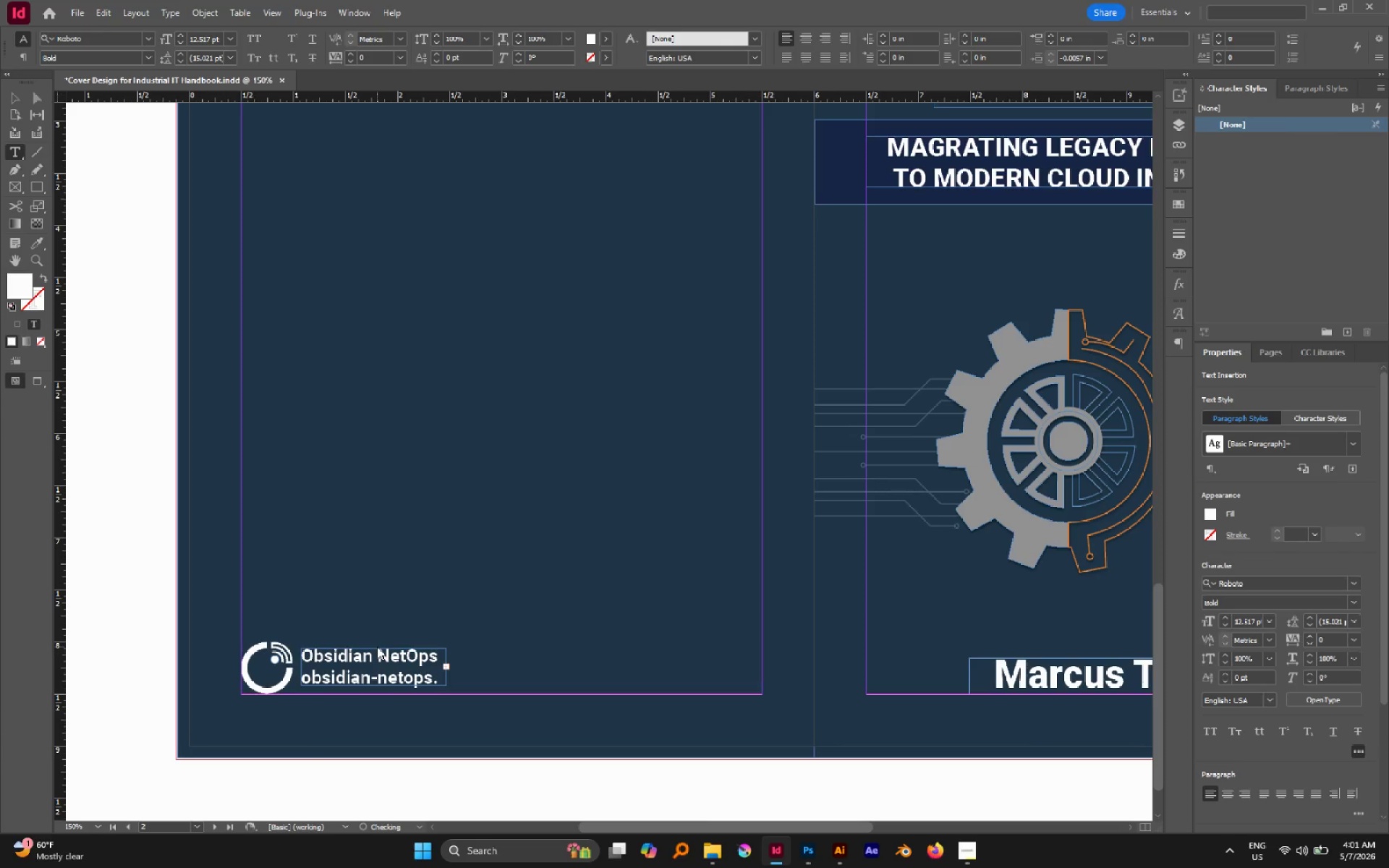 
key(Control+Shift+ArrowUp)
 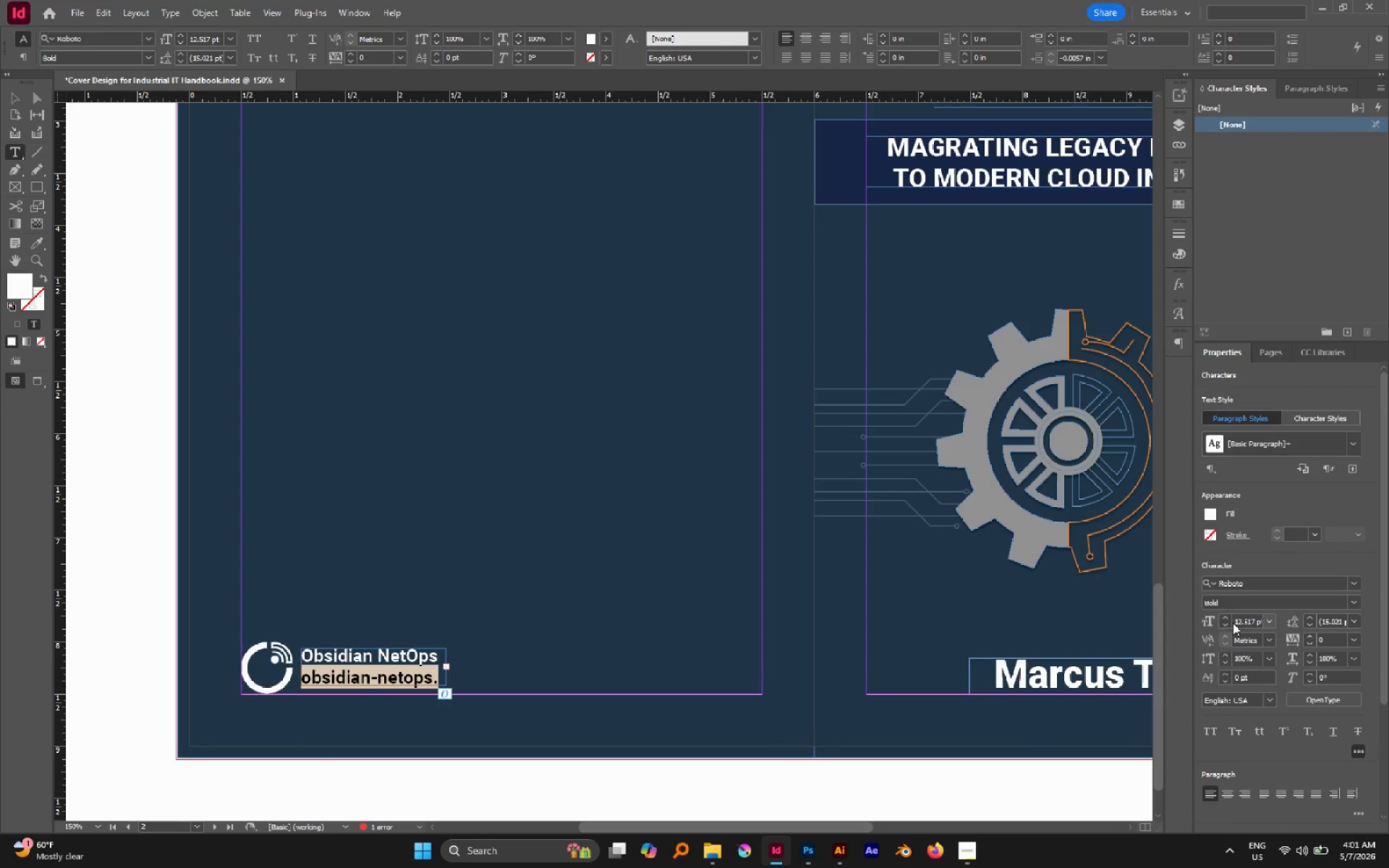 
double_click([1227, 624])
 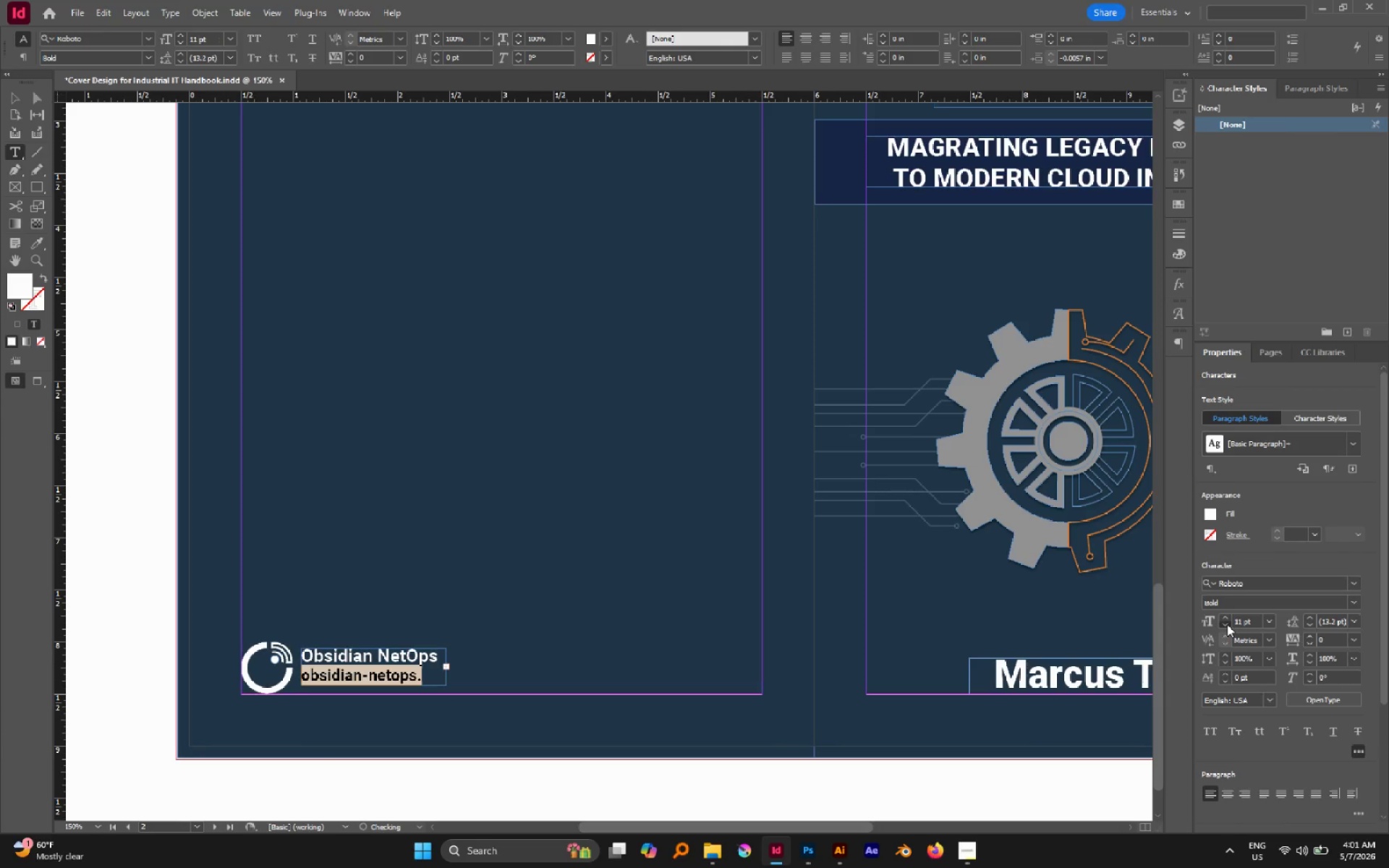 
triple_click([1227, 624])
 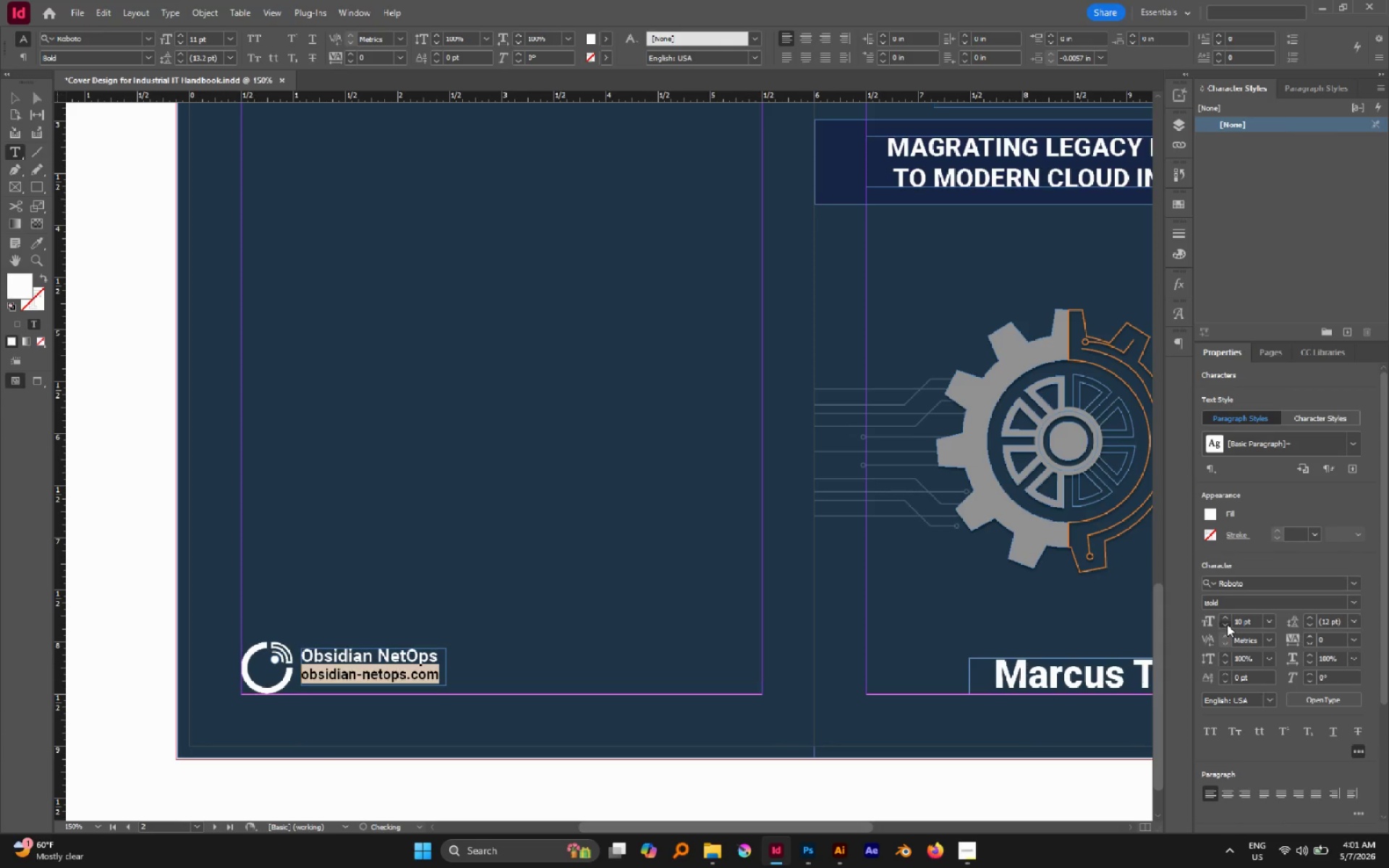 
triple_click([1227, 624])
 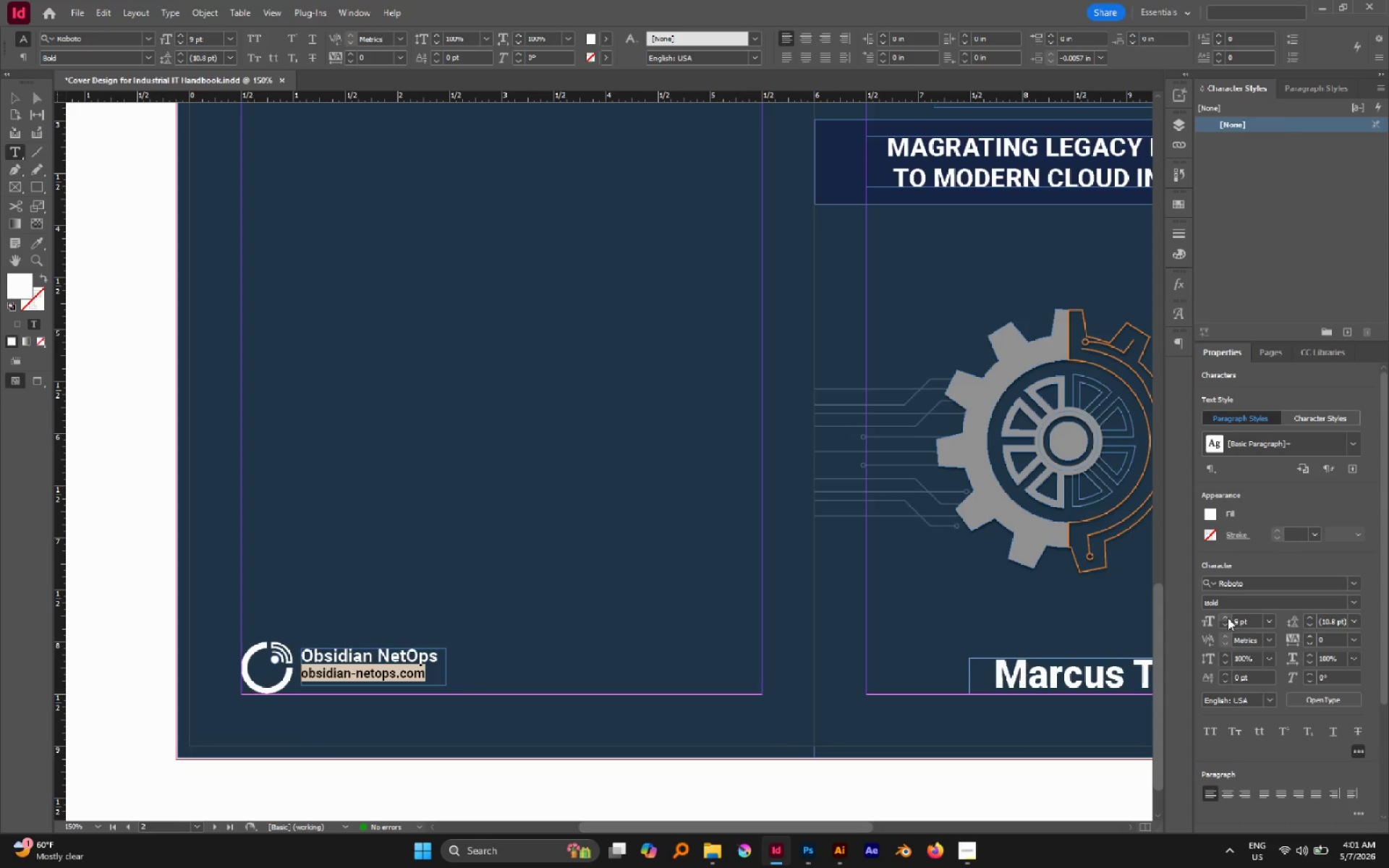 
left_click([1228, 618])
 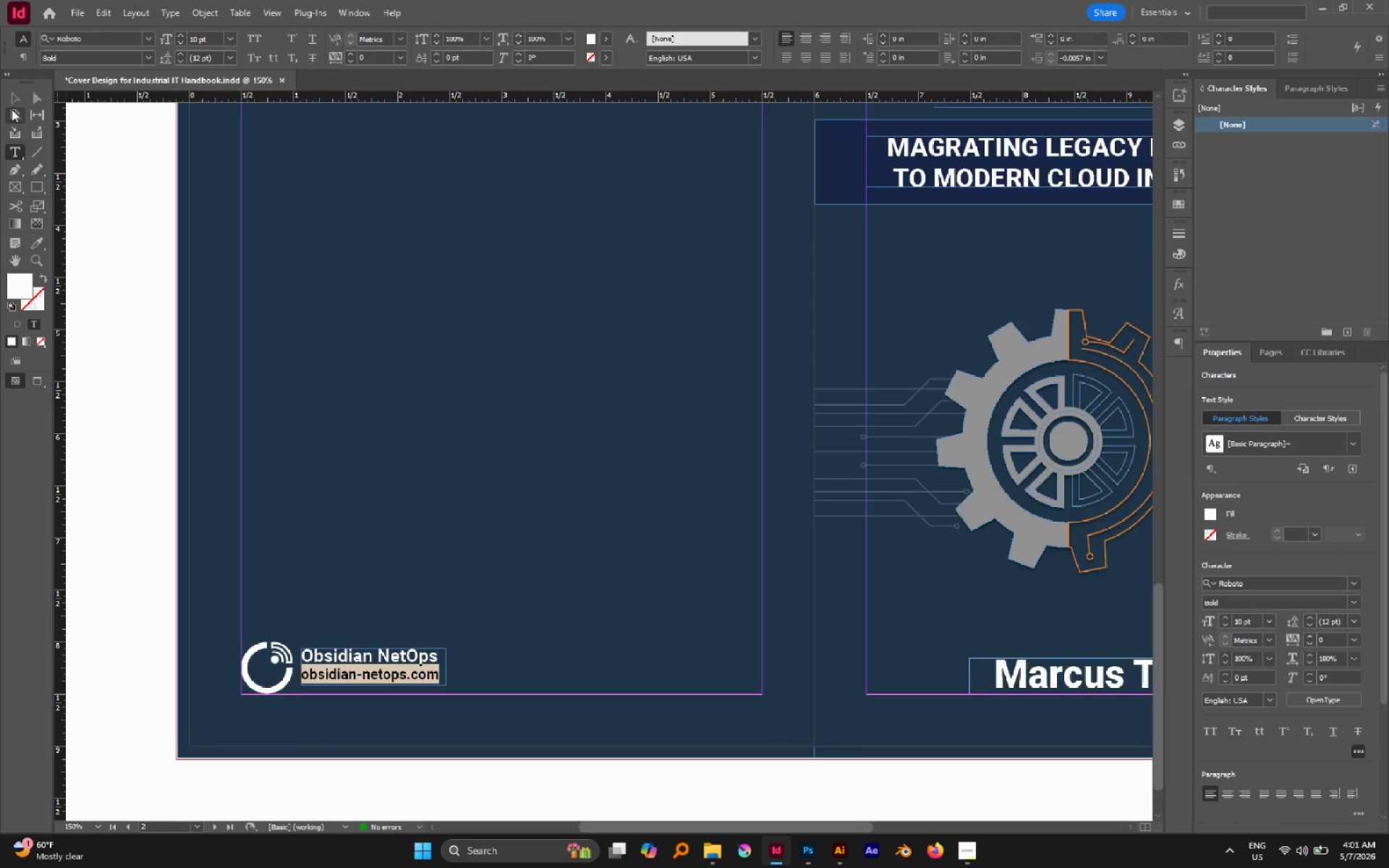 
left_click([15, 103])
 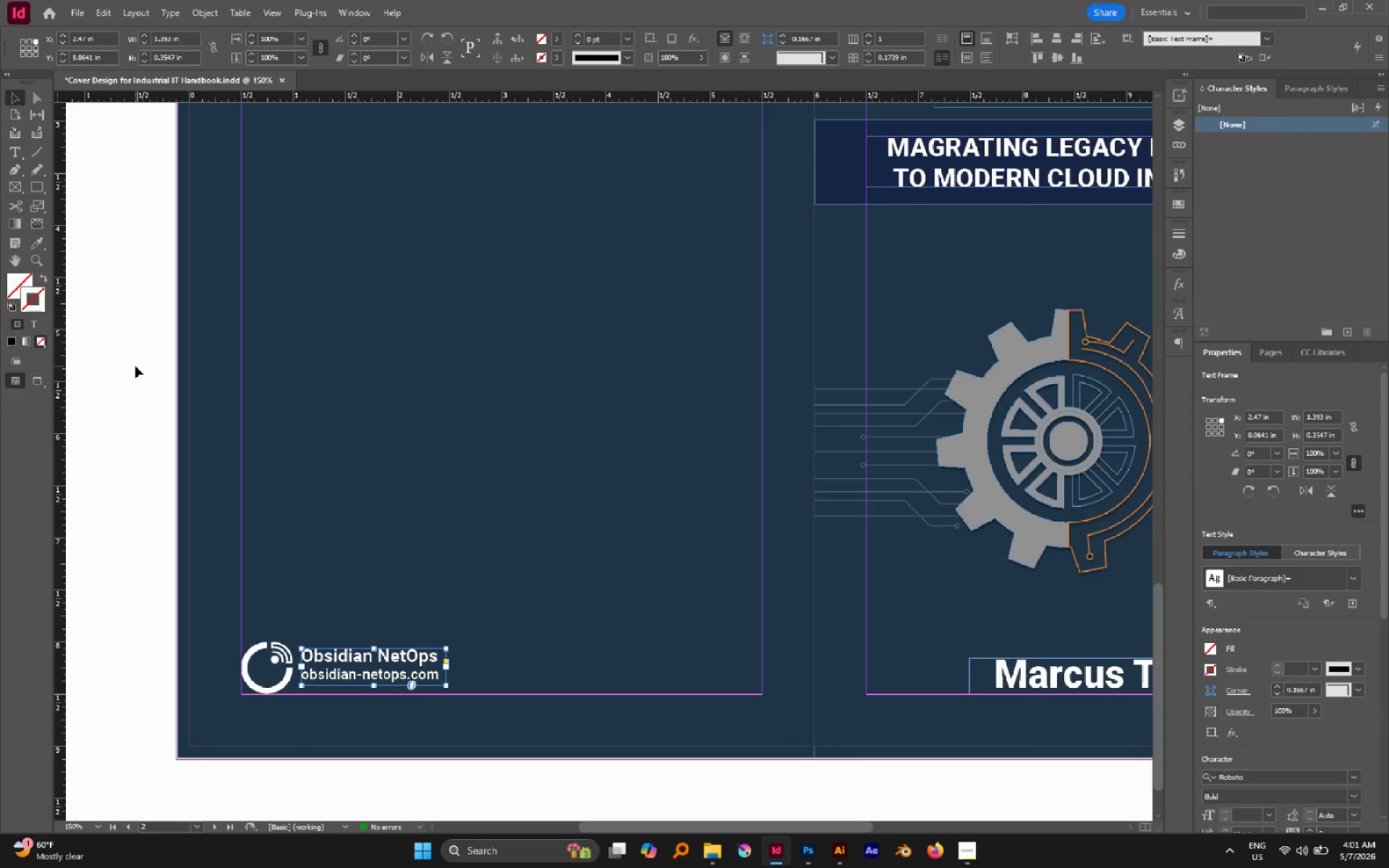 
left_click([135, 367])
 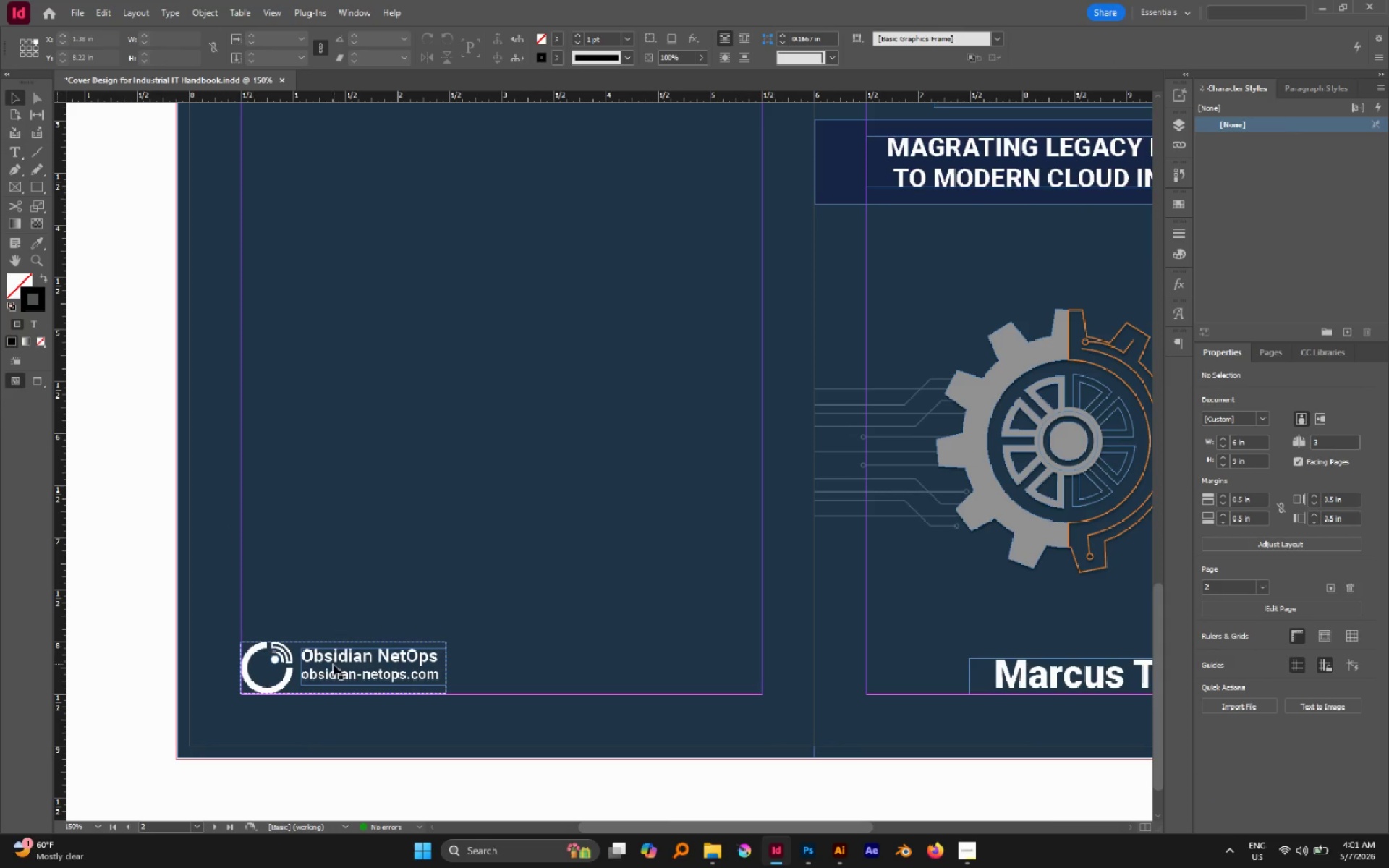 
hold_key(key=AltLeft, duration=0.64)
scroll: coordinate [308, 671], scroll_direction: up, amount: 3.0
 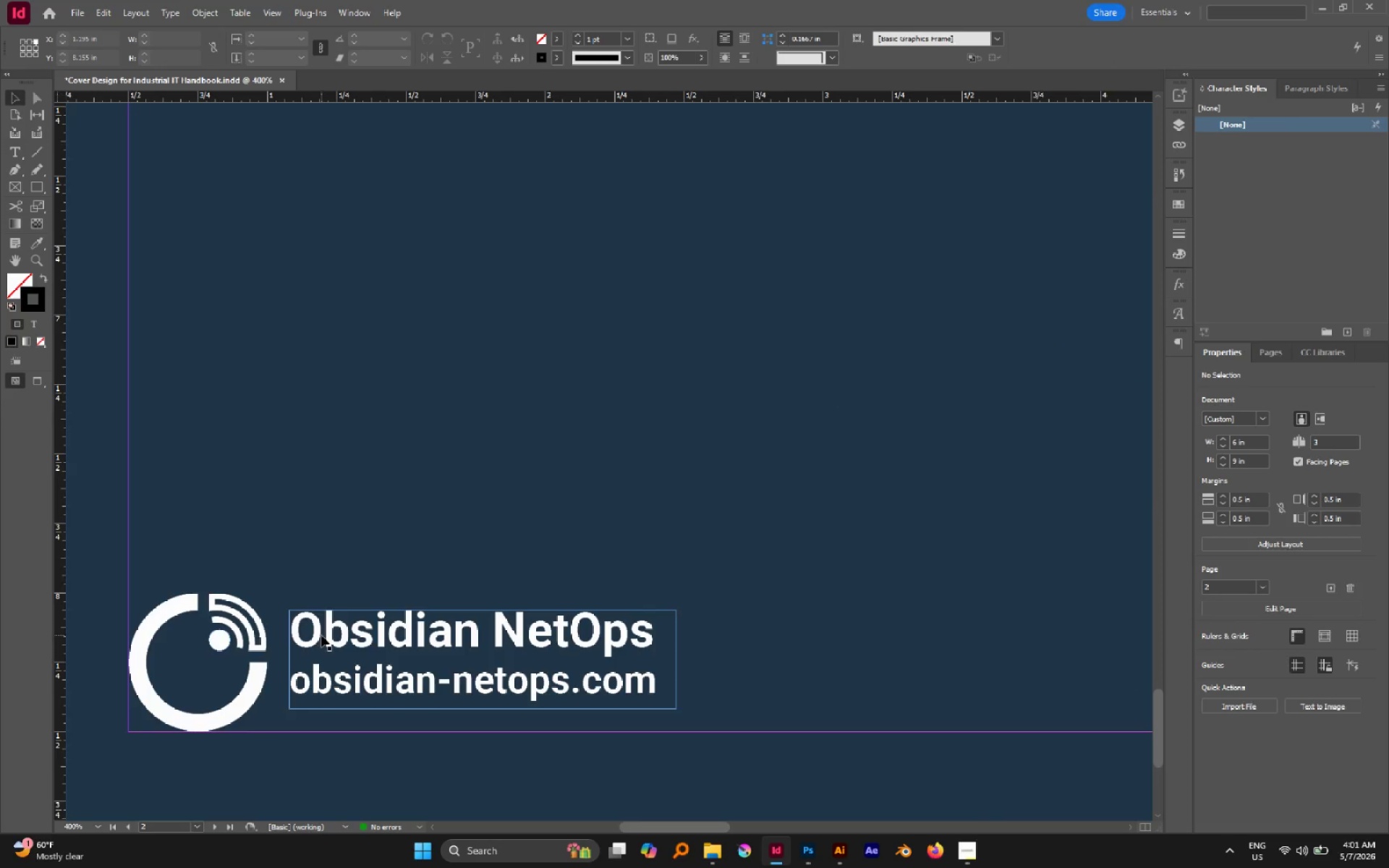 
double_click([321, 635])
 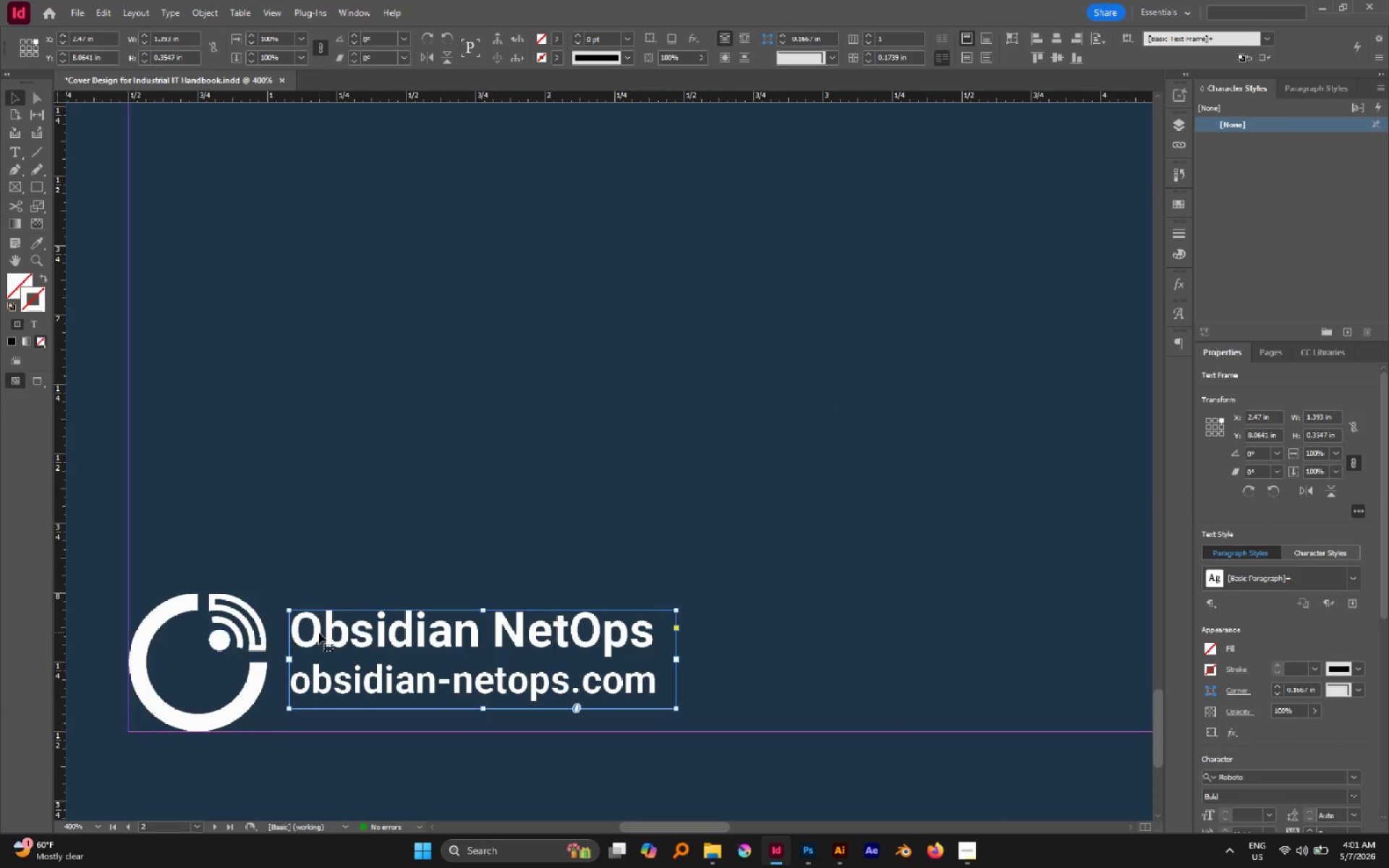 
left_click_drag(start_coordinate=[318, 632], to_coordinate=[318, 641])
 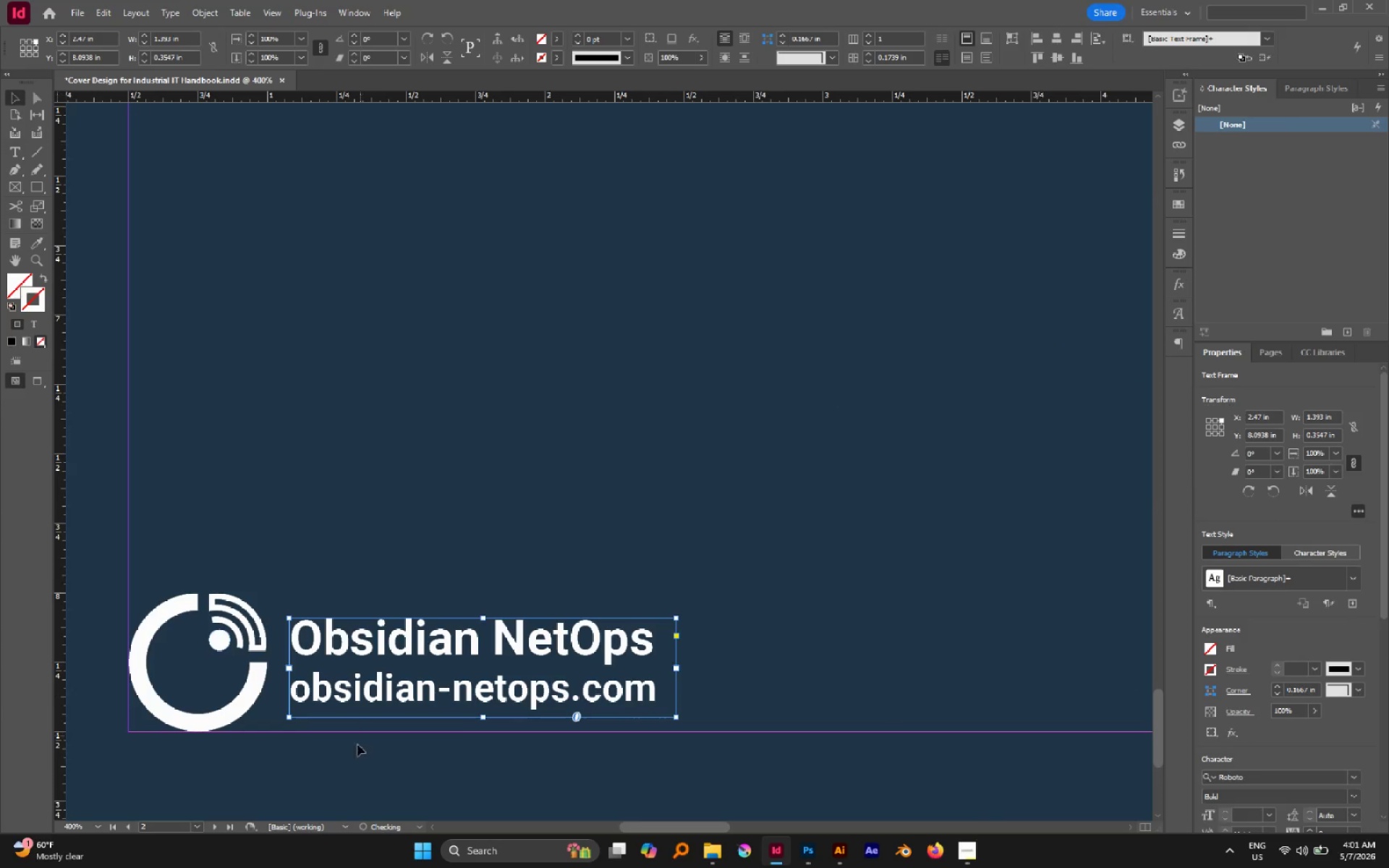 
hold_key(key=ShiftLeft, duration=0.64)
 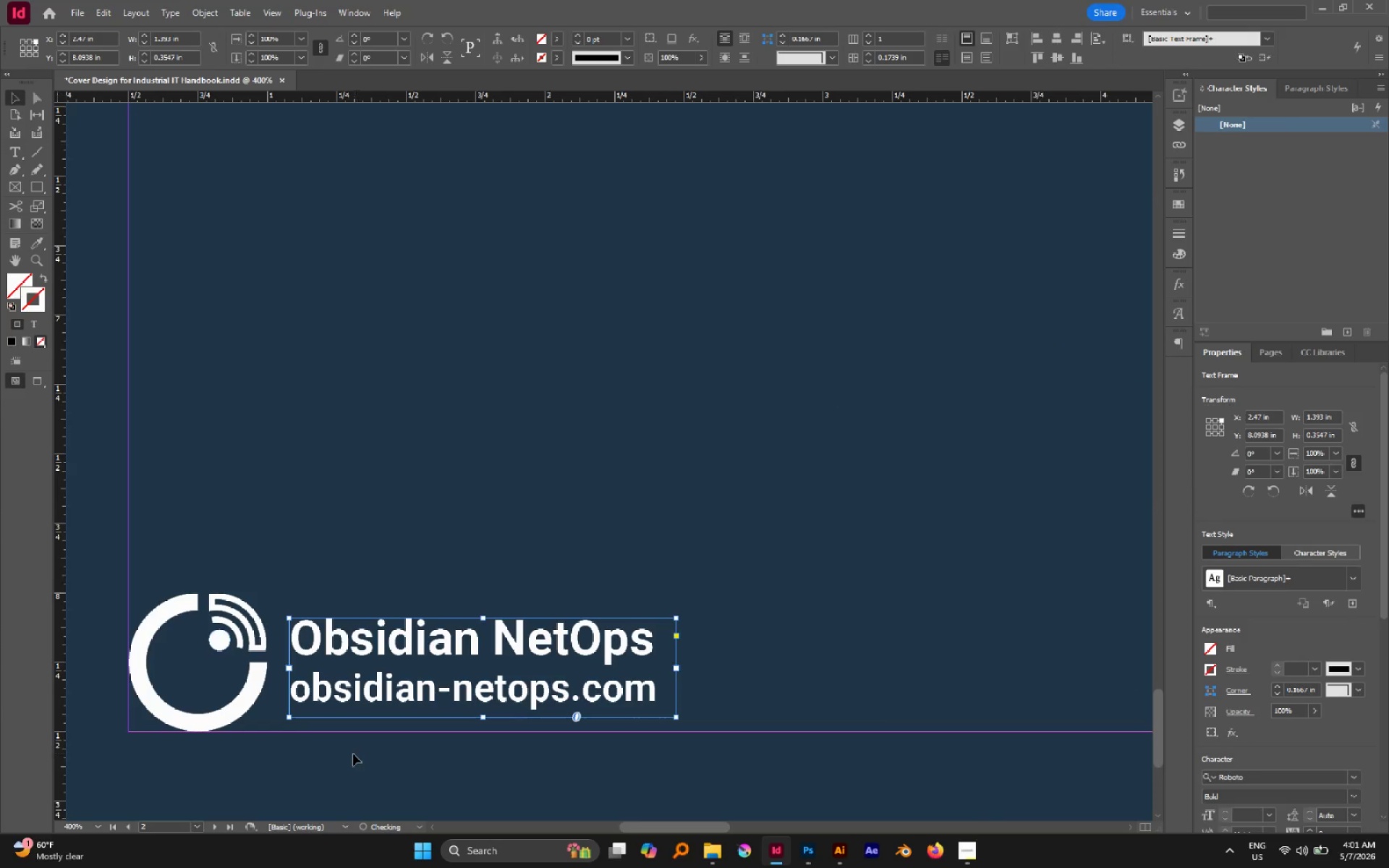 
left_click([353, 754])
 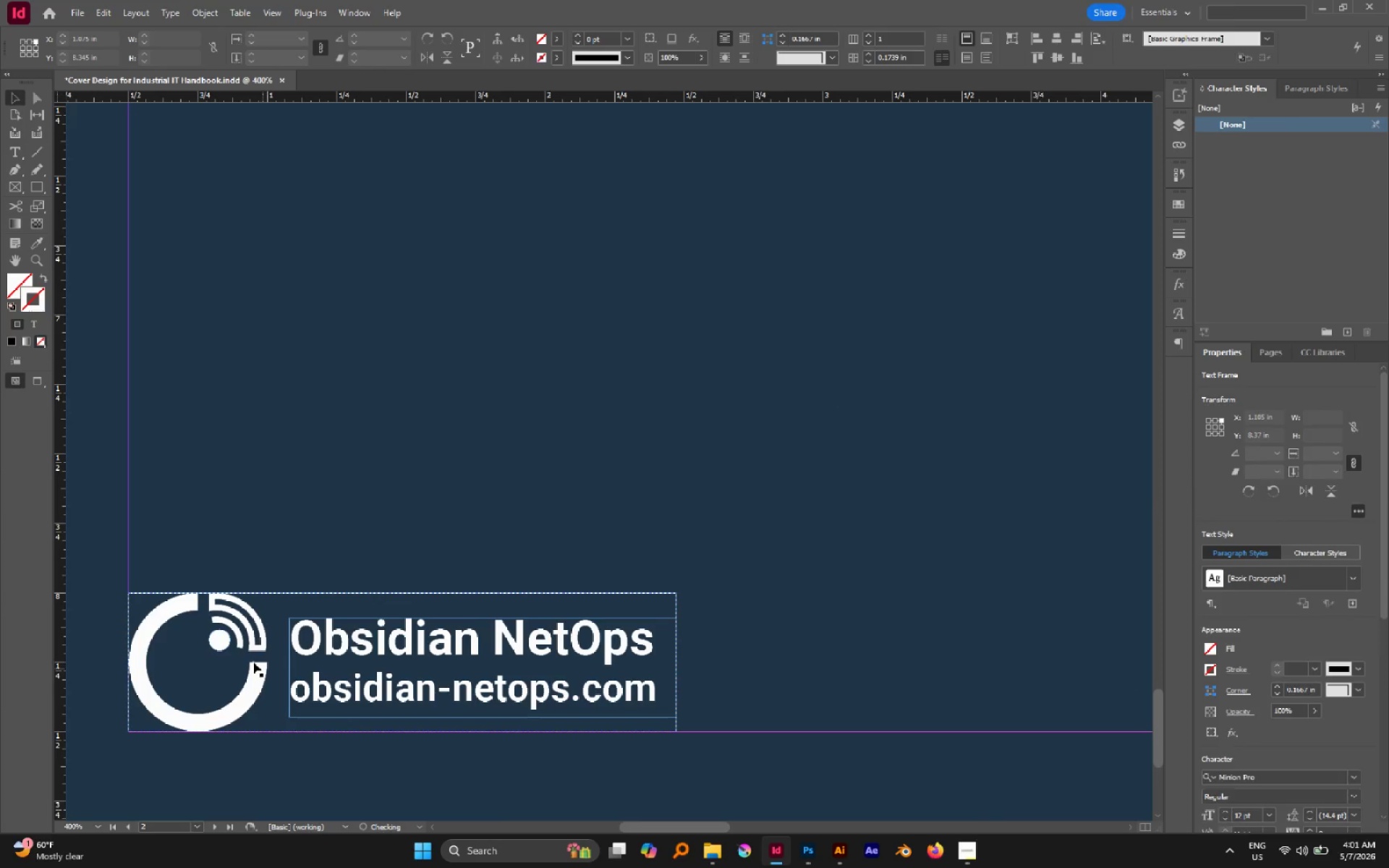 
left_click([253, 662])
 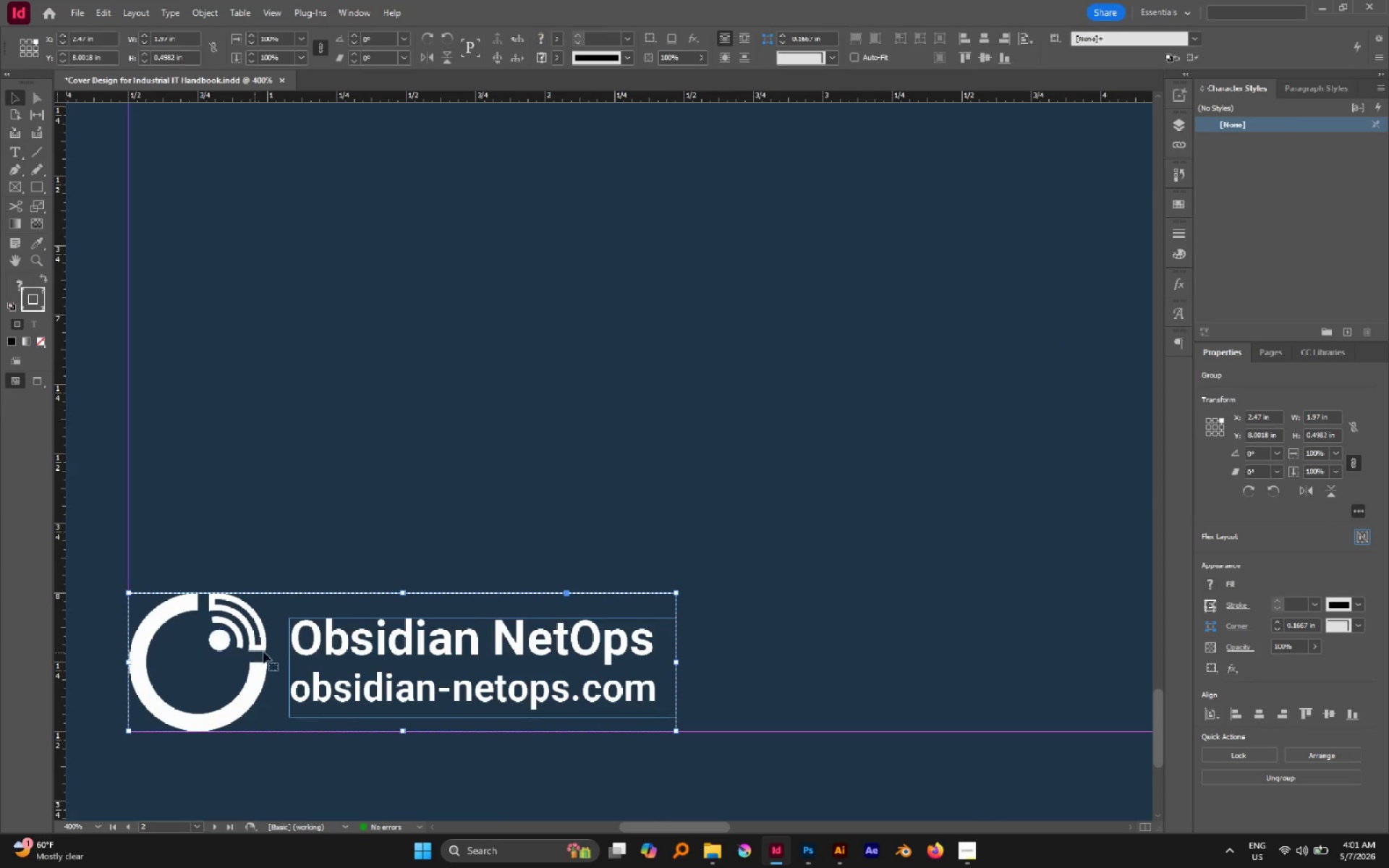 
hold_key(key=AltLeft, duration=0.97)
scroll: coordinate [321, 636], scroll_direction: down, amount: 3.0
 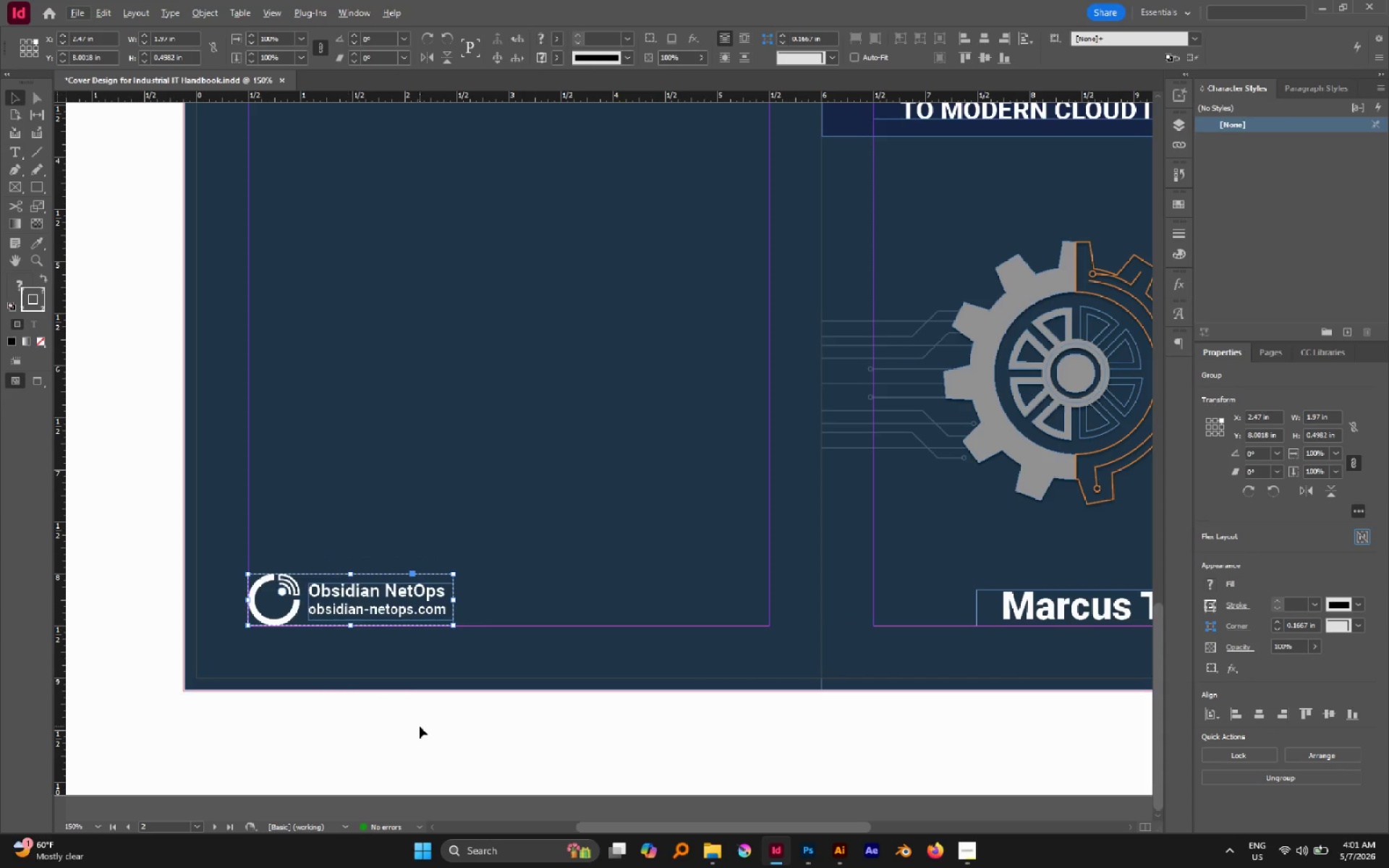 
left_click([420, 726])
 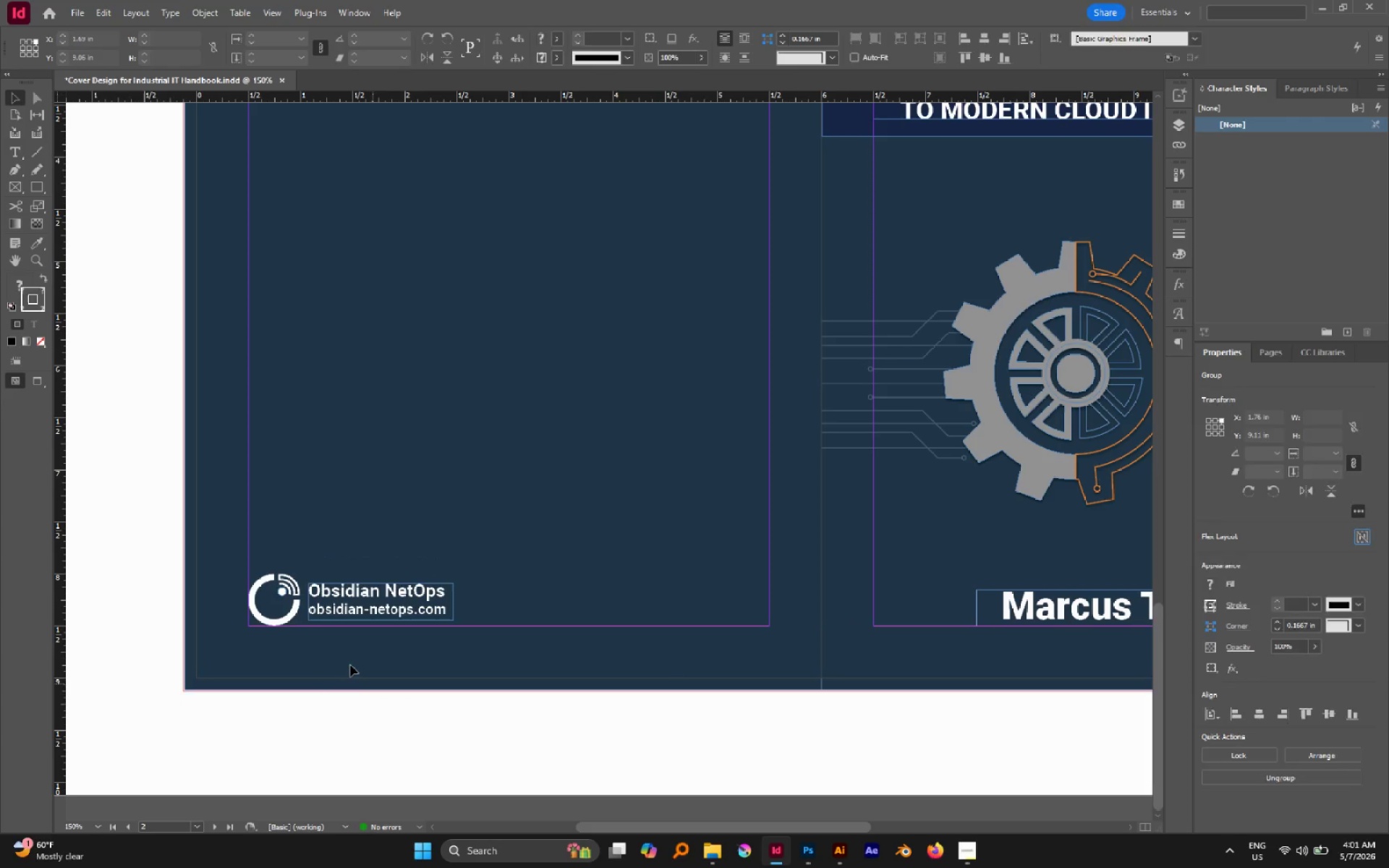 
left_click_drag(start_coordinate=[350, 665], to_coordinate=[366, 699])
 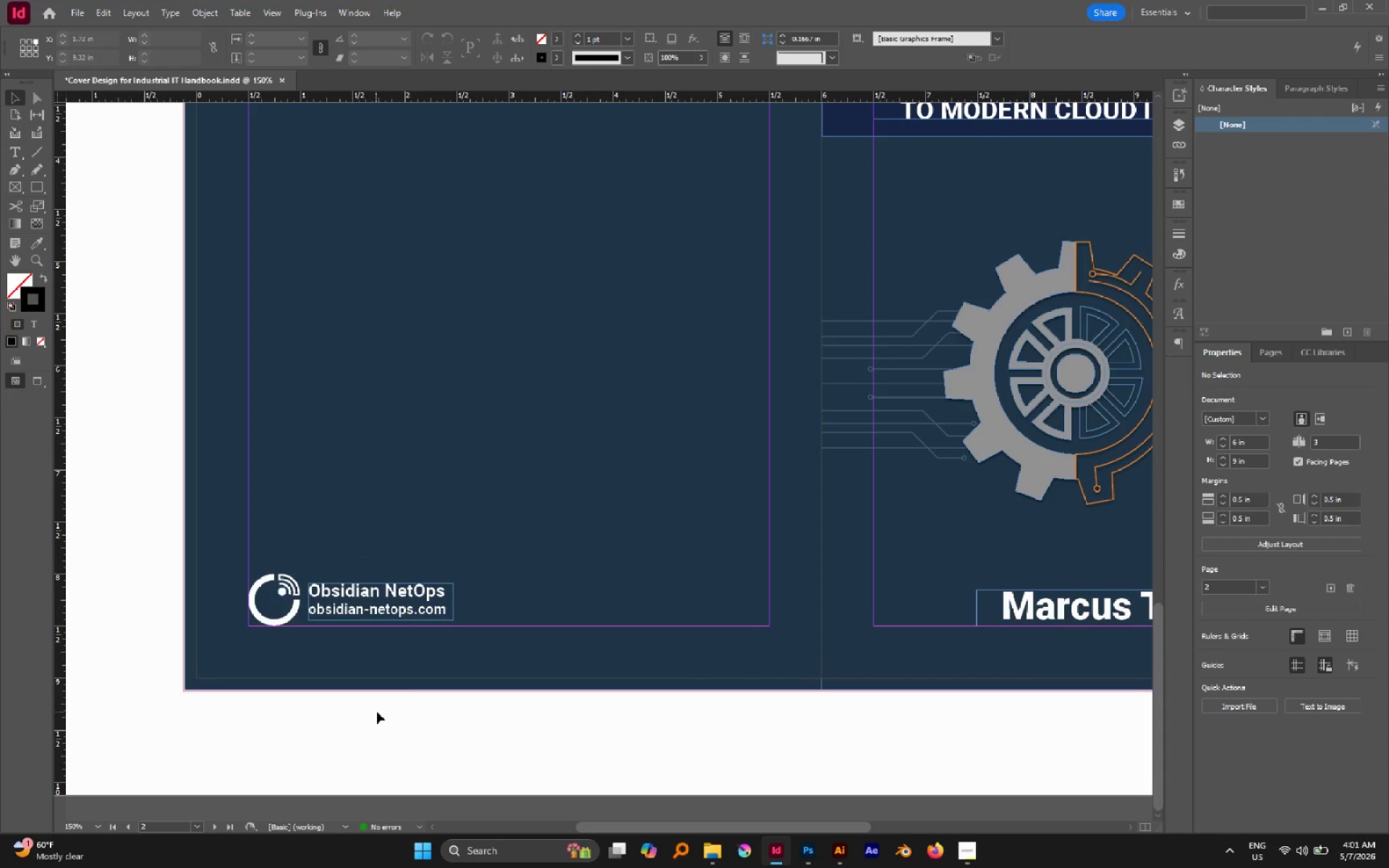 
hold_key(key=AltLeft, duration=0.52)
scroll: coordinate [377, 710], scroll_direction: down, amount: 2.0
 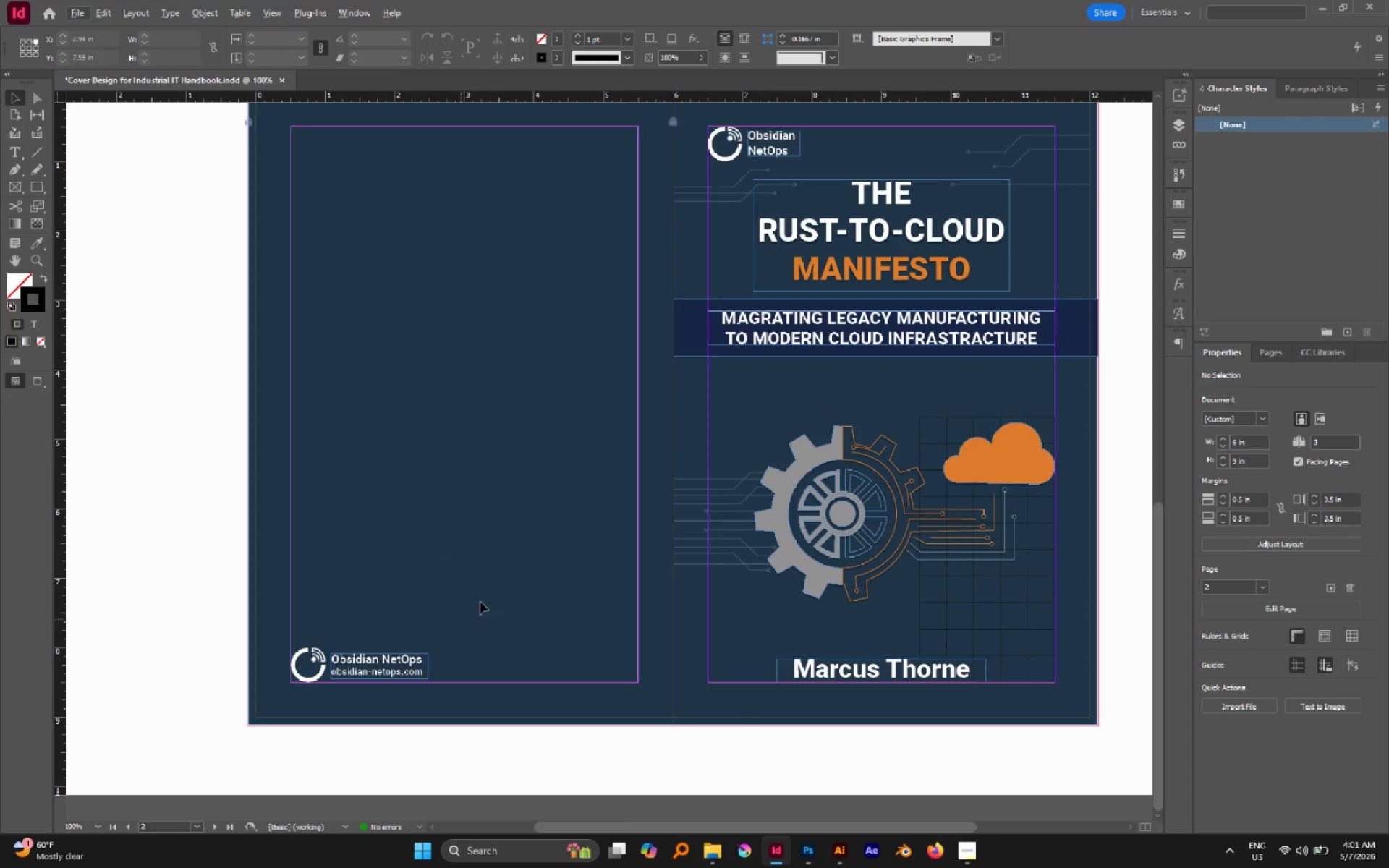 
hold_key(key=Space, duration=0.59)
 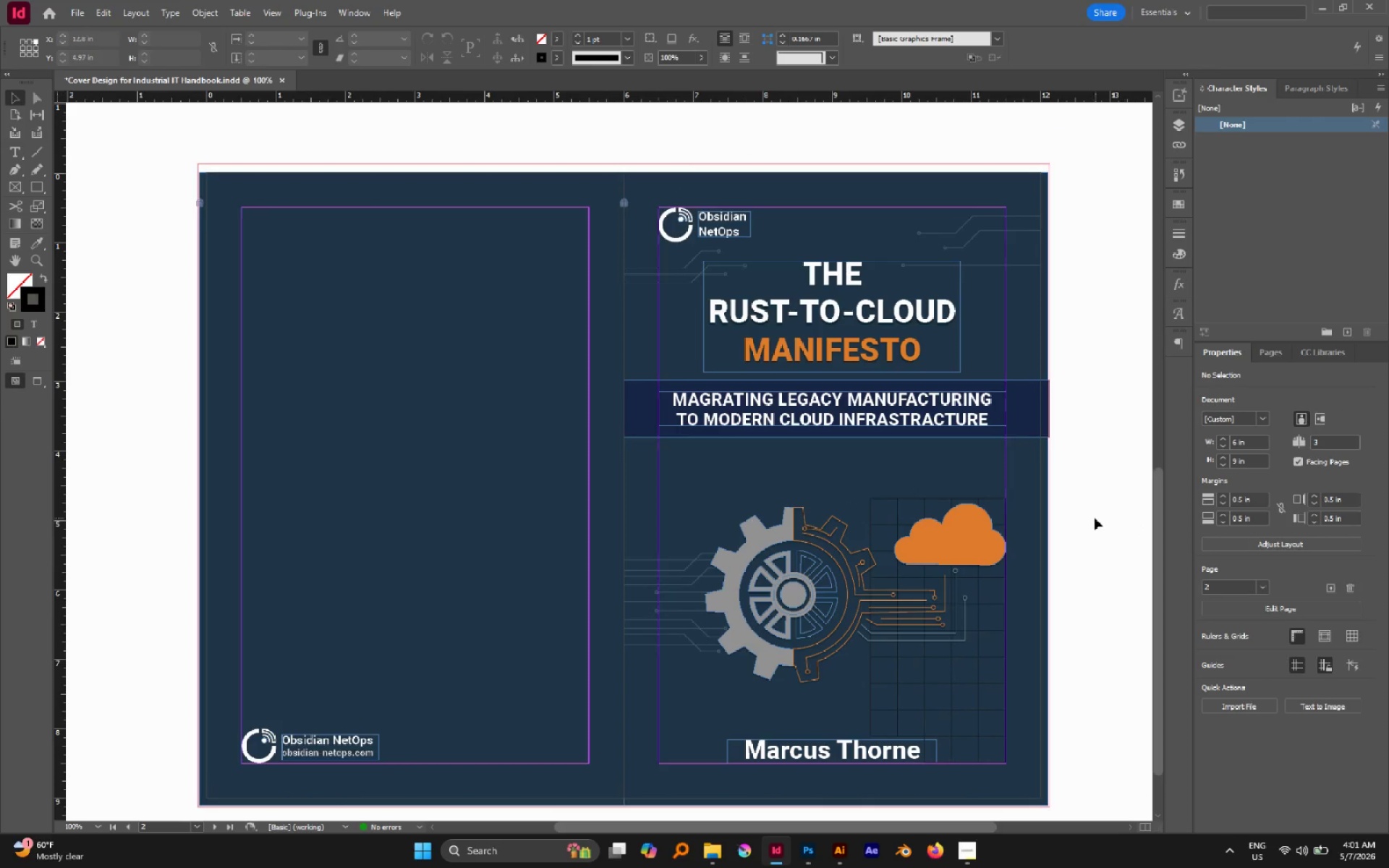 
left_click_drag(start_coordinate=[525, 544], to_coordinate=[476, 625])
 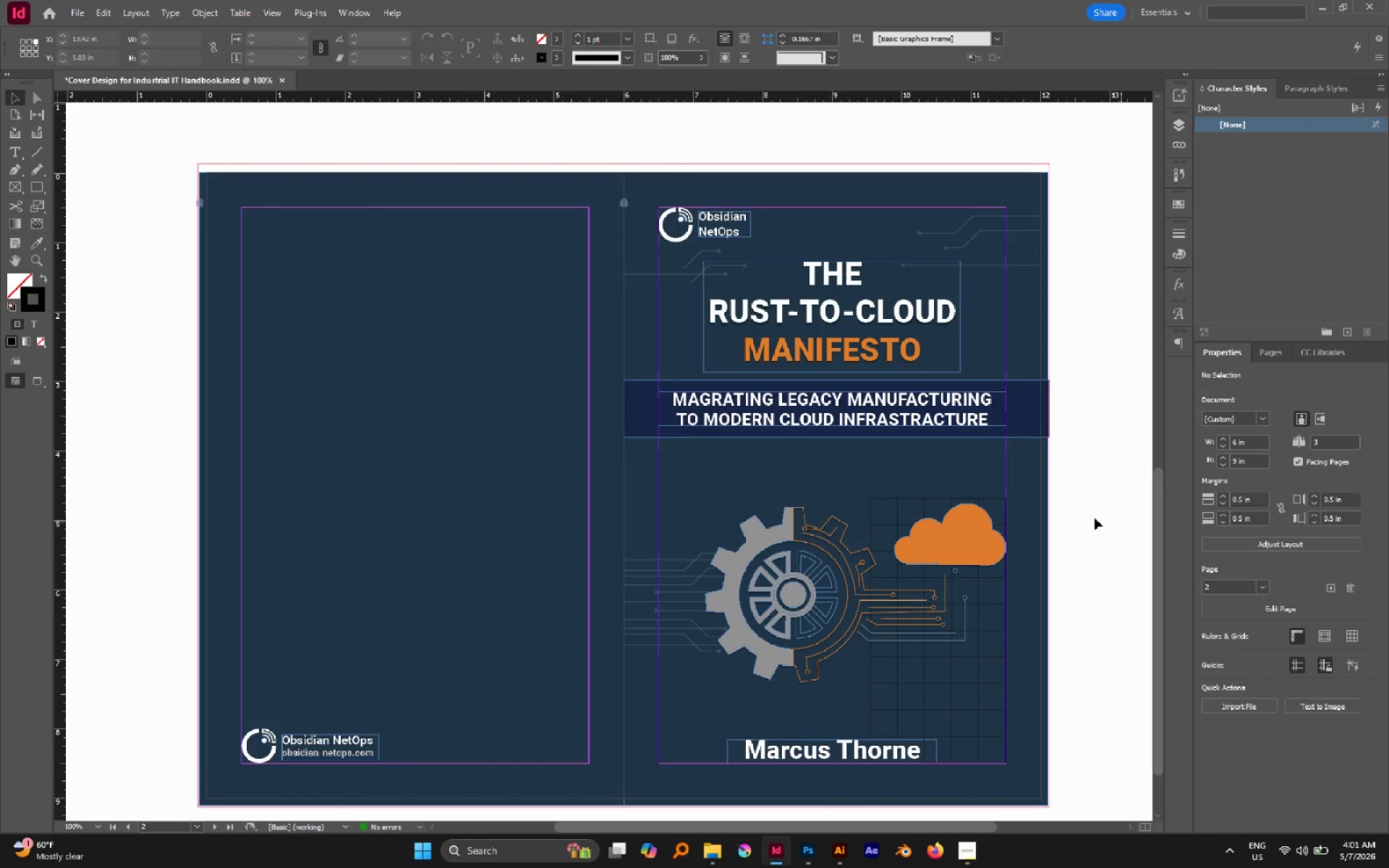 
left_click([1095, 518])
 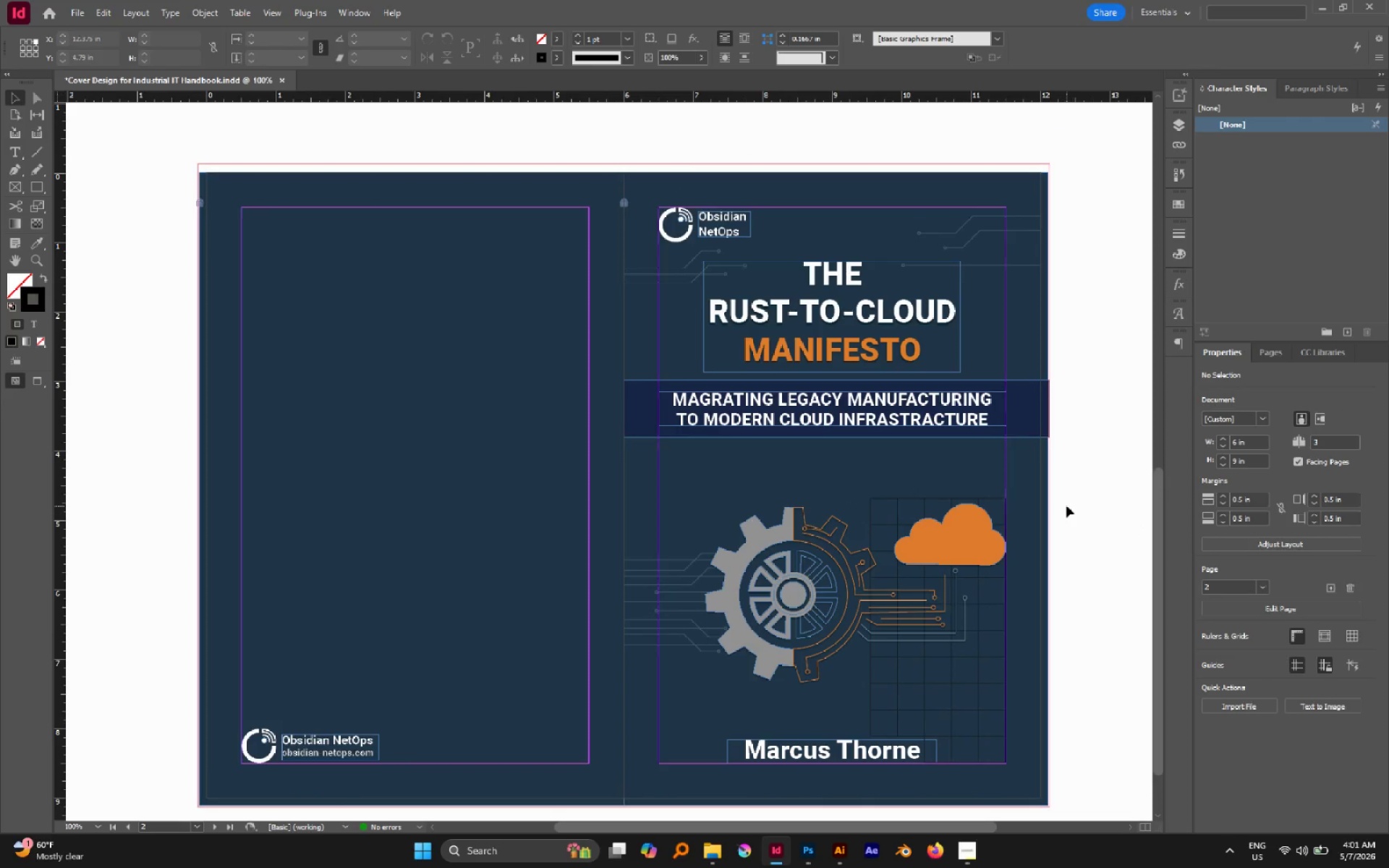 
key(W)
 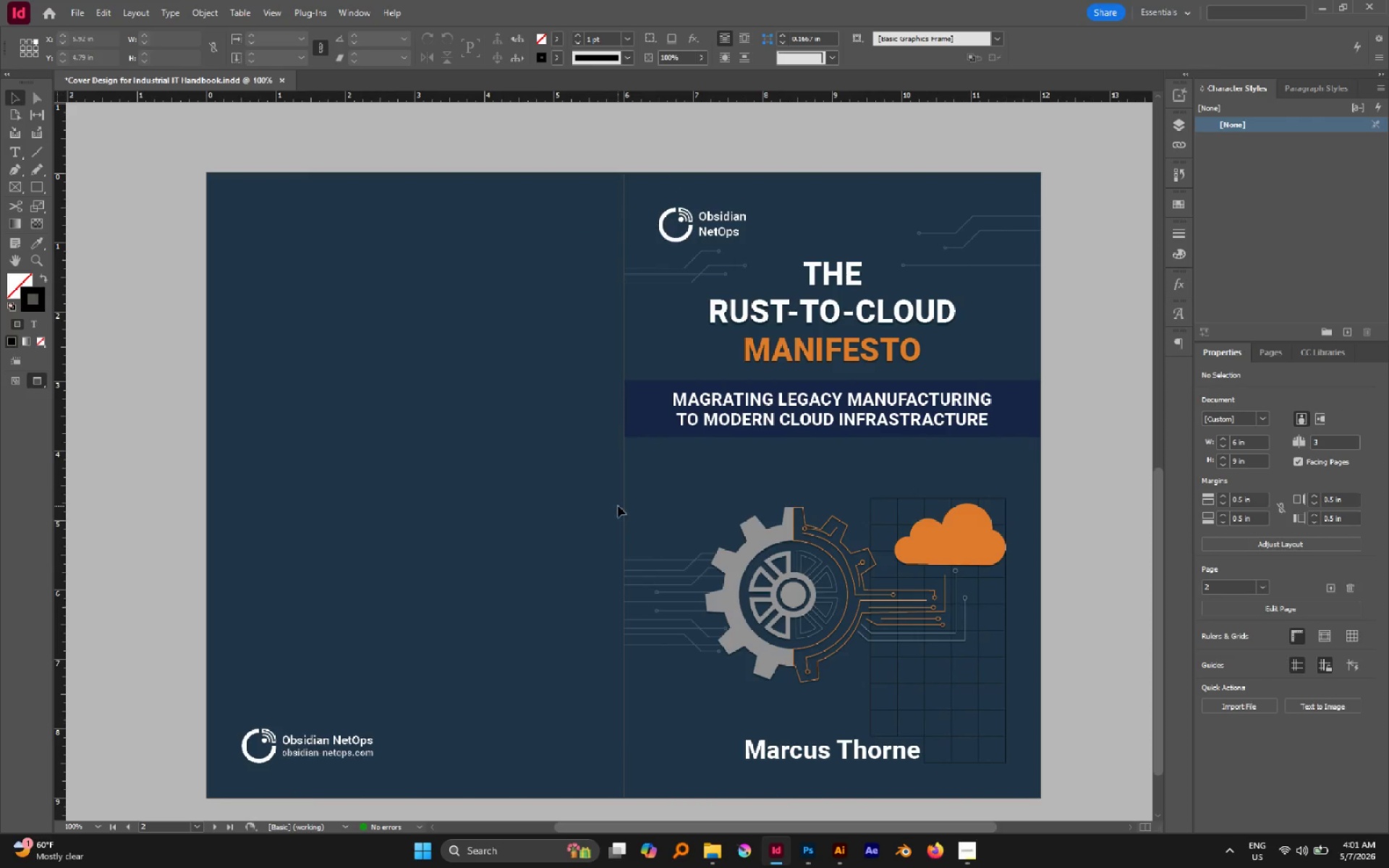 
key(W)
 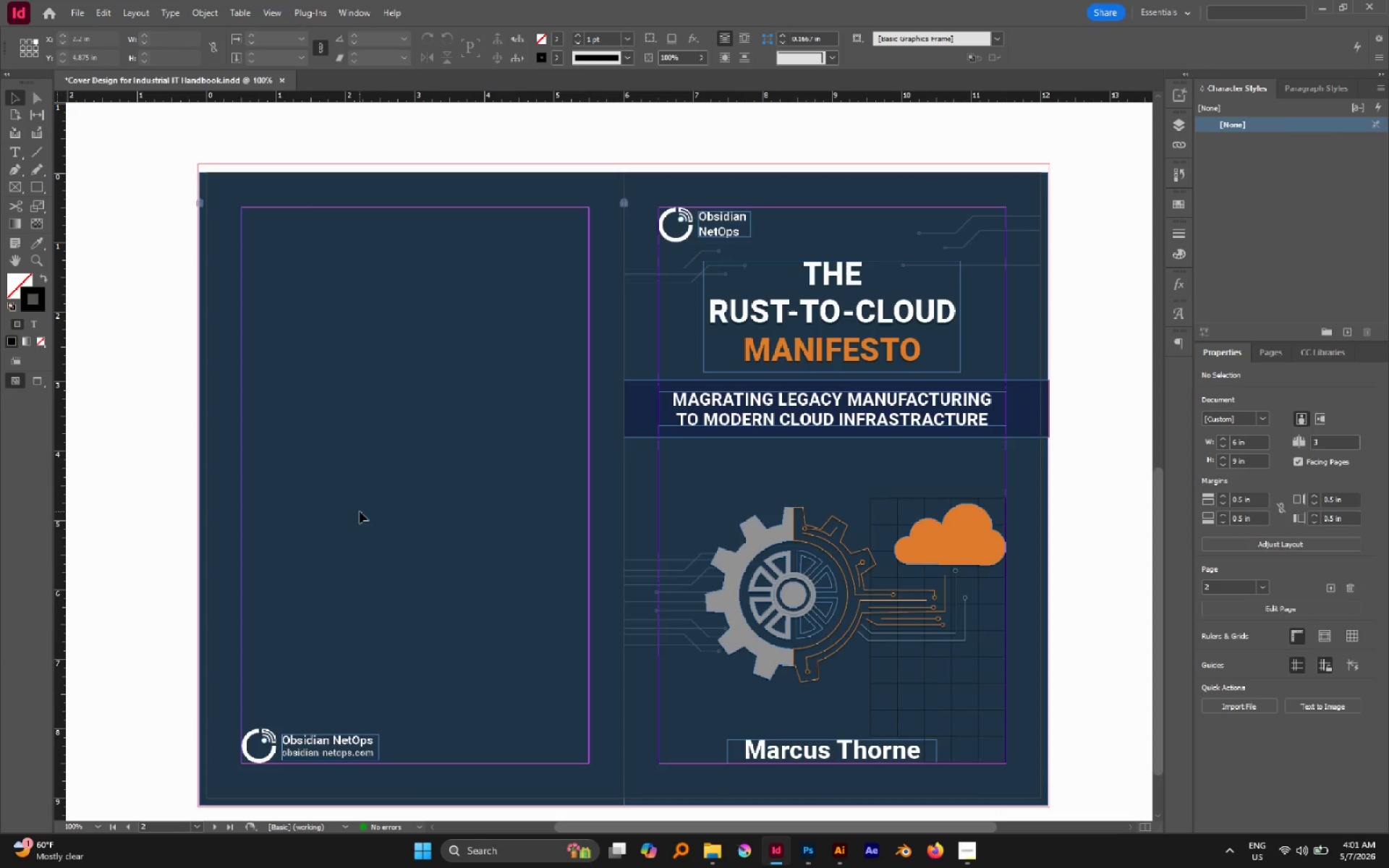 
key(M)
 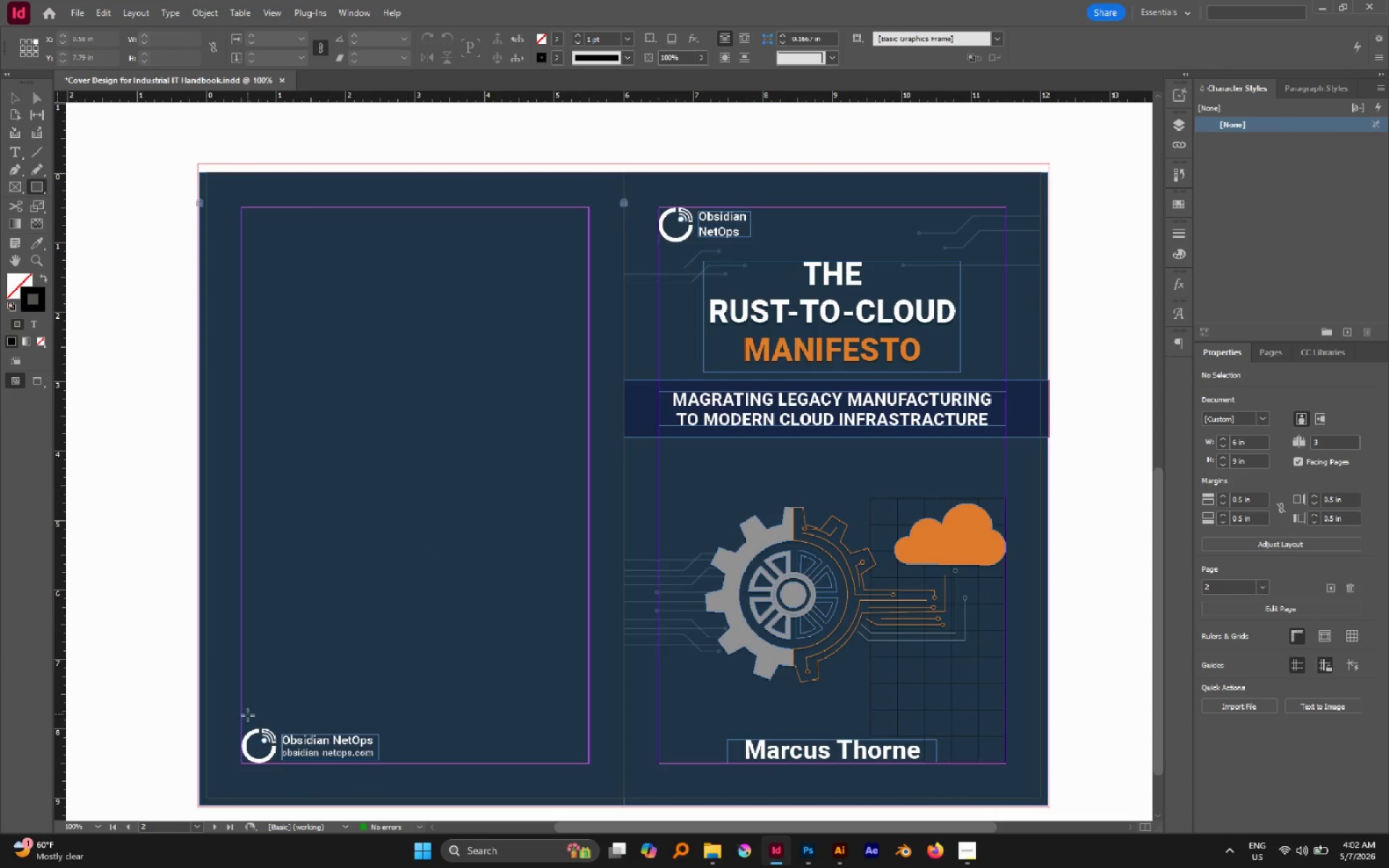 
wait(5.34)
 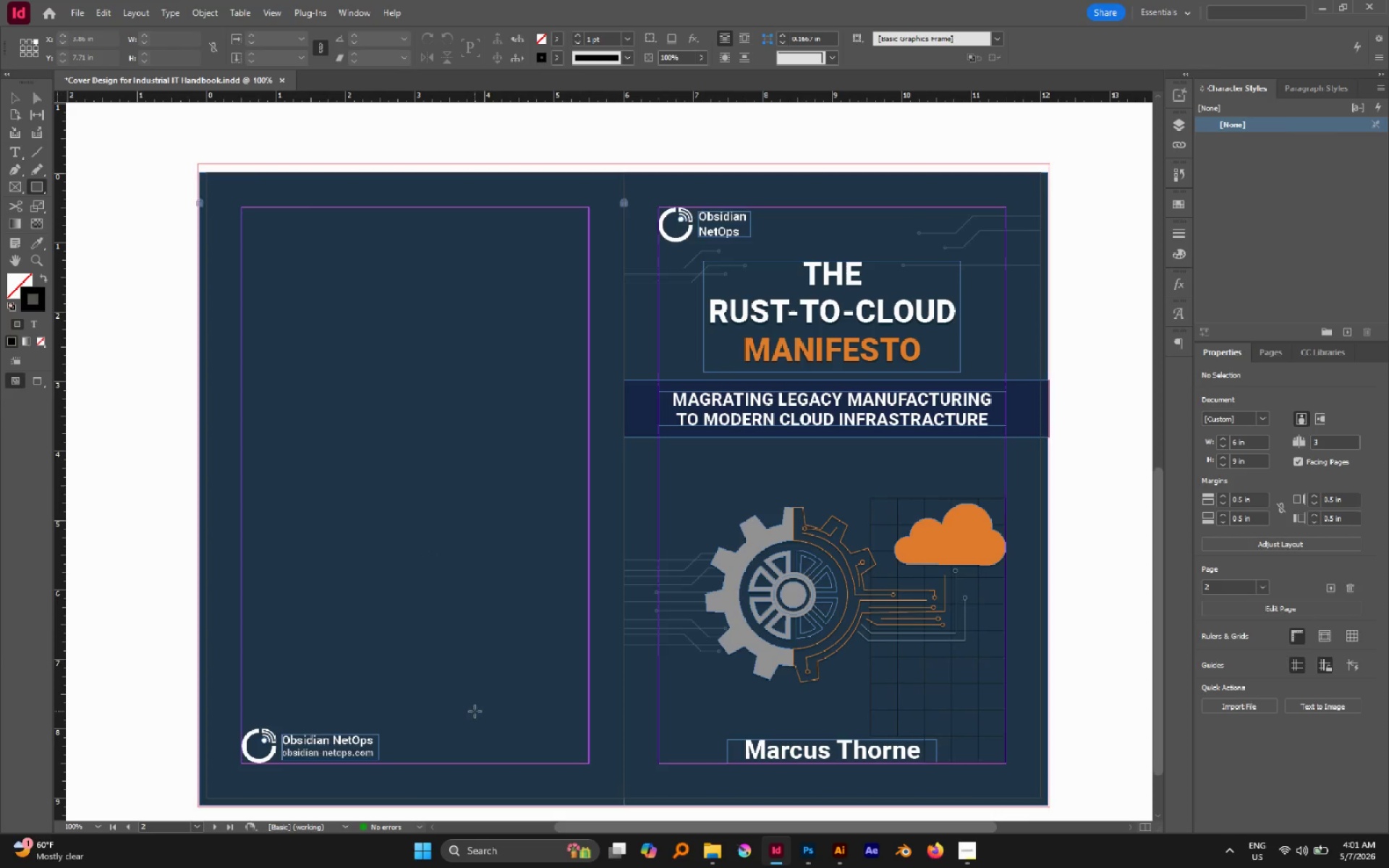 
left_click_drag(start_coordinate=[241, 725], to_coordinate=[380, 764])
 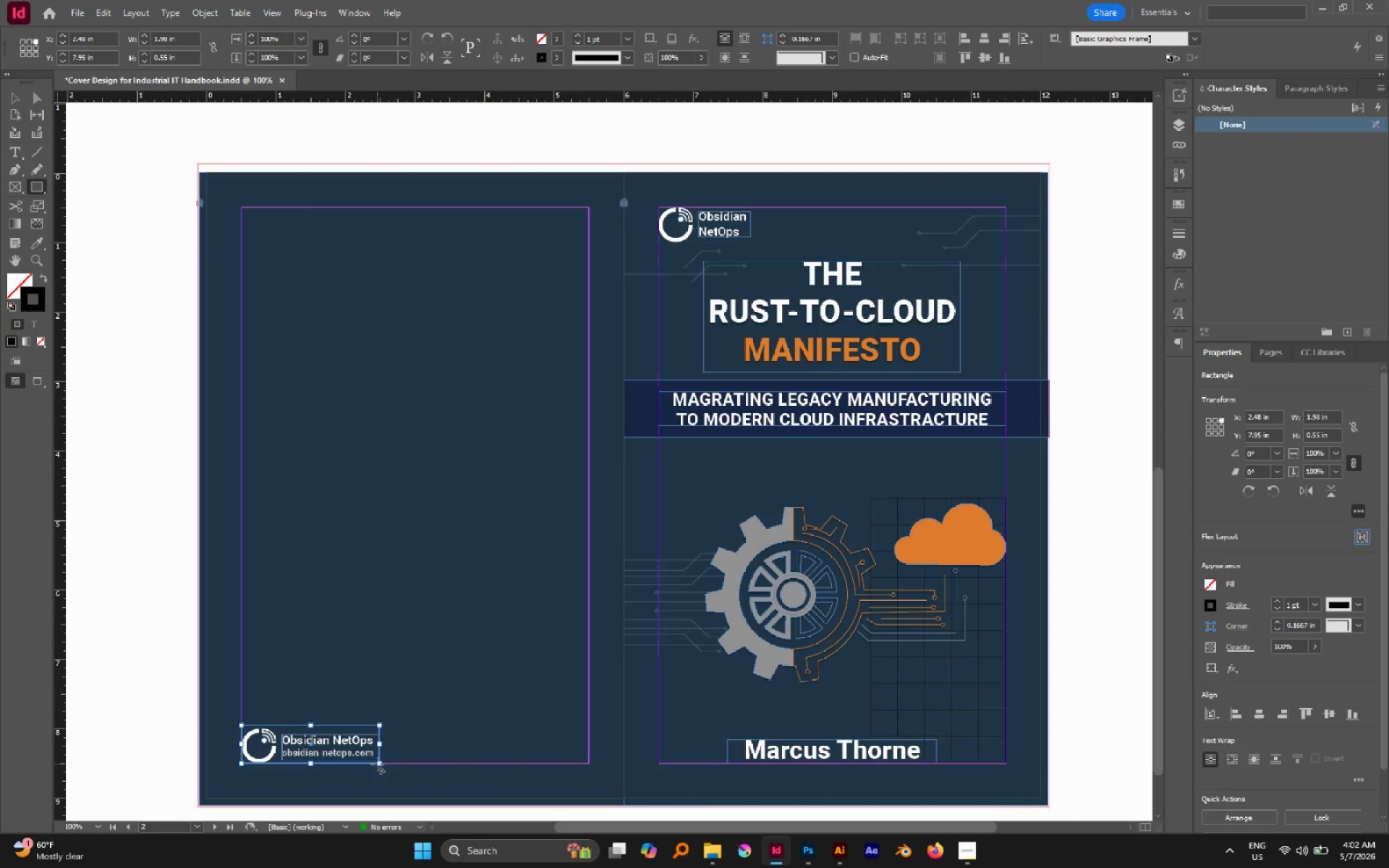 
type(dd)
 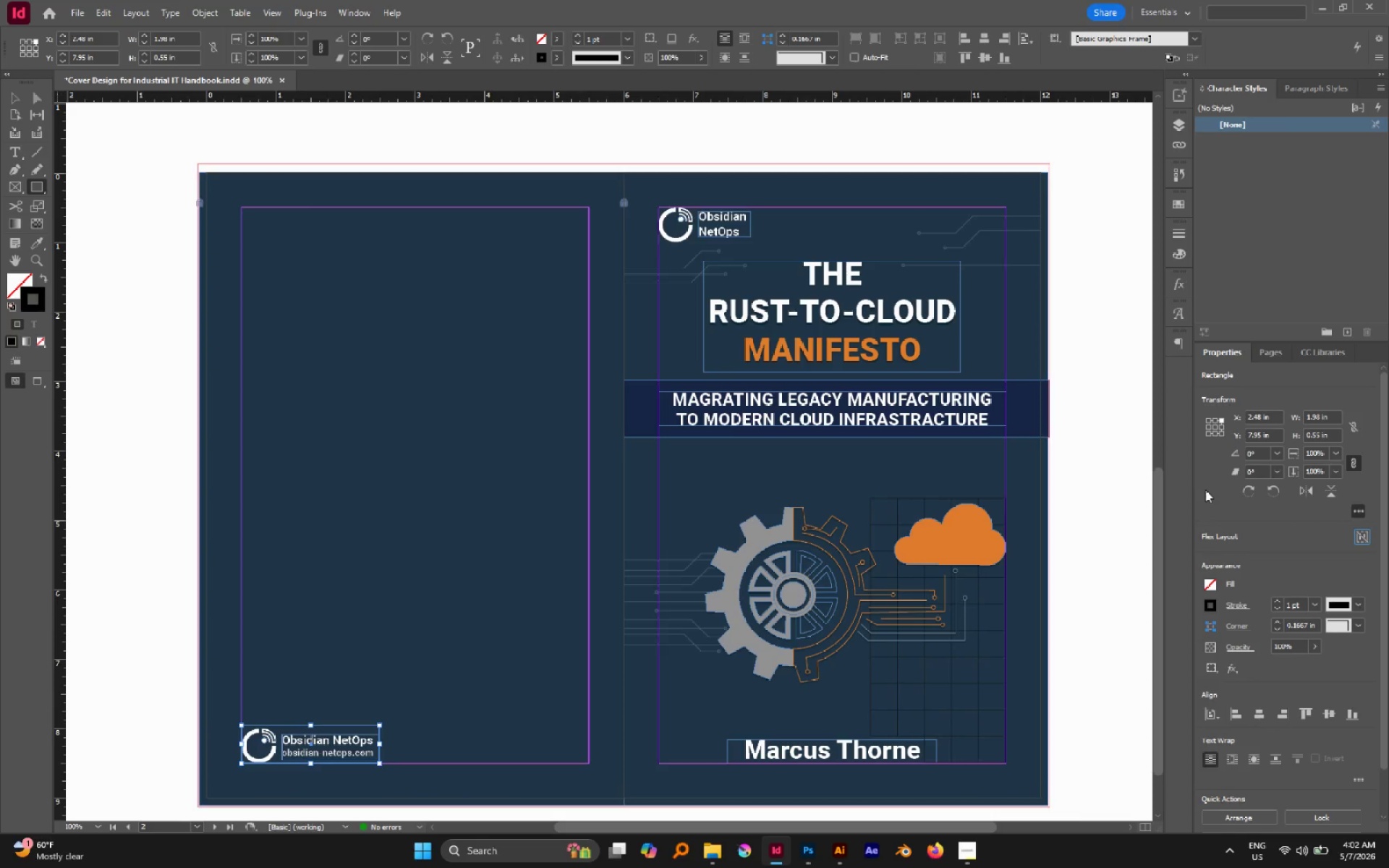 
key(Shift+X)
 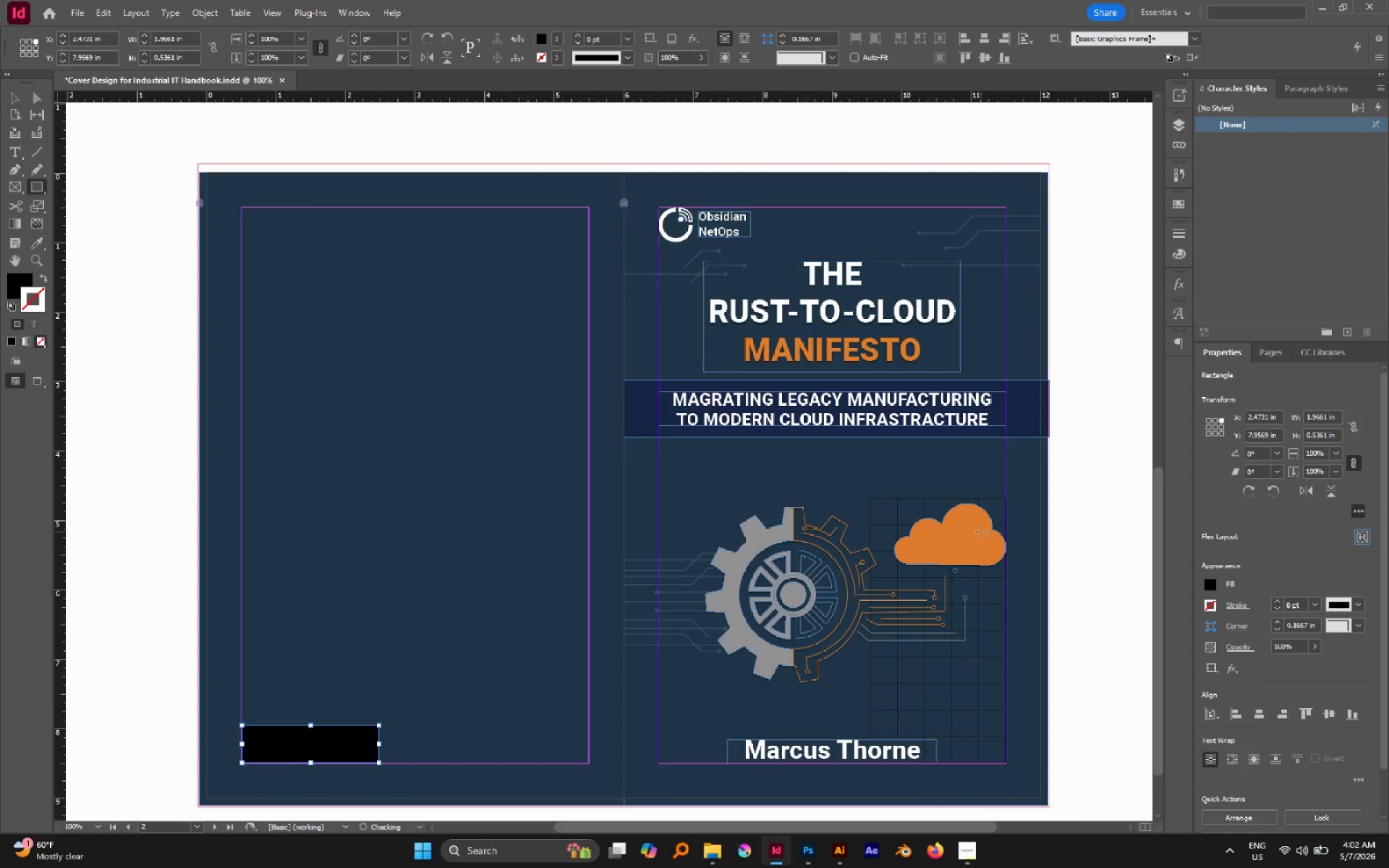 
key(V)
 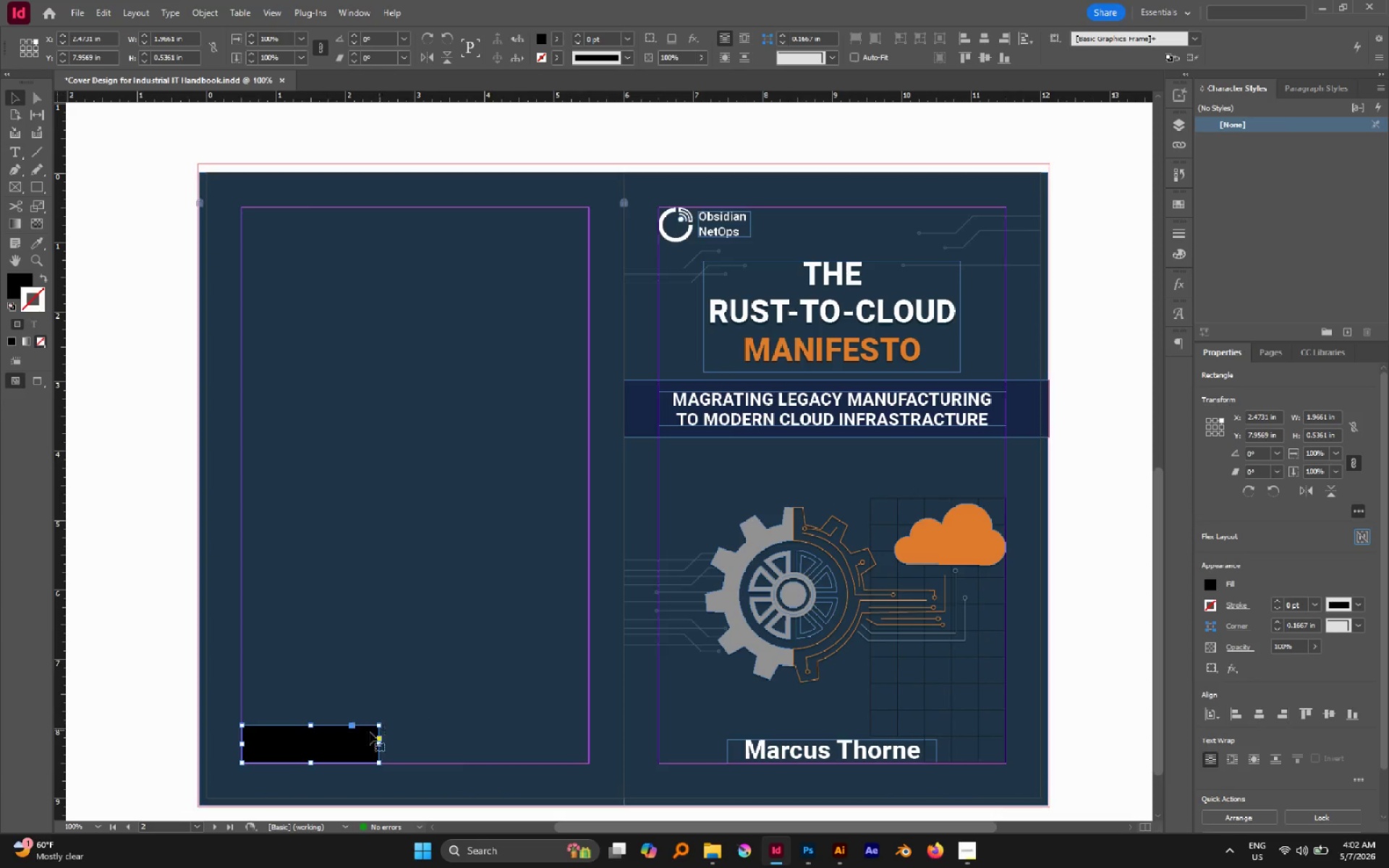 
left_click_drag(start_coordinate=[350, 743], to_coordinate=[559, 756])
 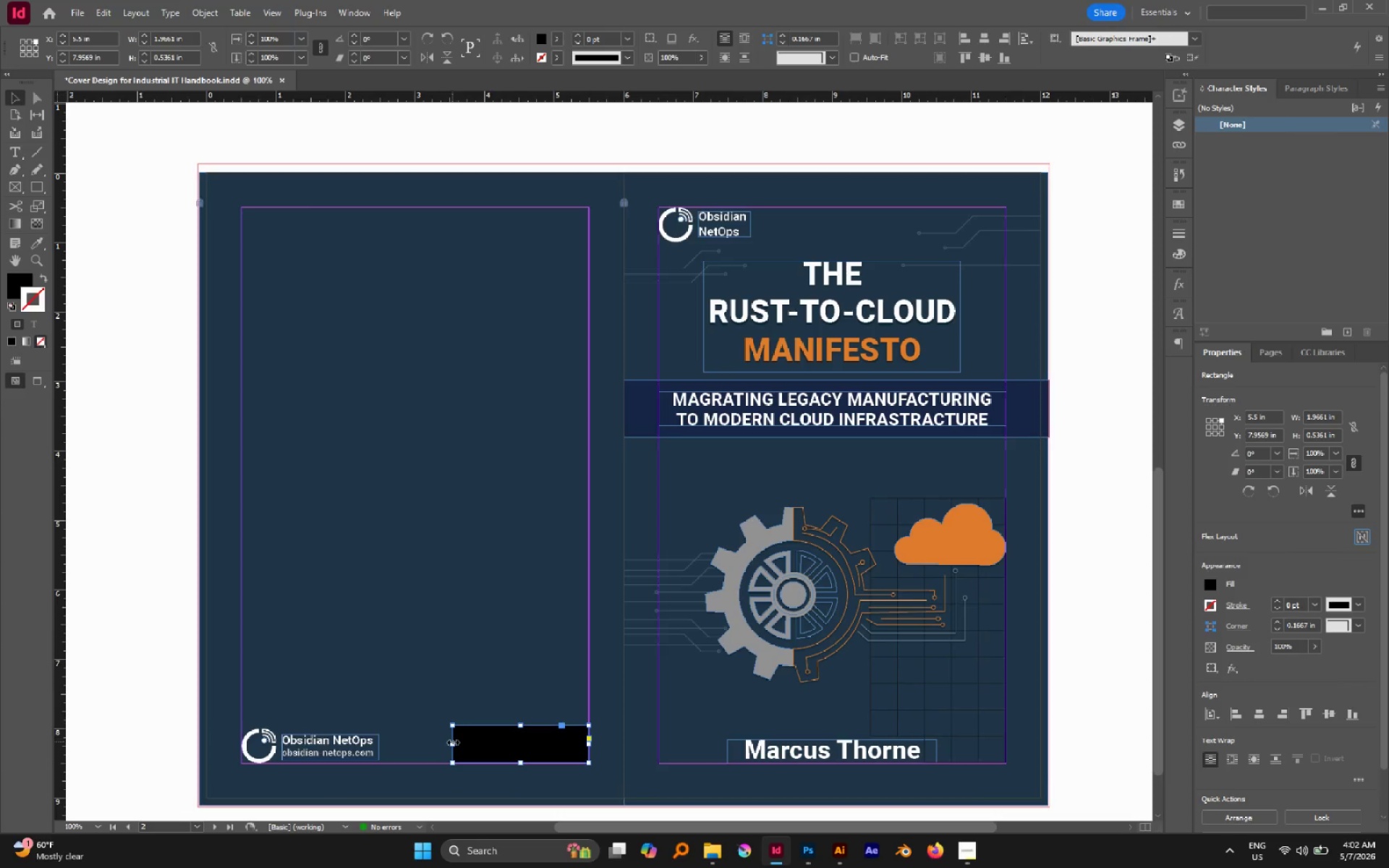 
hold_key(key=ShiftLeft, duration=2.38)
 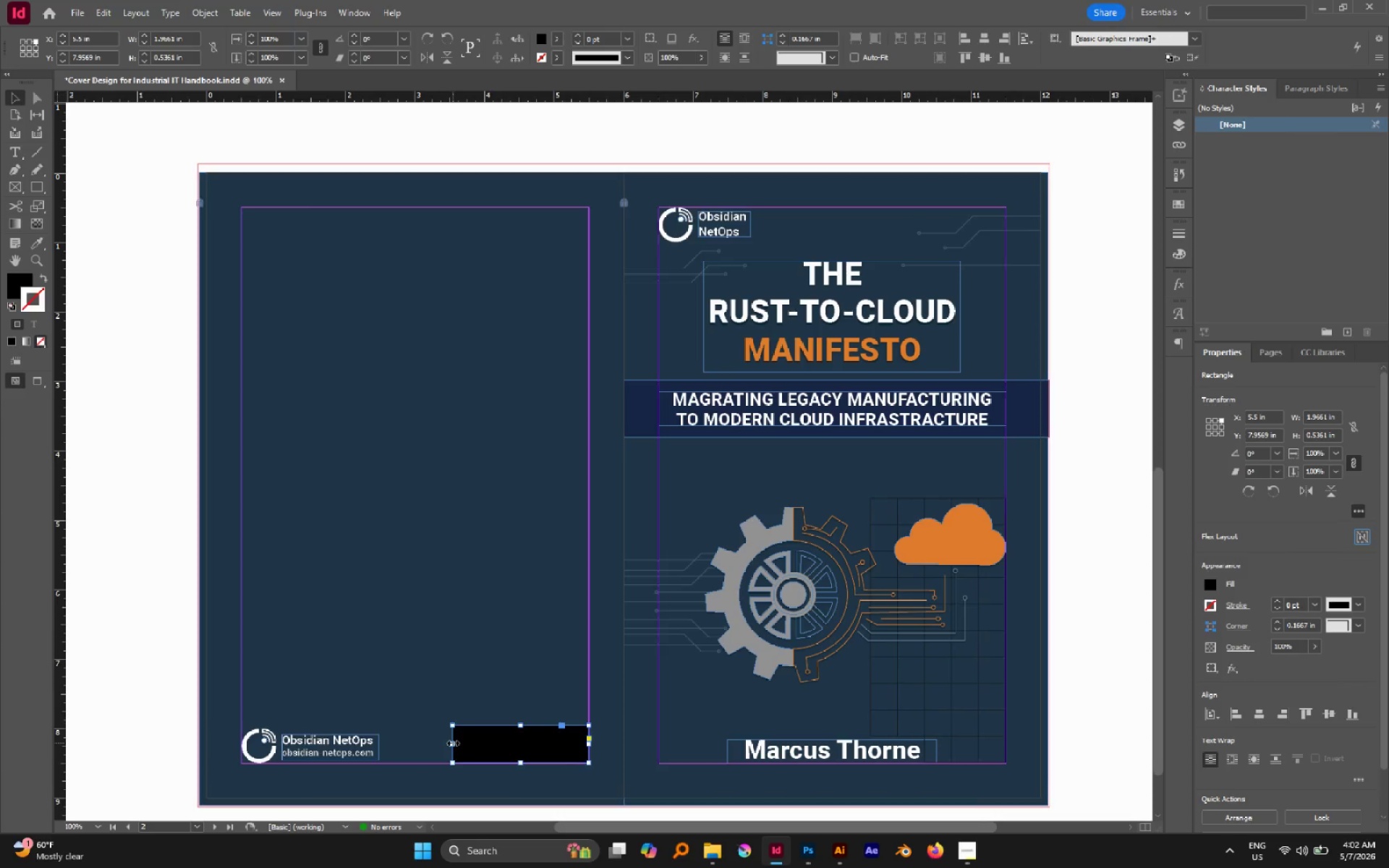 
left_click_drag(start_coordinate=[453, 743], to_coordinate=[480, 751])
 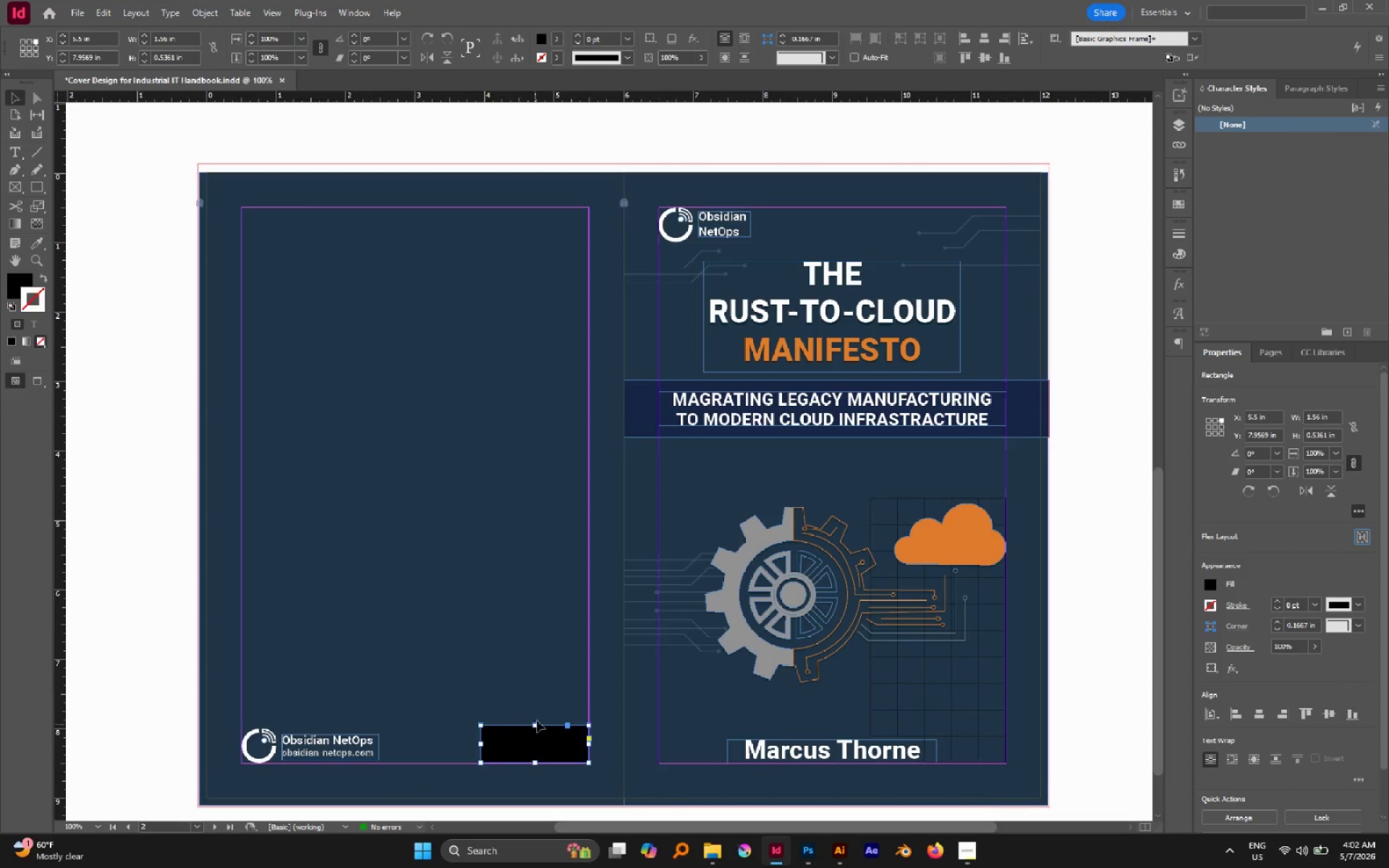 
scroll: coordinate [538, 712], scroll_direction: none, amount: 0.0
 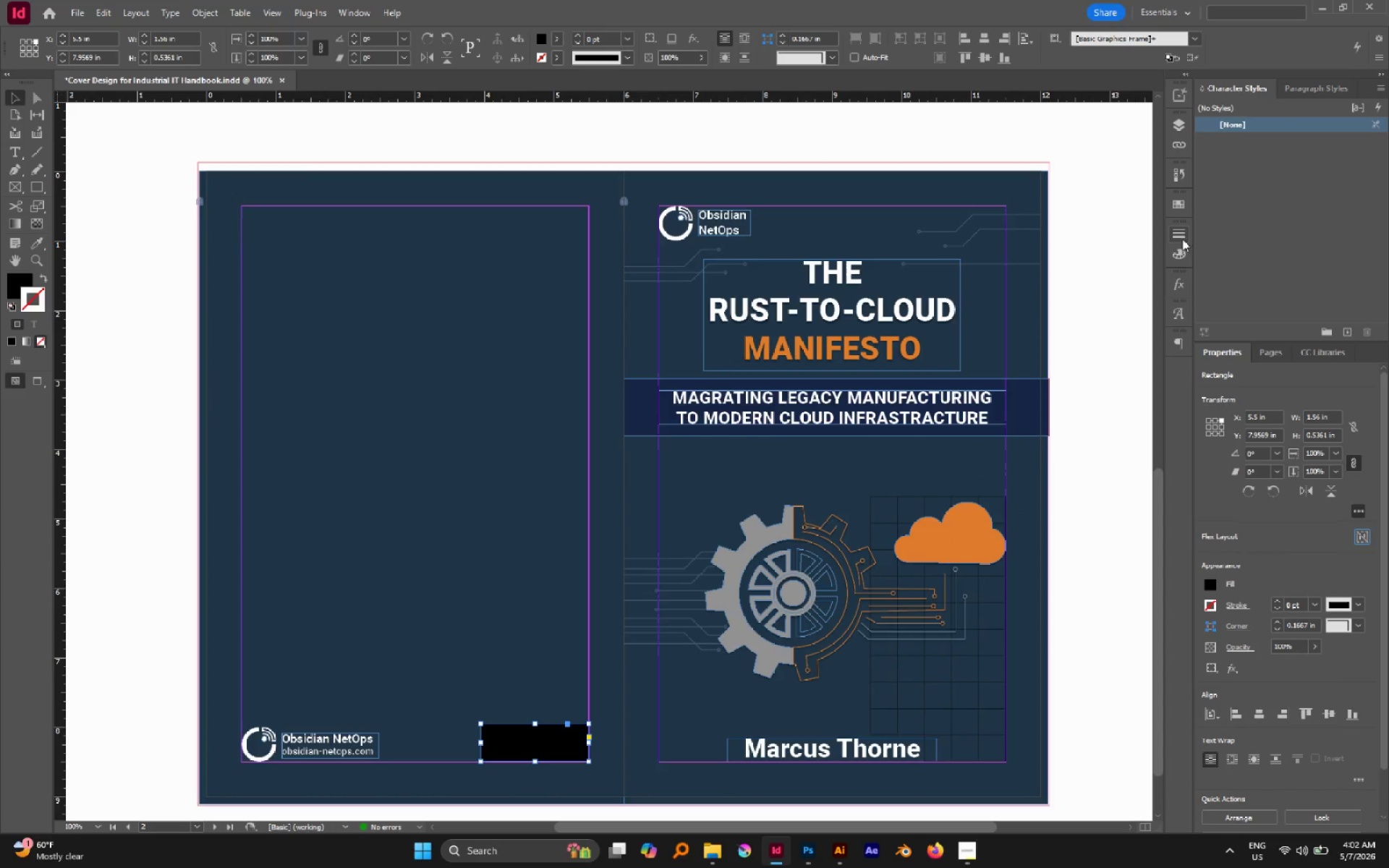 
left_click([1181, 201])
 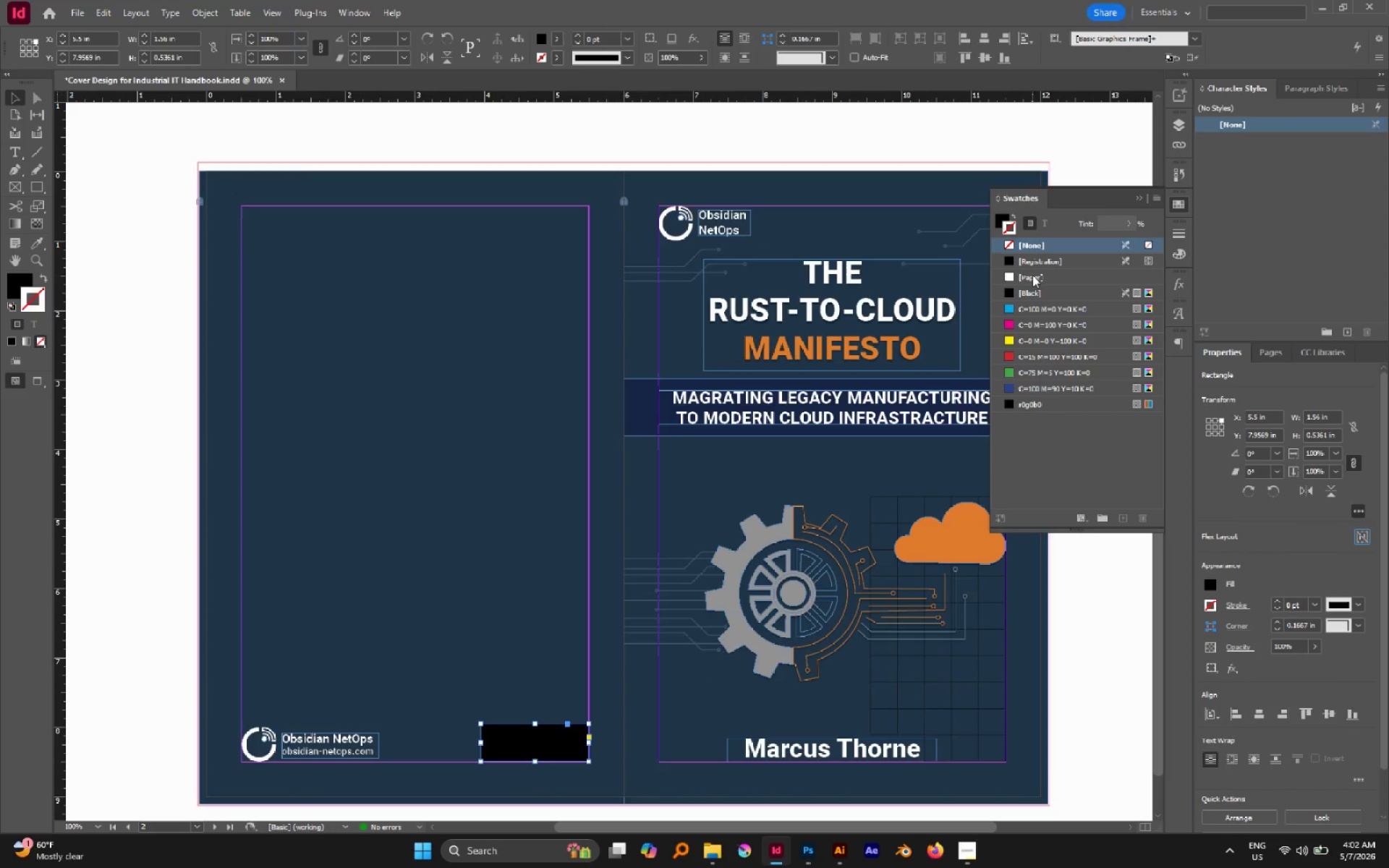 
left_click([1032, 276])
 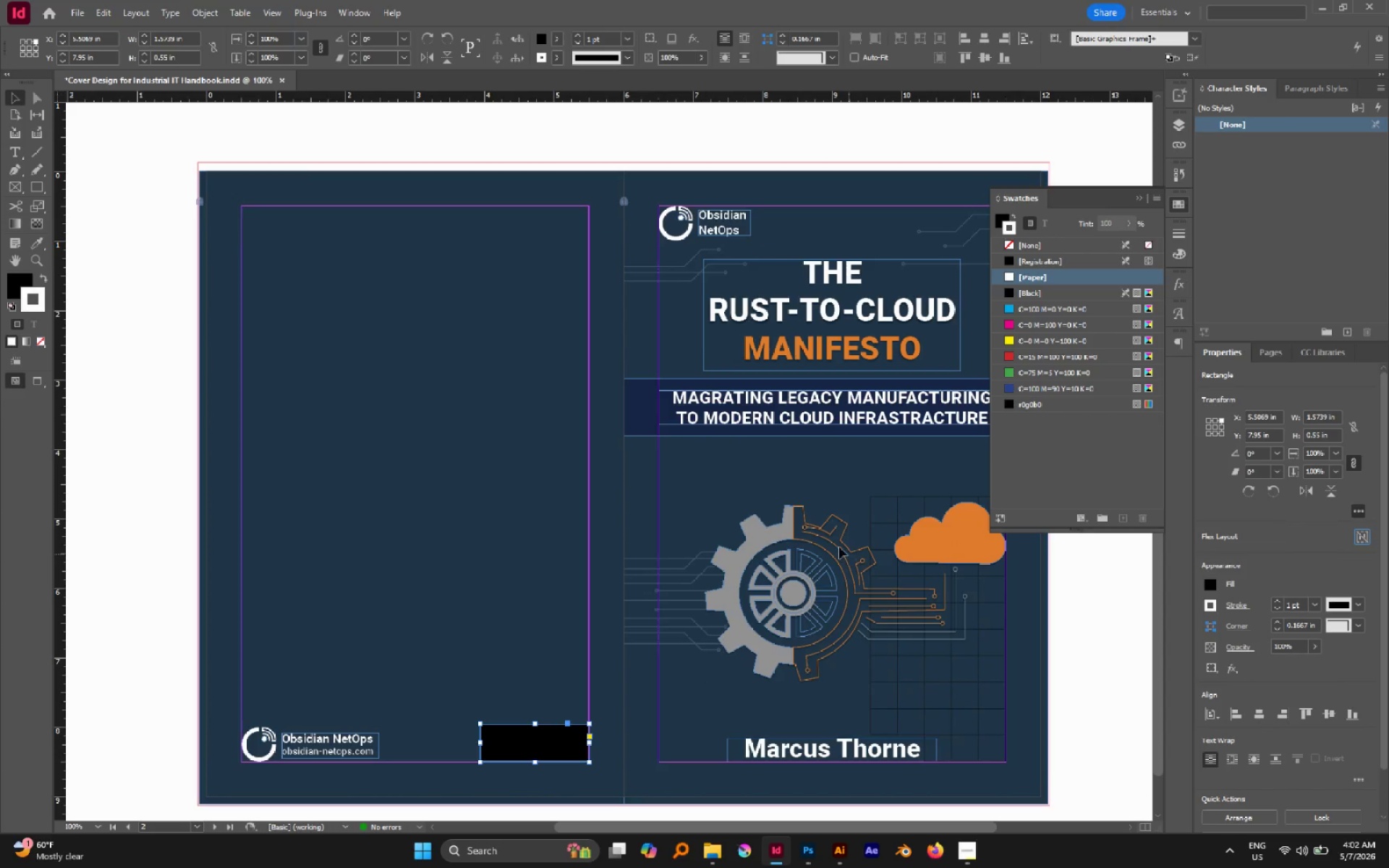 
key(Shift+X)
 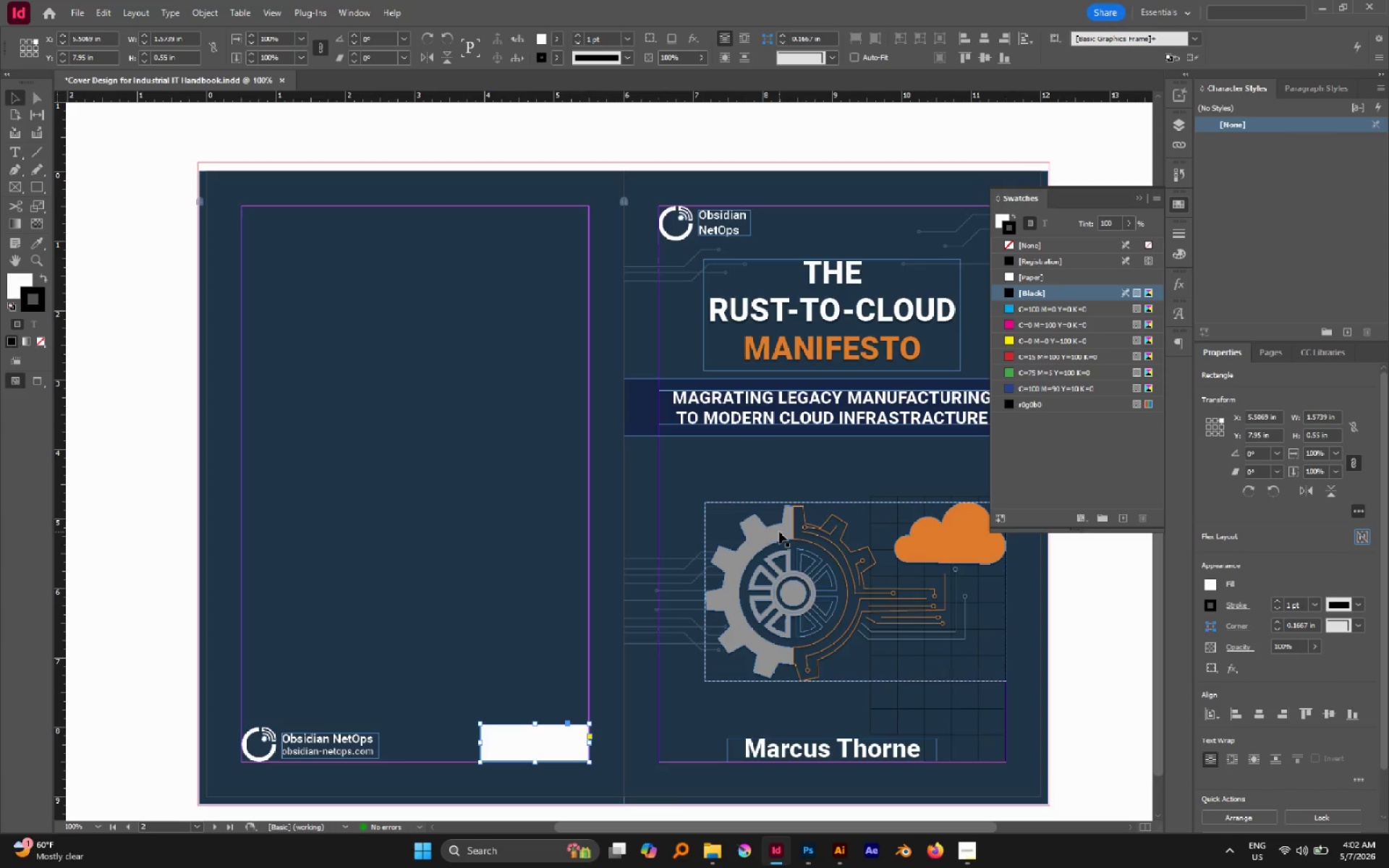 
key(Slash)
 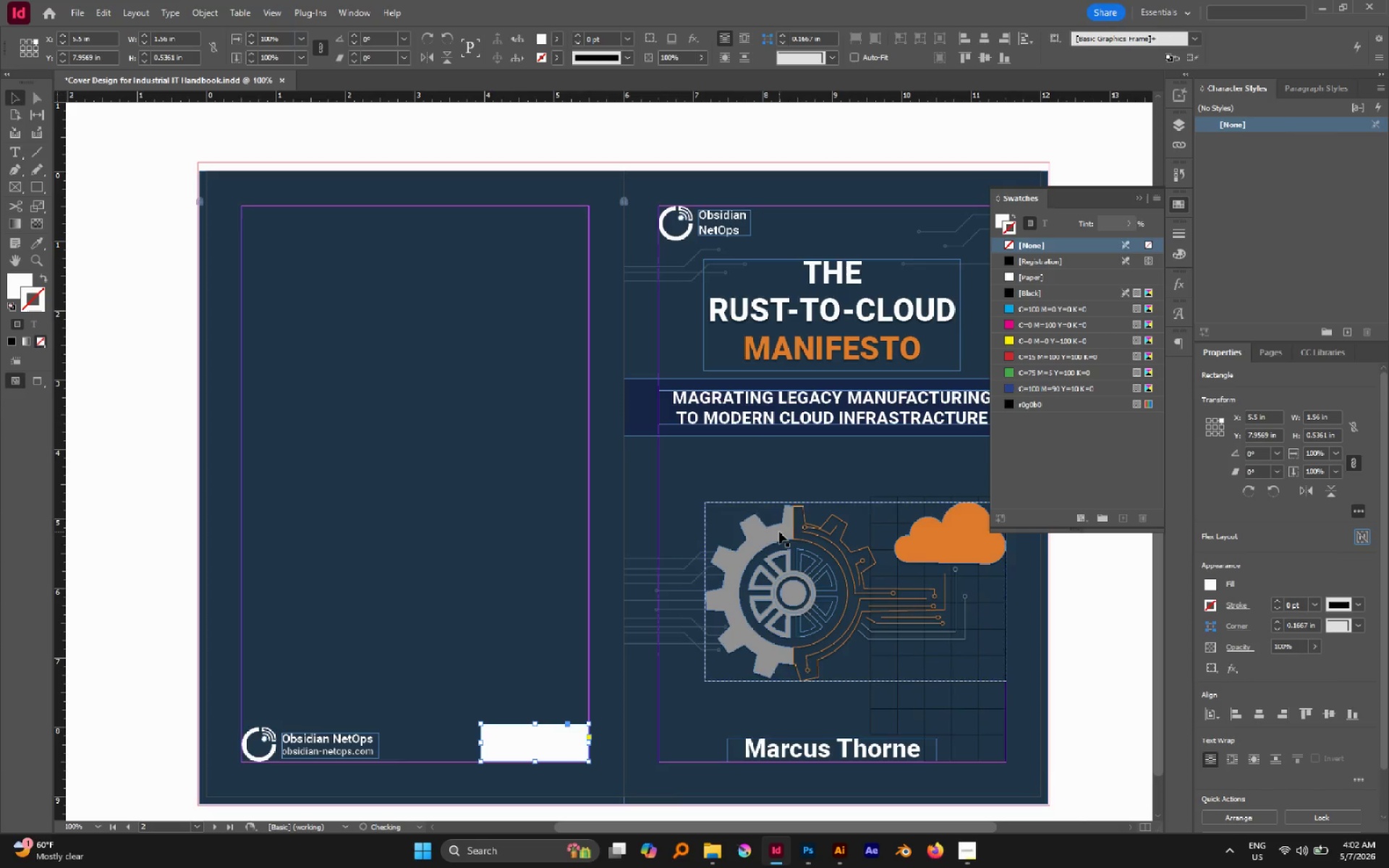 
key(V)
 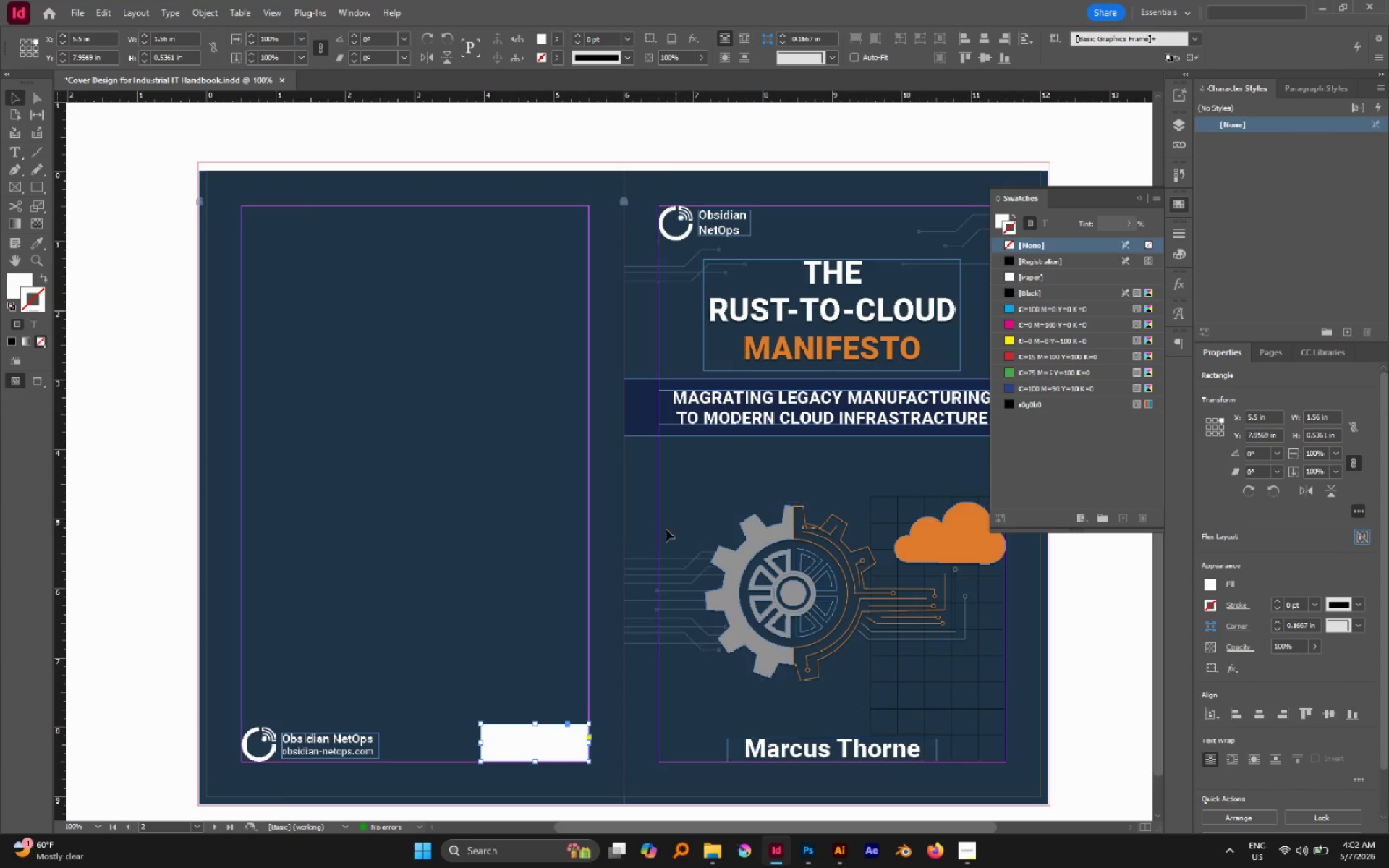 
scroll: coordinate [592, 532], scroll_direction: down, amount: 4.0
 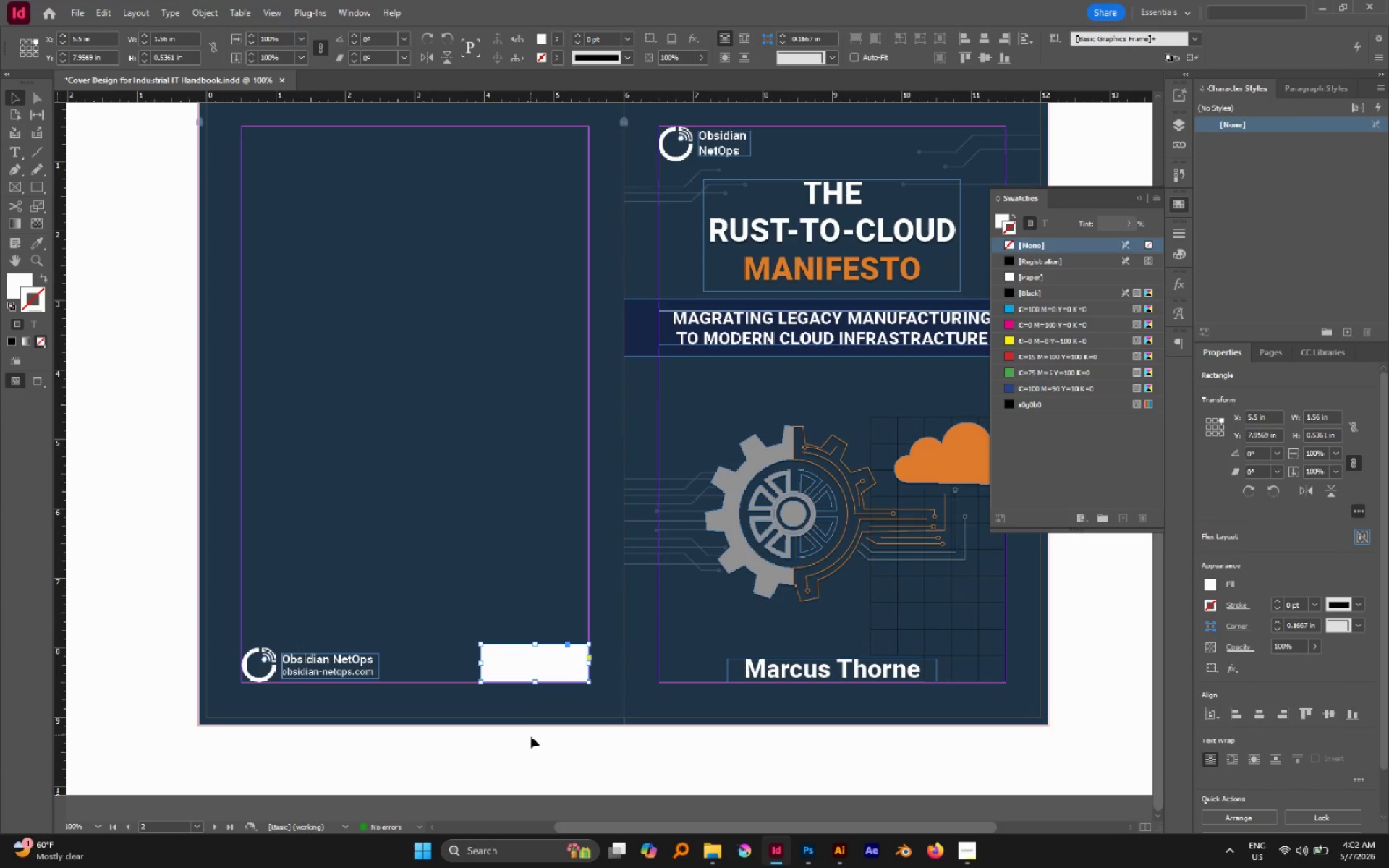 
left_click([531, 736])
 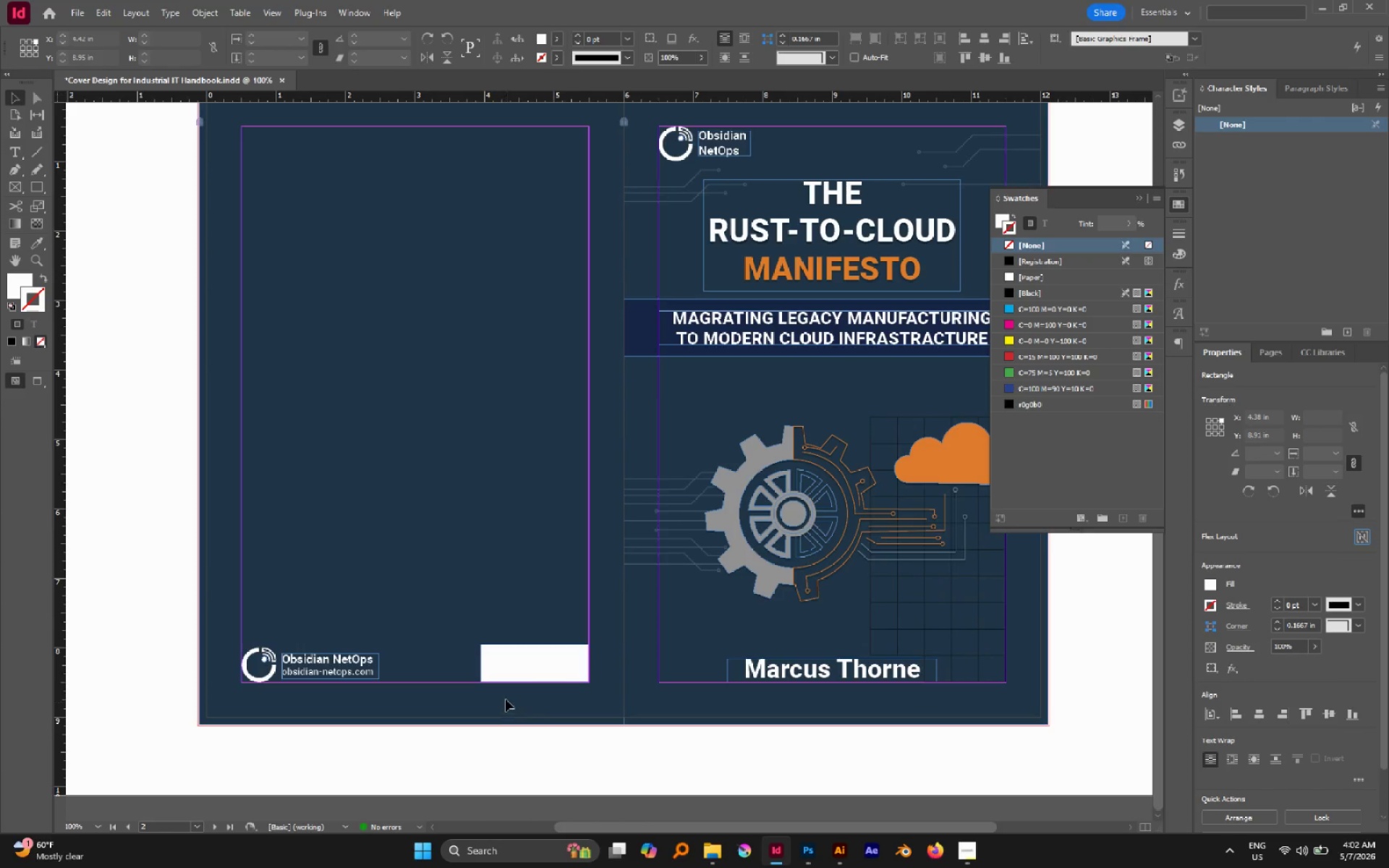 
hold_key(key=AltLeft, duration=1.11)
 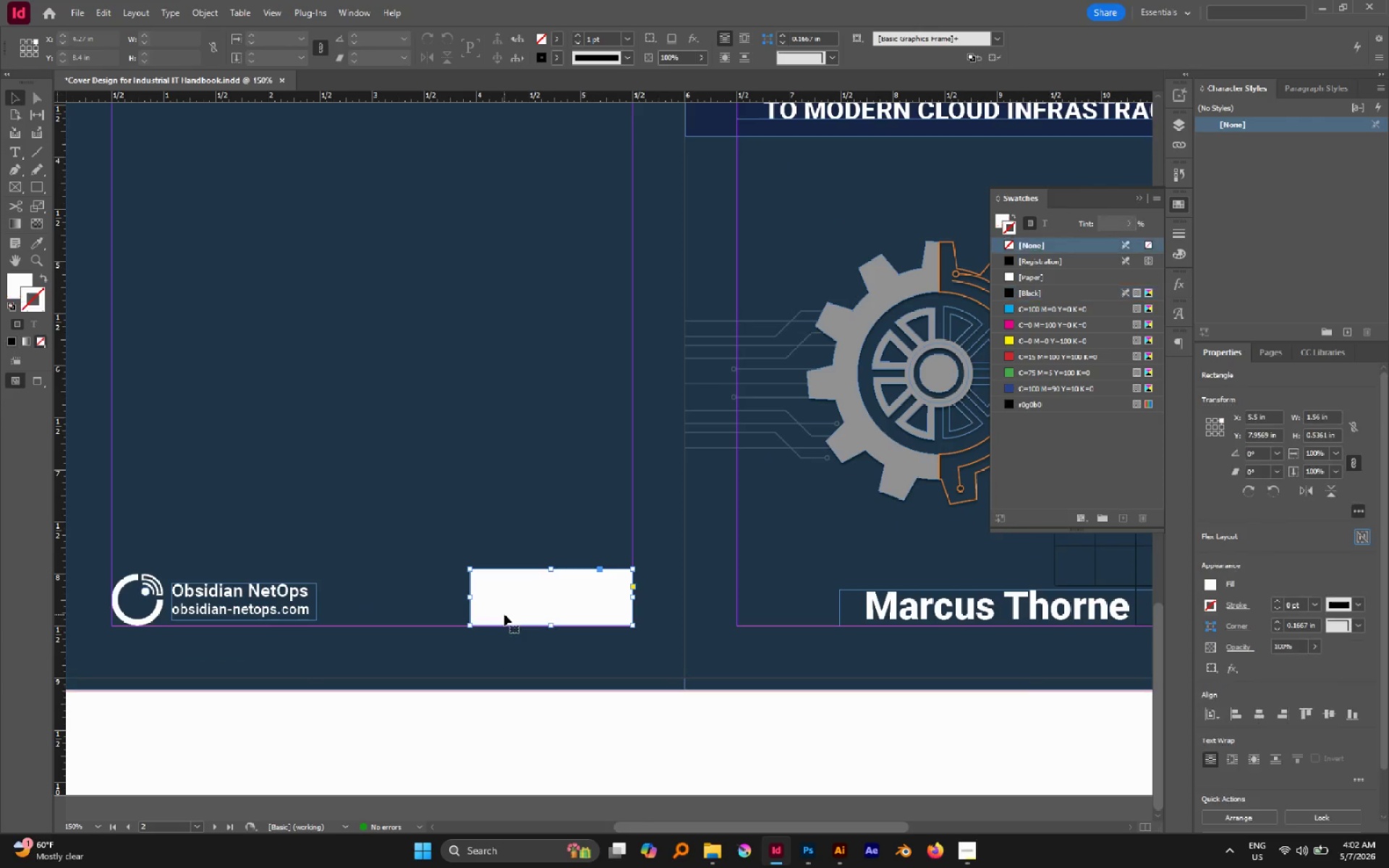 
left_click([504, 615])
 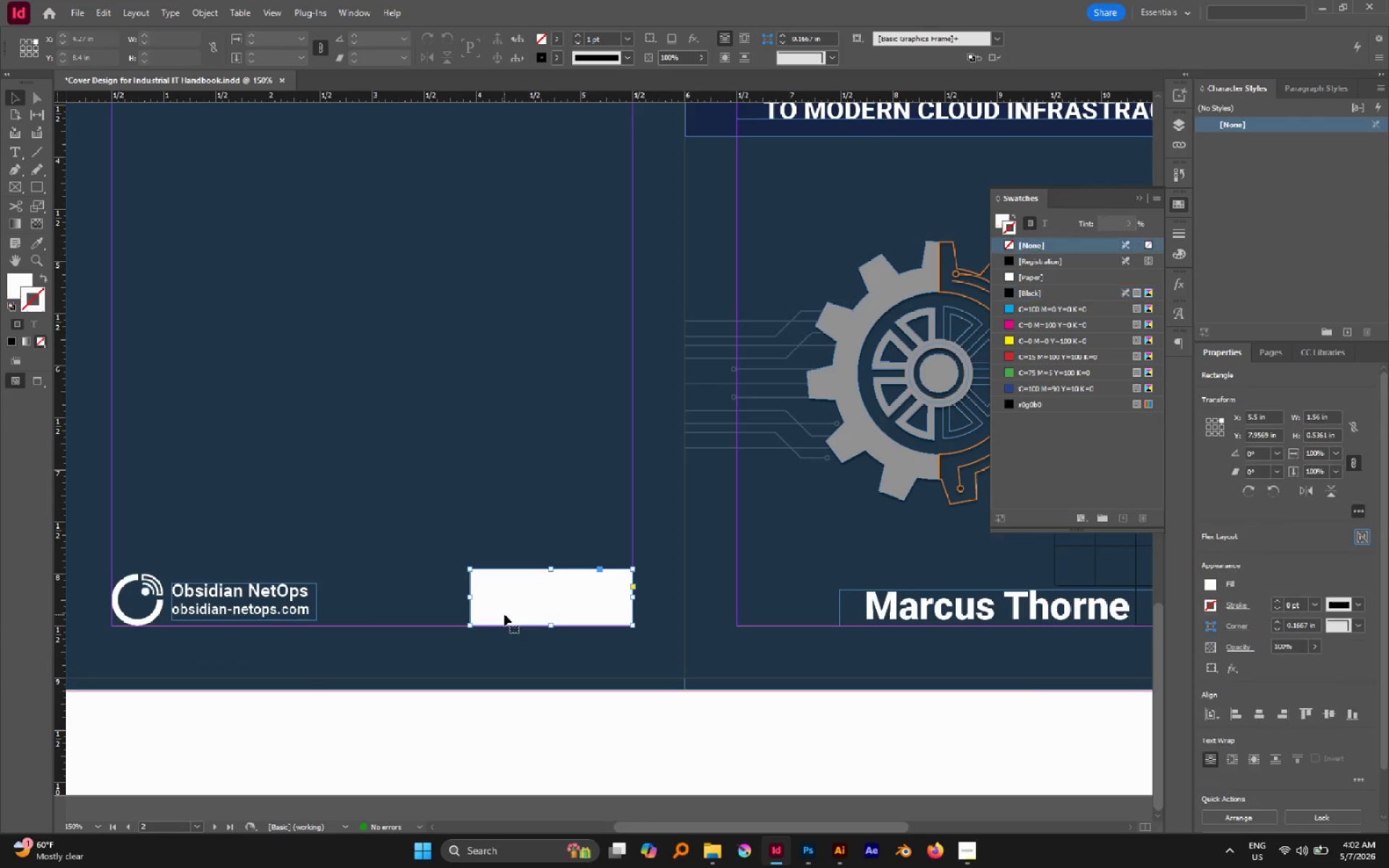 
scroll: coordinate [500, 684], scroll_direction: up, amount: 2.0
 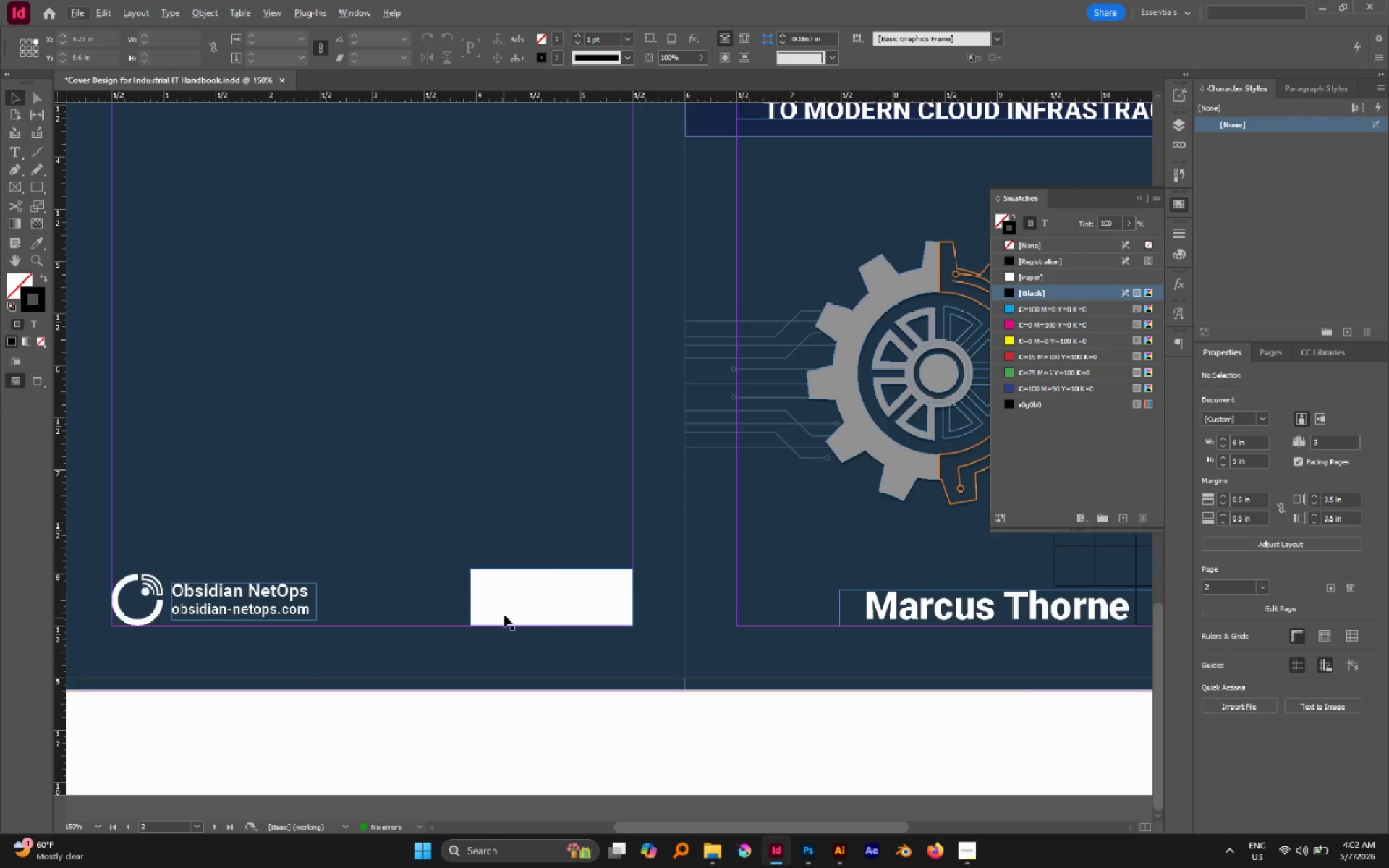 
key(Control+C)
 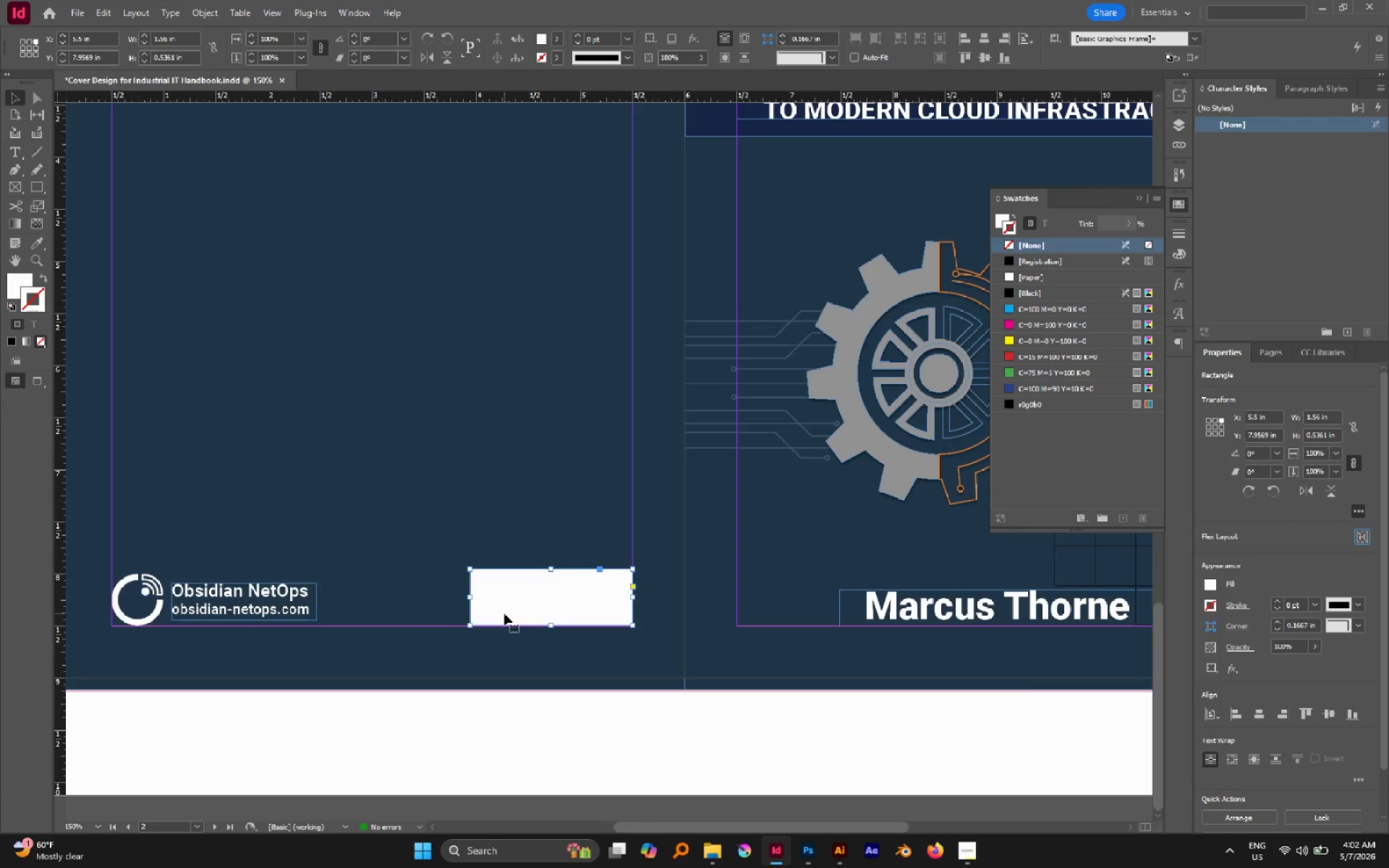 
key(Alt+Control+Shift+V)
 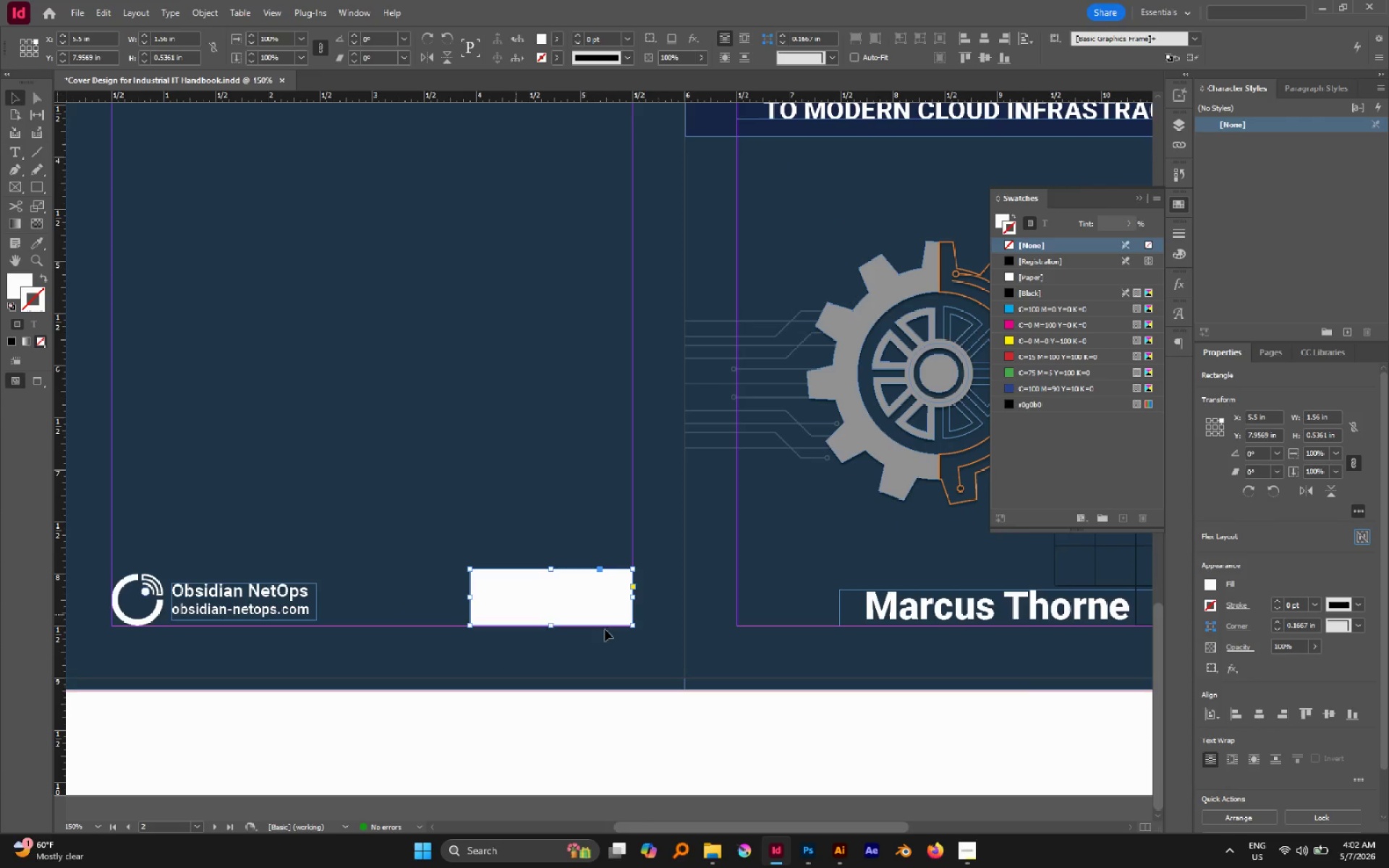 
hold_key(key=AltLeft, duration=1.02)
 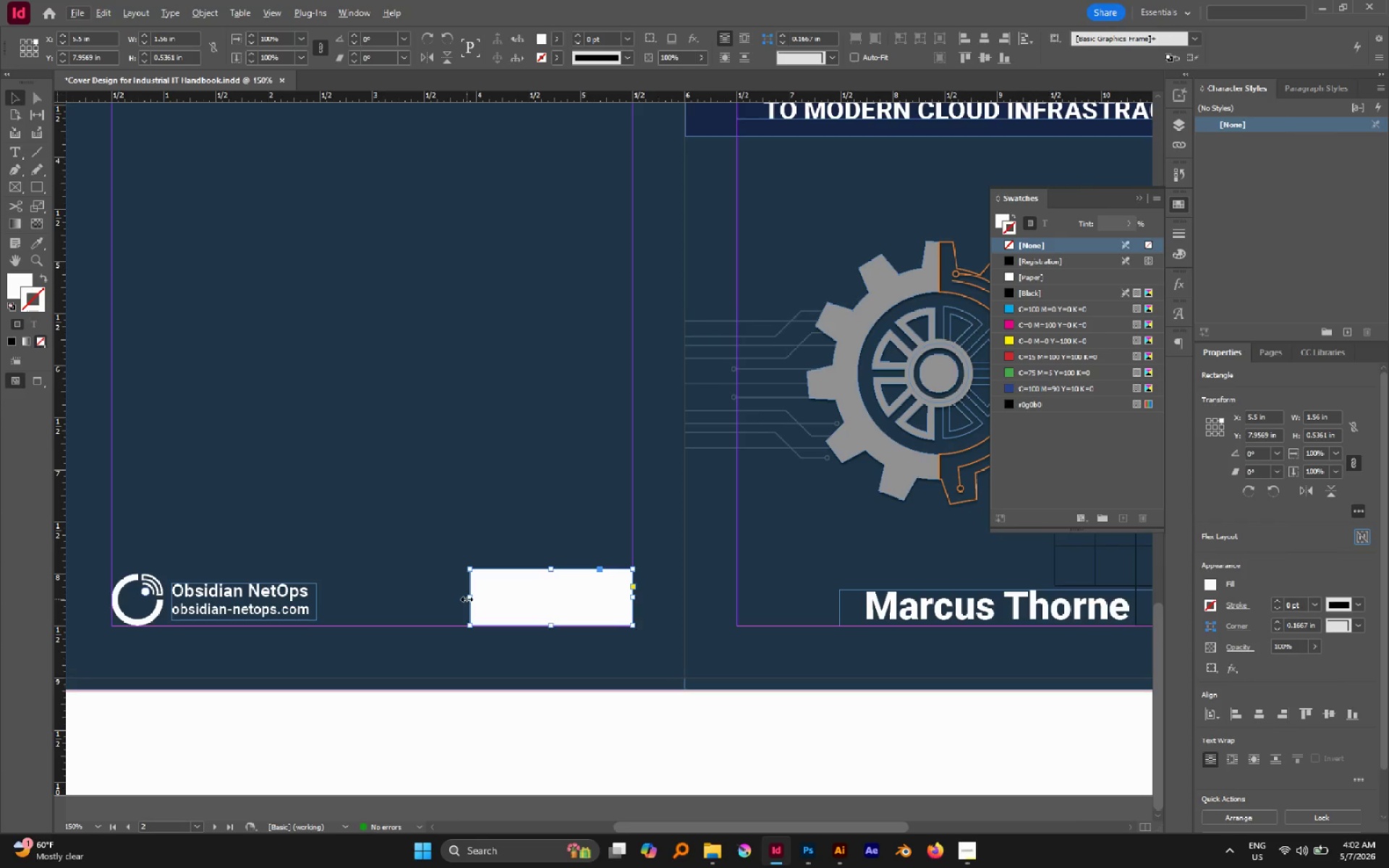 
left_click([466, 599])
 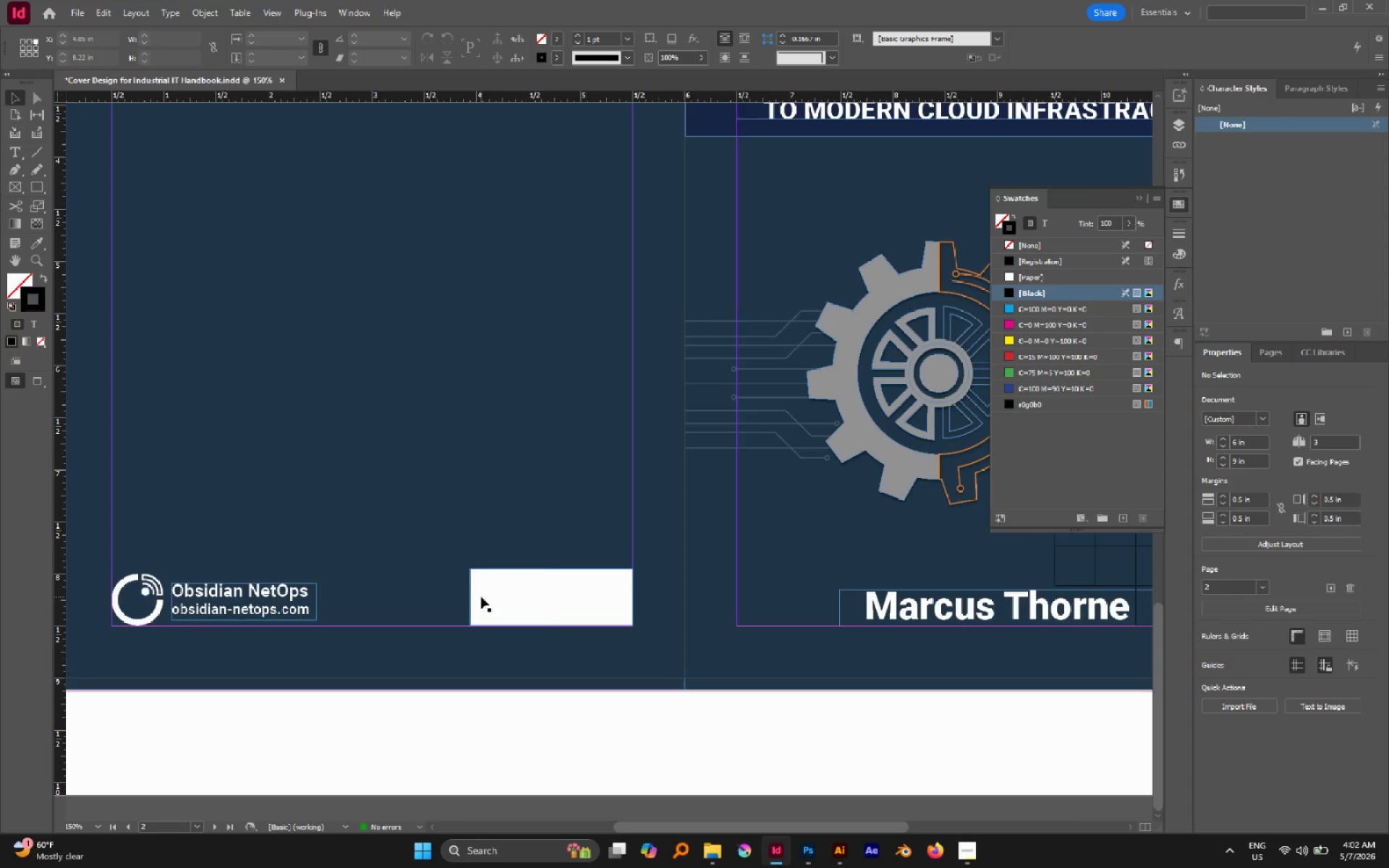 
left_click([481, 597])
 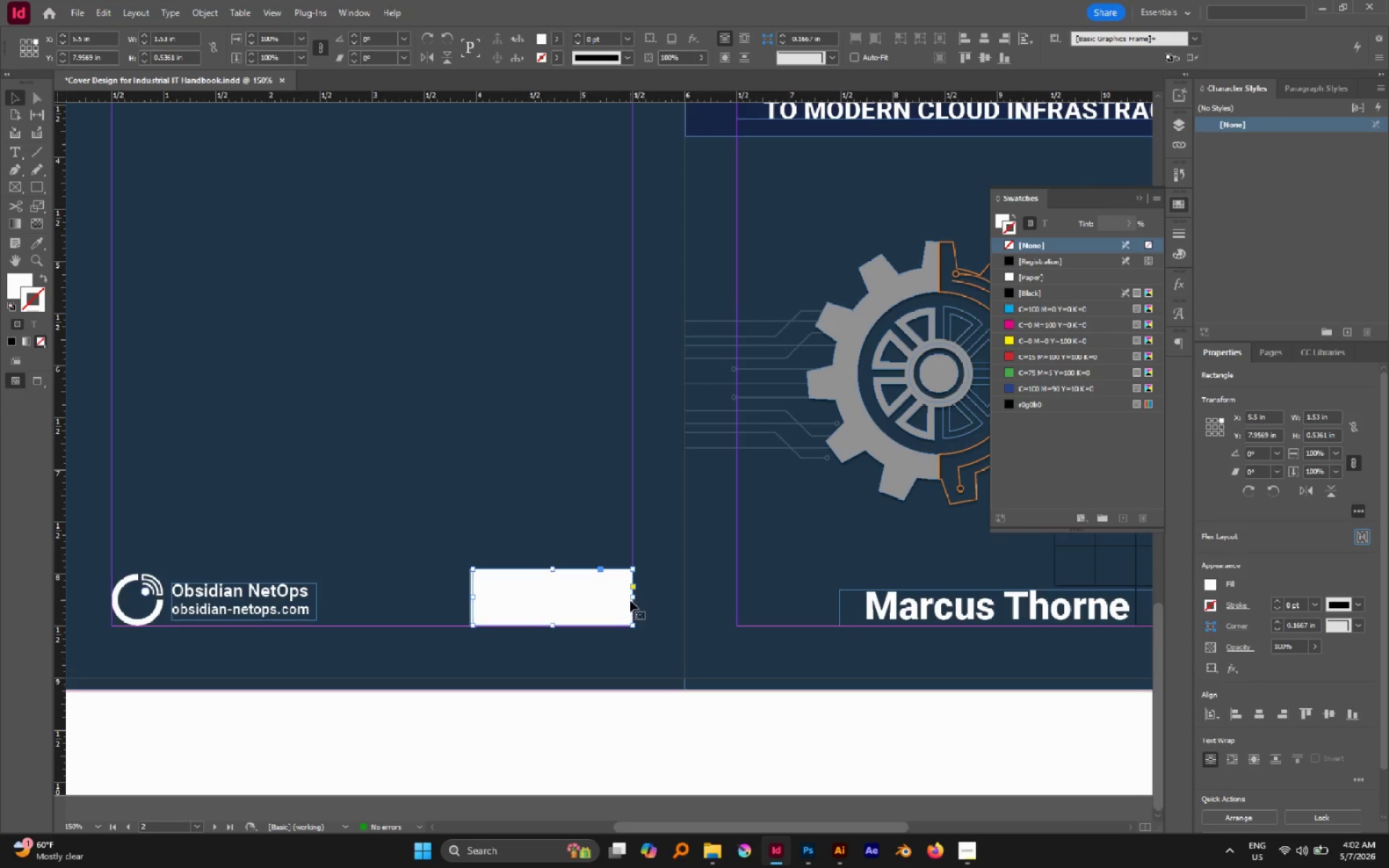 
left_click_drag(start_coordinate=[632, 599], to_coordinate=[478, 597])
 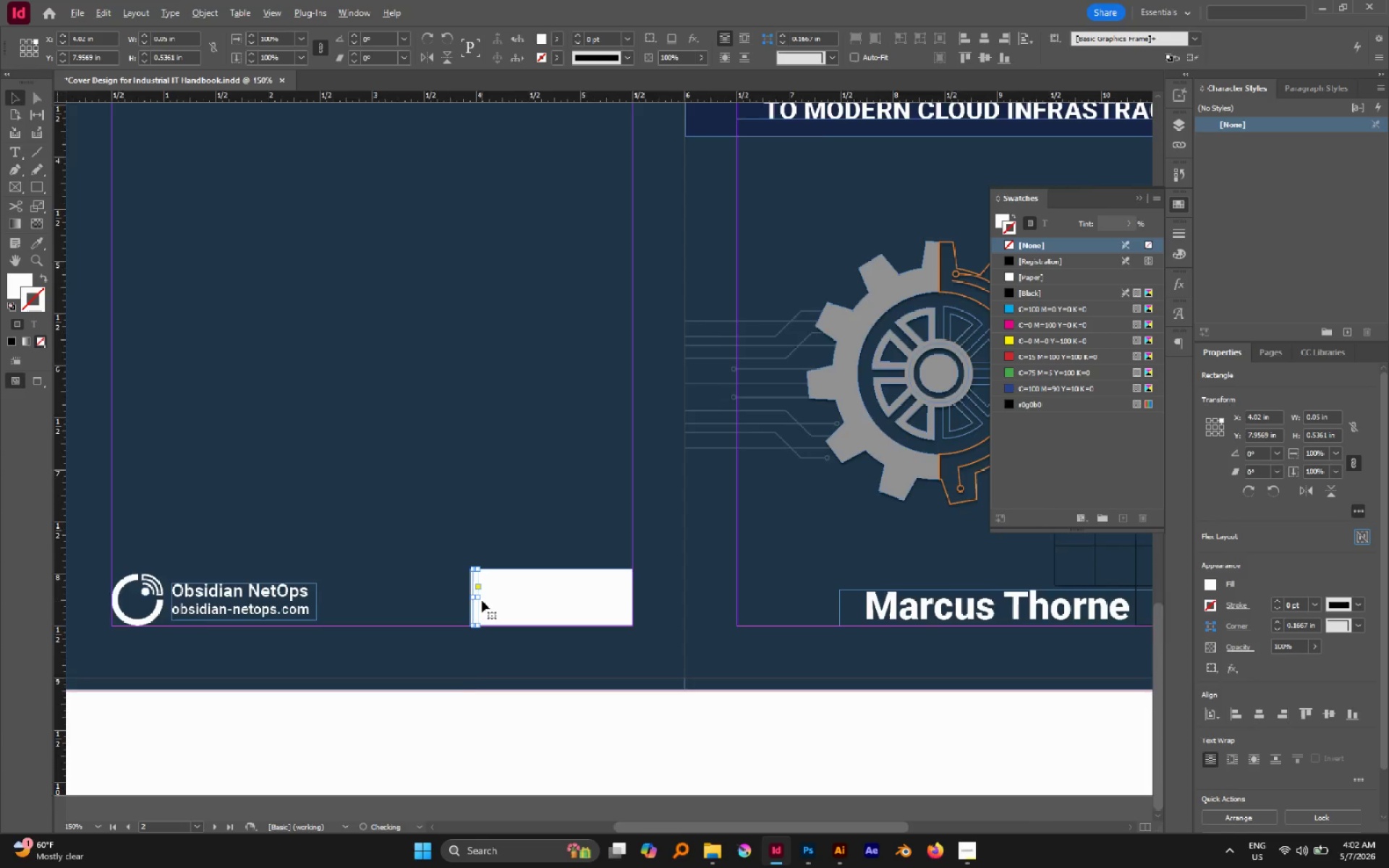 
hold_key(key=AltLeft, duration=0.75)
scroll: coordinate [482, 601], scroll_direction: up, amount: 7.0
 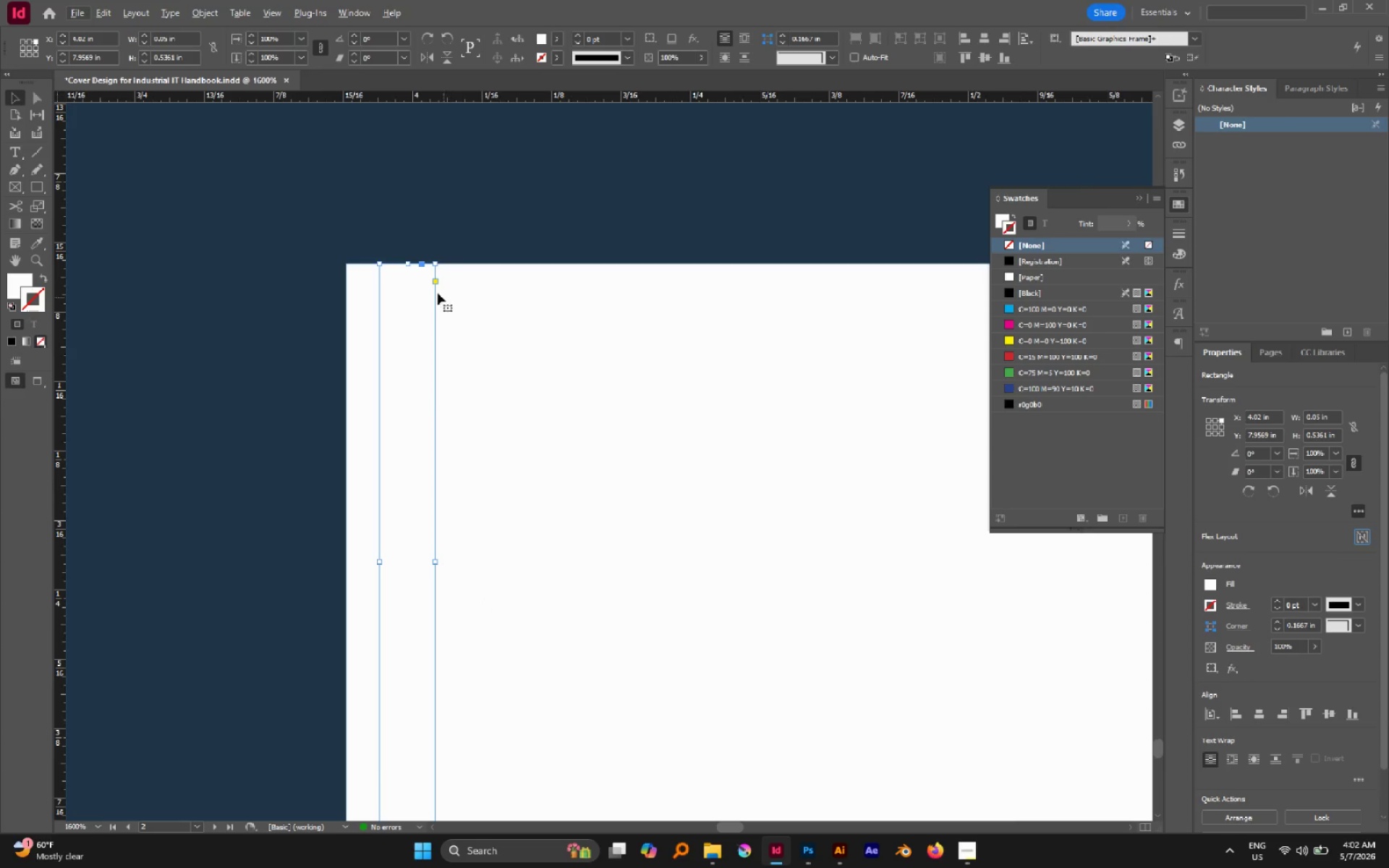 
hold_key(key=AltLeft, duration=1.8)
left_click_drag(start_coordinate=[404, 263], to_coordinate=[408, 295])
 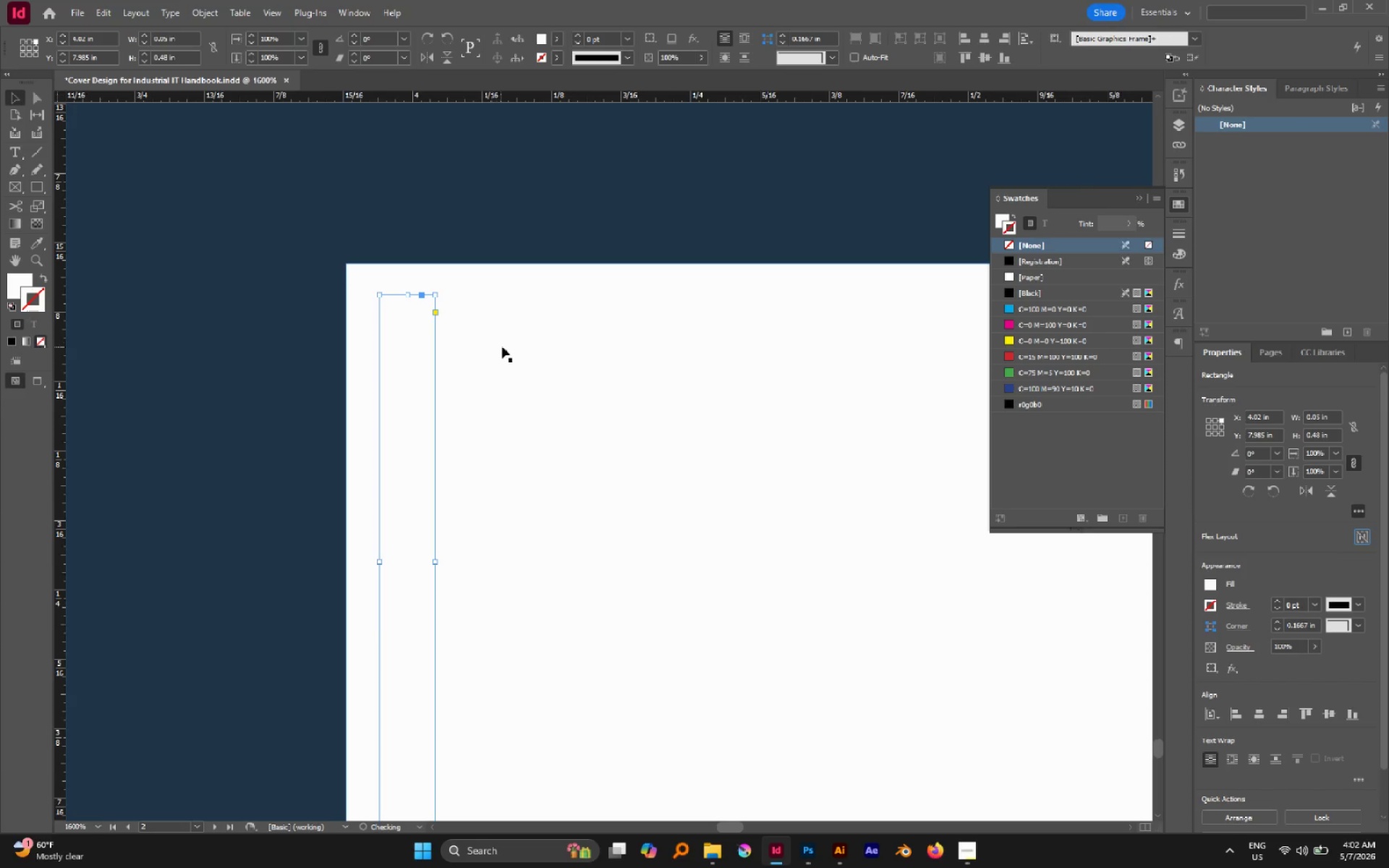 
hold_key(key=AltLeft, duration=0.53)
scroll: coordinate [503, 349], scroll_direction: down, amount: 4.0
 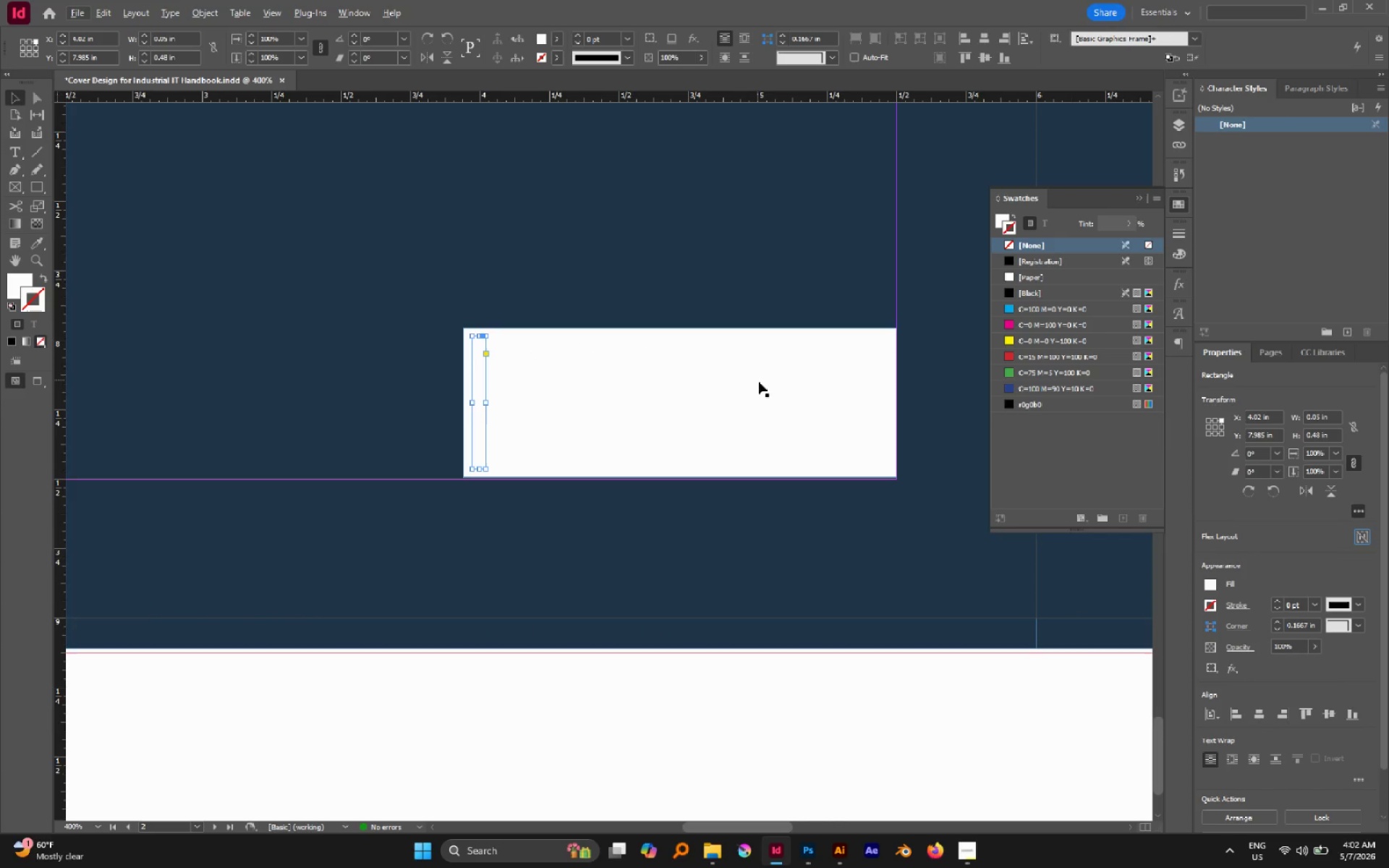 
key(X)
 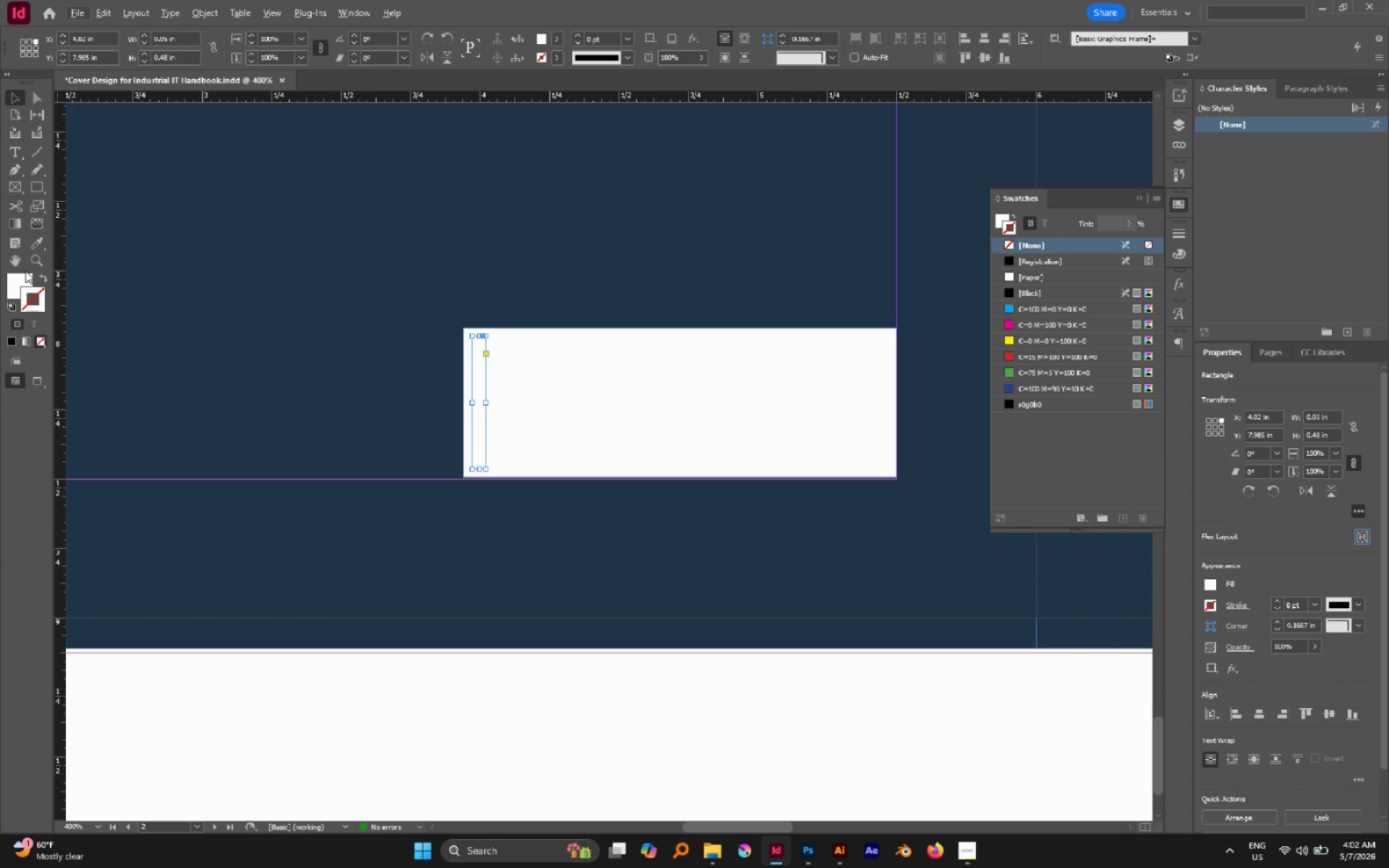 
double_click([25, 282])
 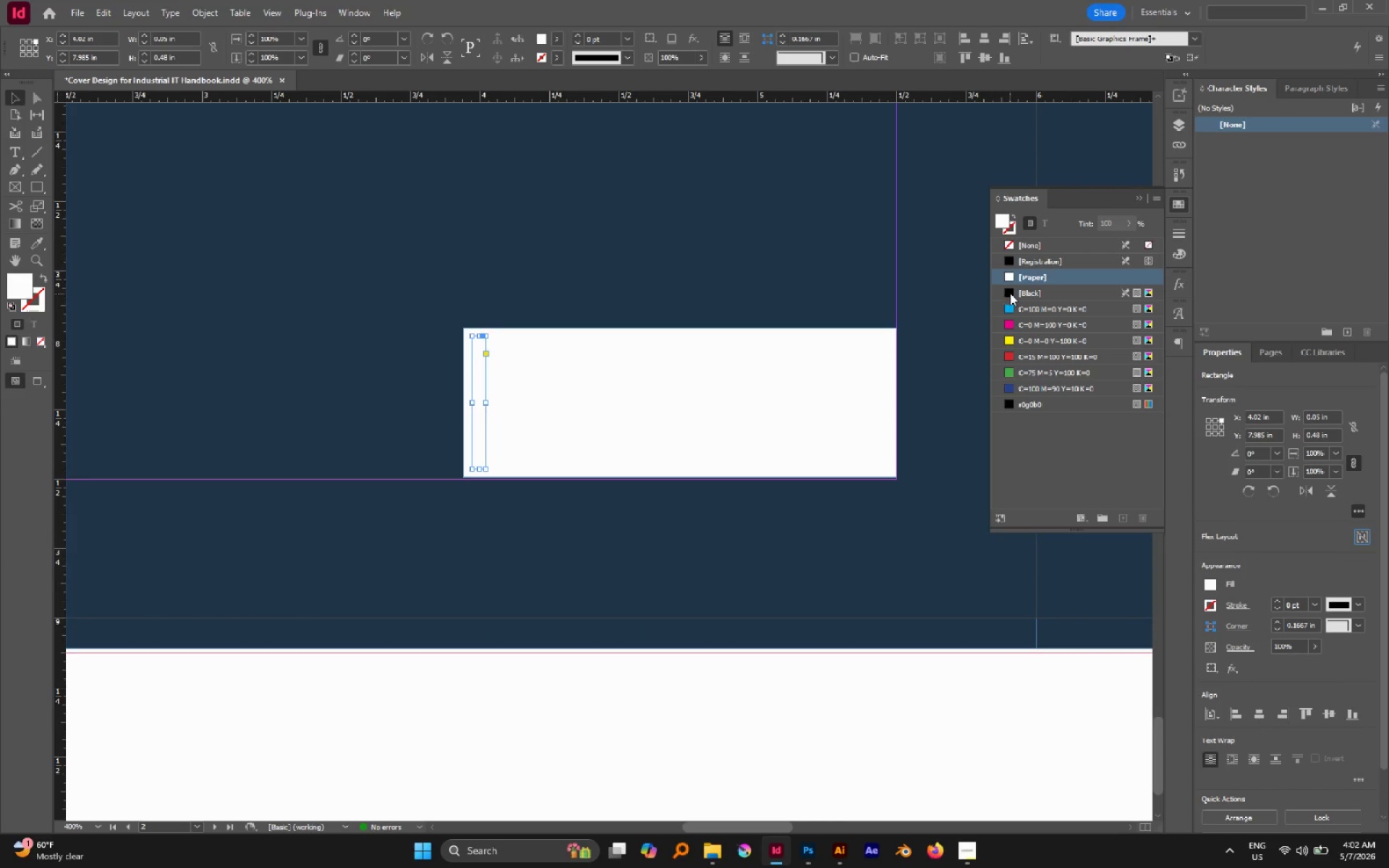 
left_click([1010, 293])
 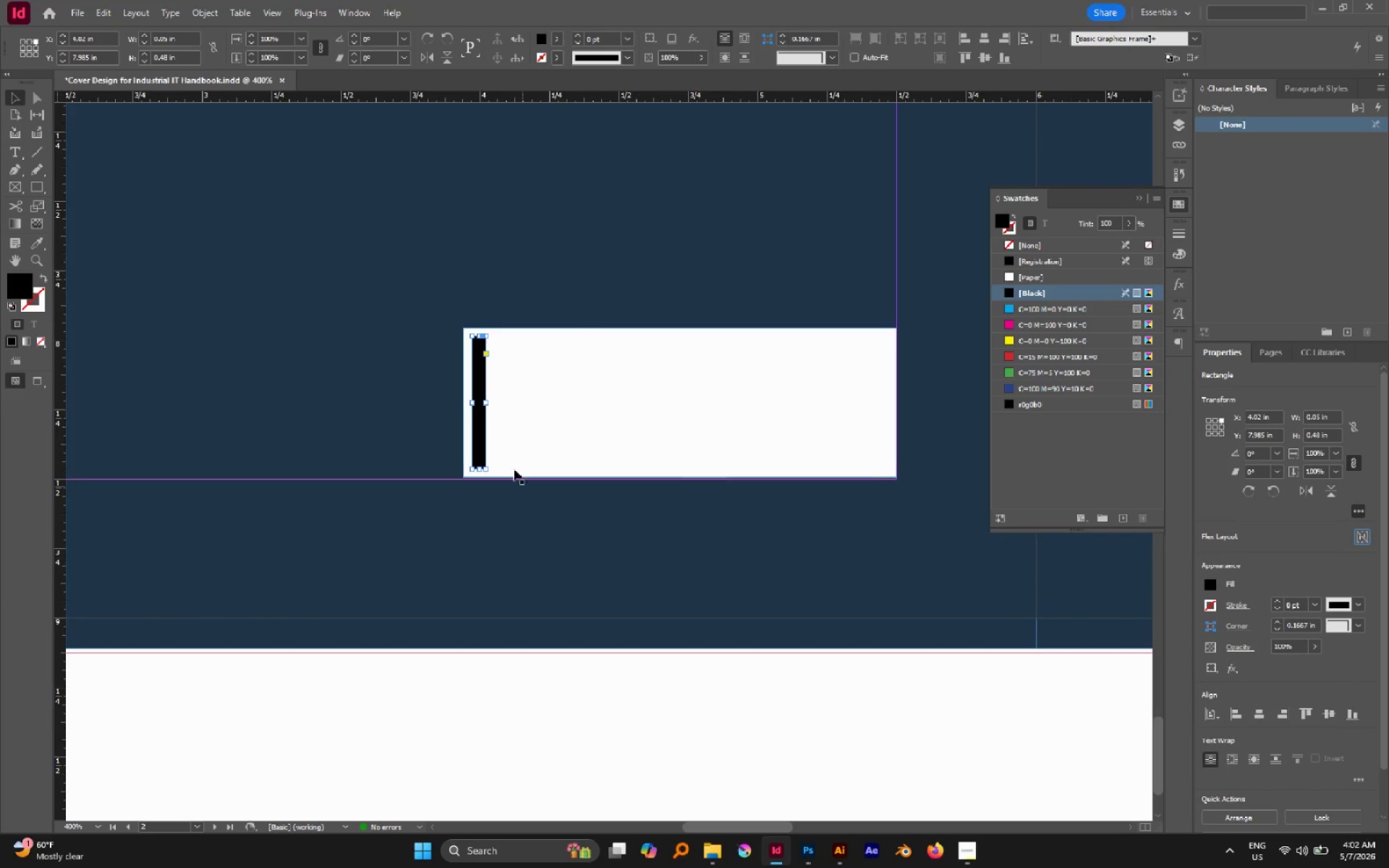 
hold_key(key=AltLeft, duration=0.52)
scroll: coordinate [480, 380], scroll_direction: up, amount: 3.0
 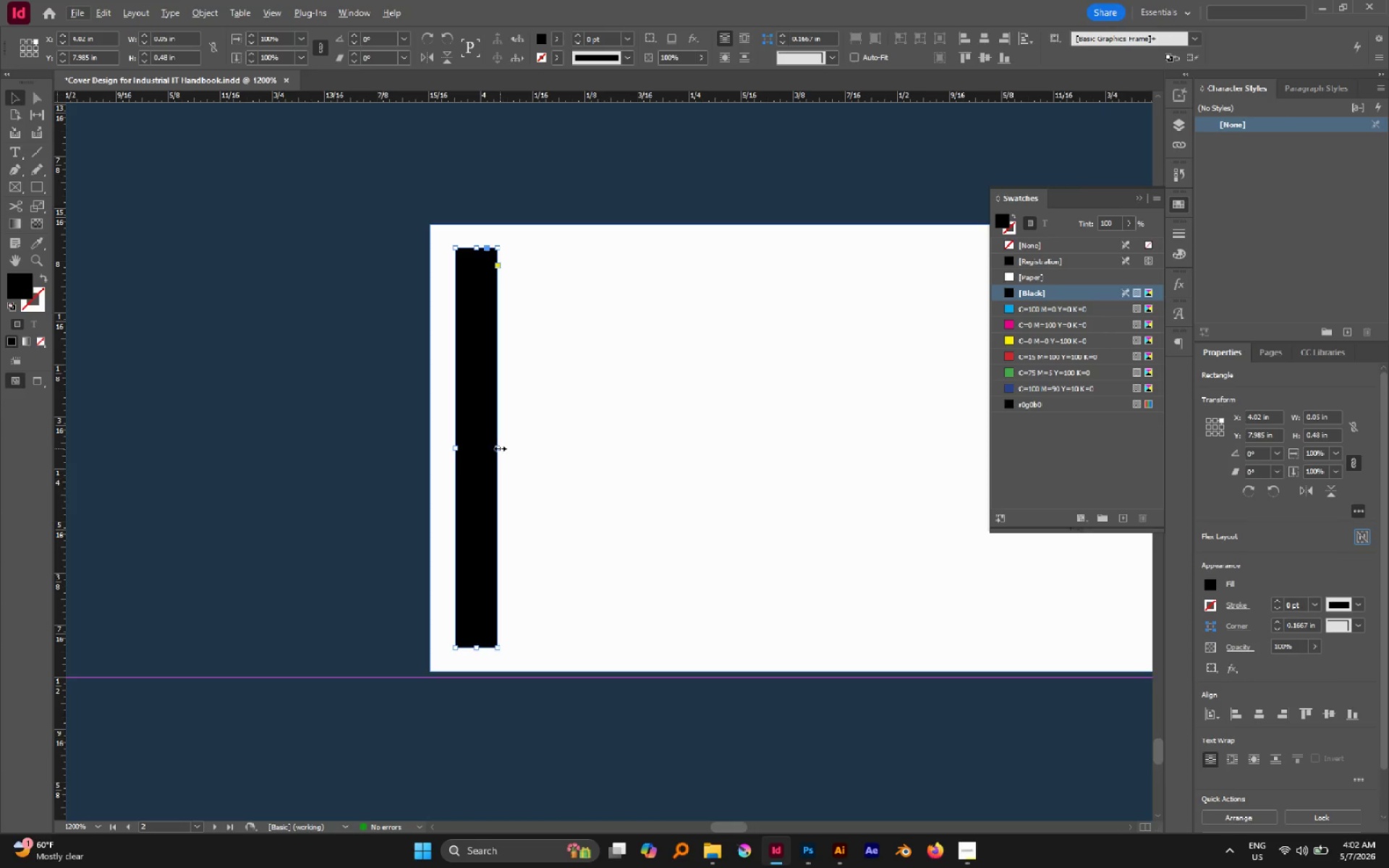 
left_click_drag(start_coordinate=[499, 448], to_coordinate=[485, 448])
 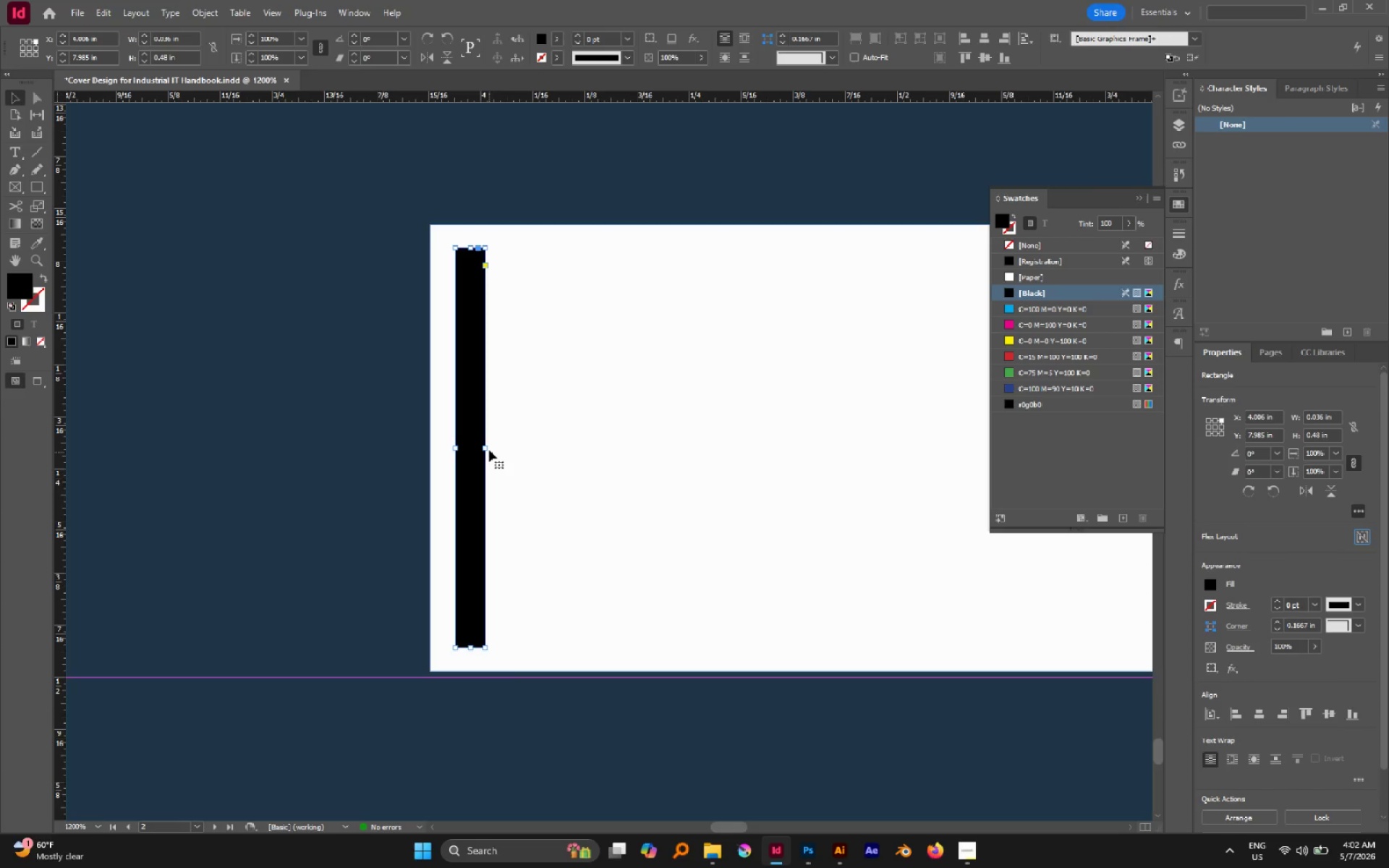 
left_click_drag(start_coordinate=[483, 448], to_coordinate=[472, 450])
 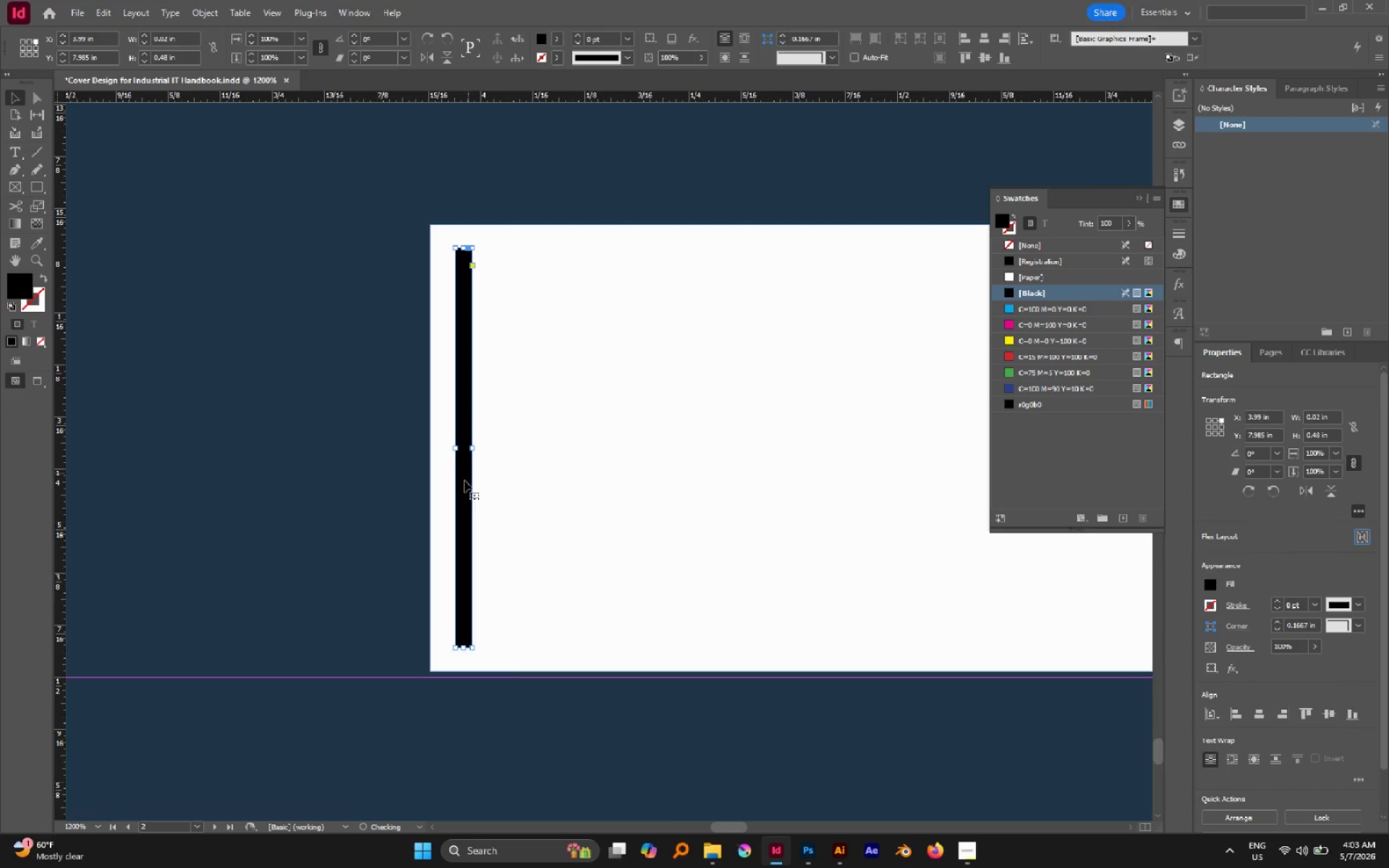 
hold_key(key=AltLeft, duration=1.76)
left_click_drag(start_coordinate=[463, 487], to_coordinate=[494, 490])
 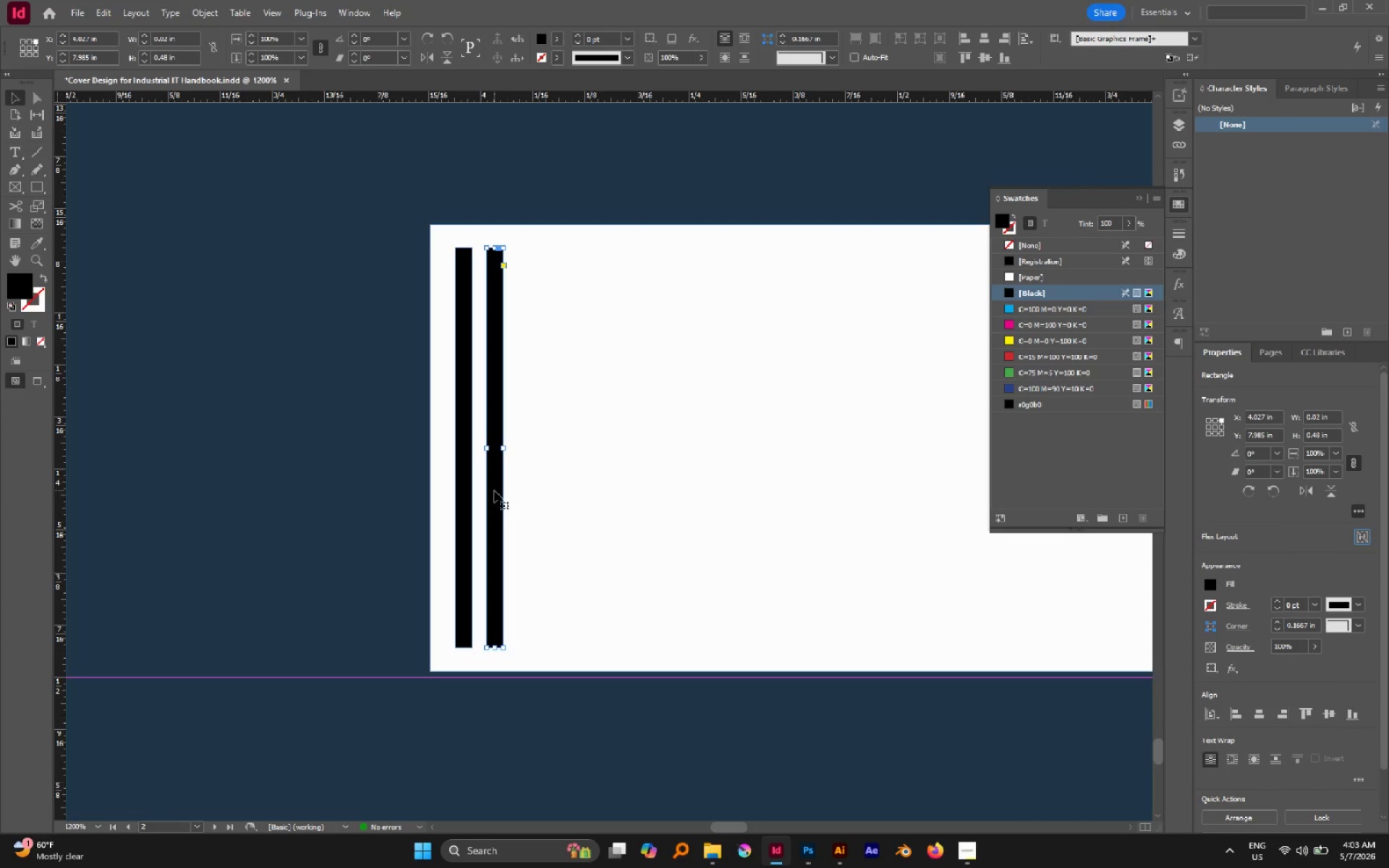 
hold_key(key=ShiftLeft, duration=1.3)
 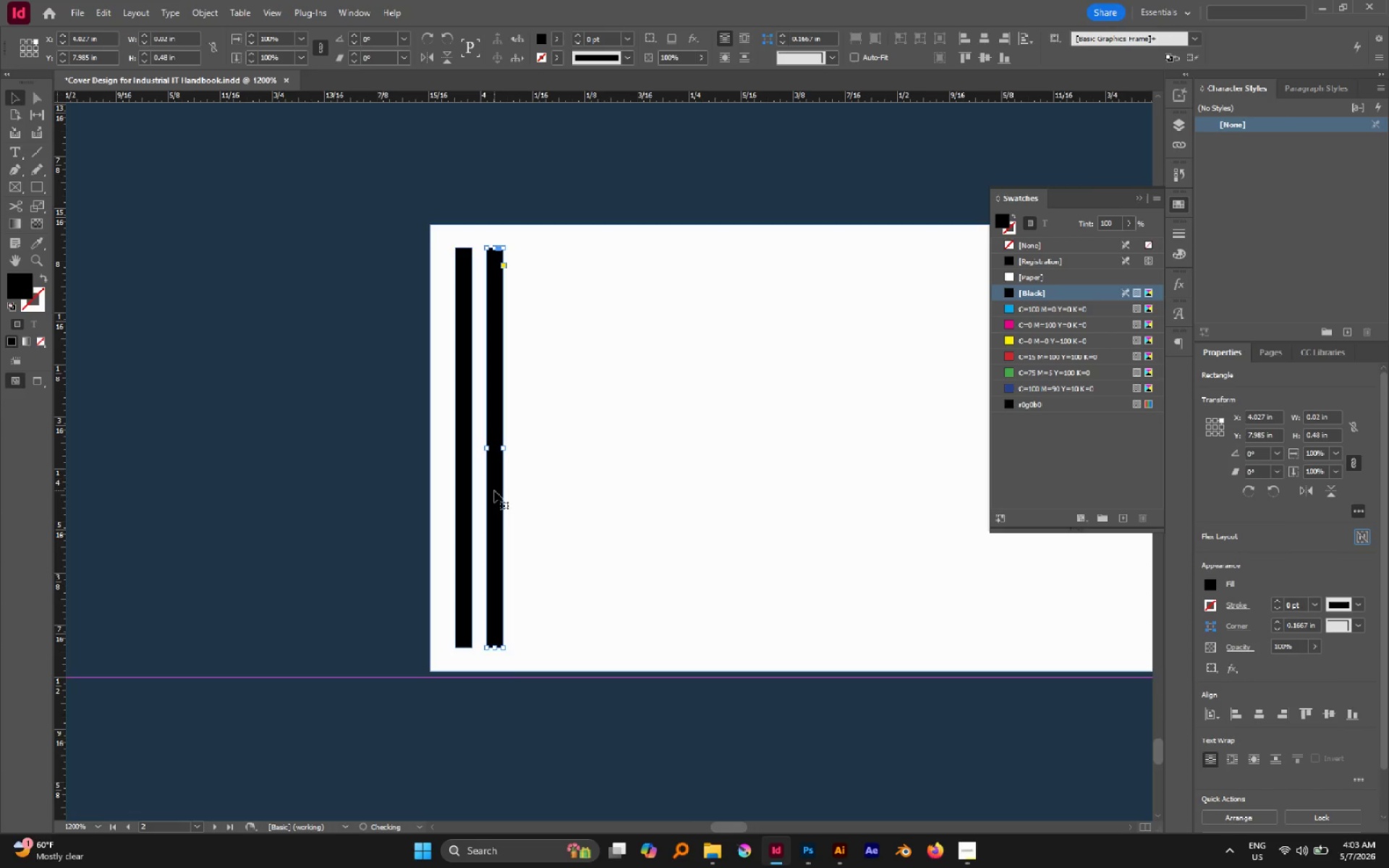 
hold_key(key=ControlLeft, duration=2.83)
 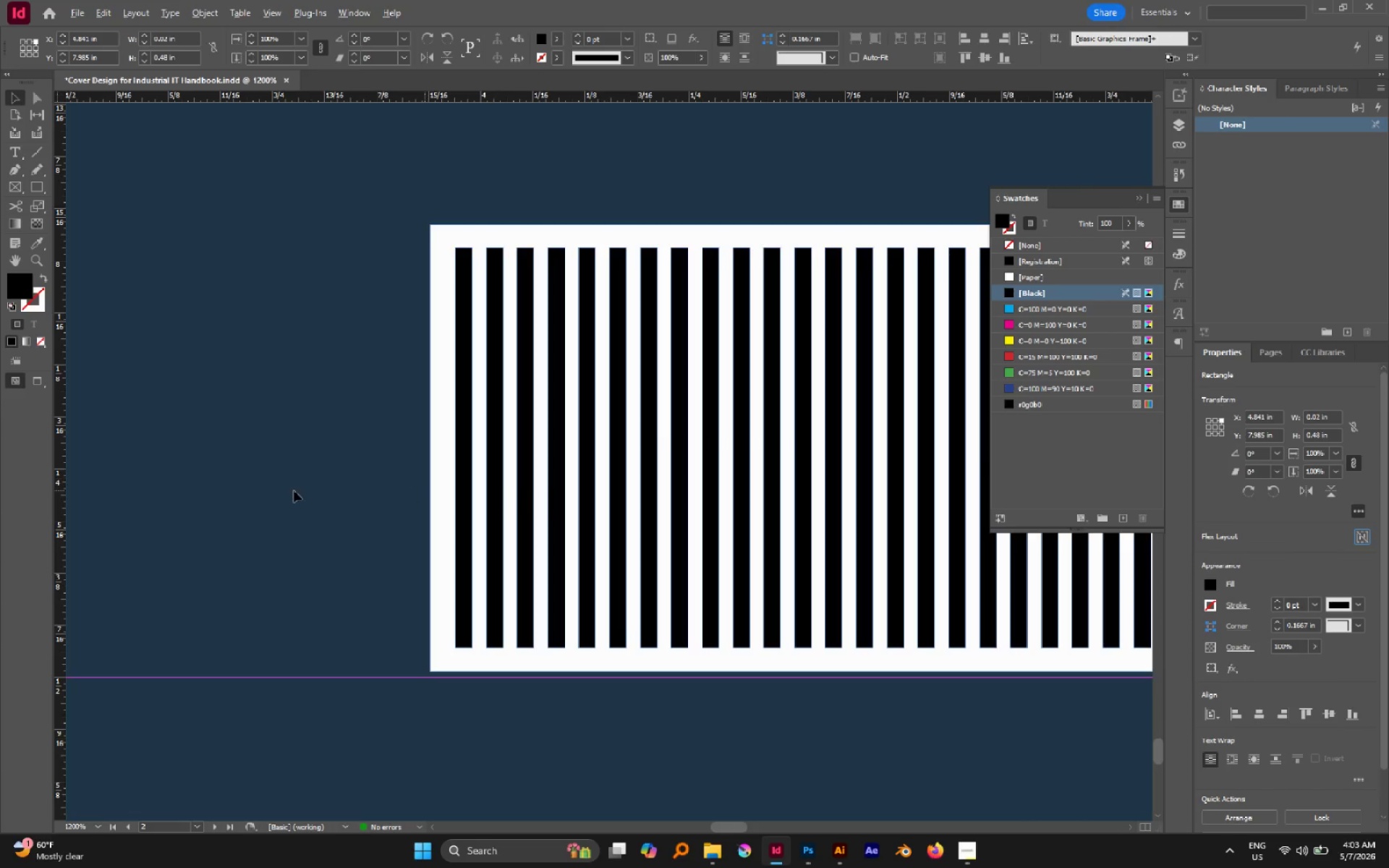 
hold_key(key=ShiftLeft, duration=2.25)
 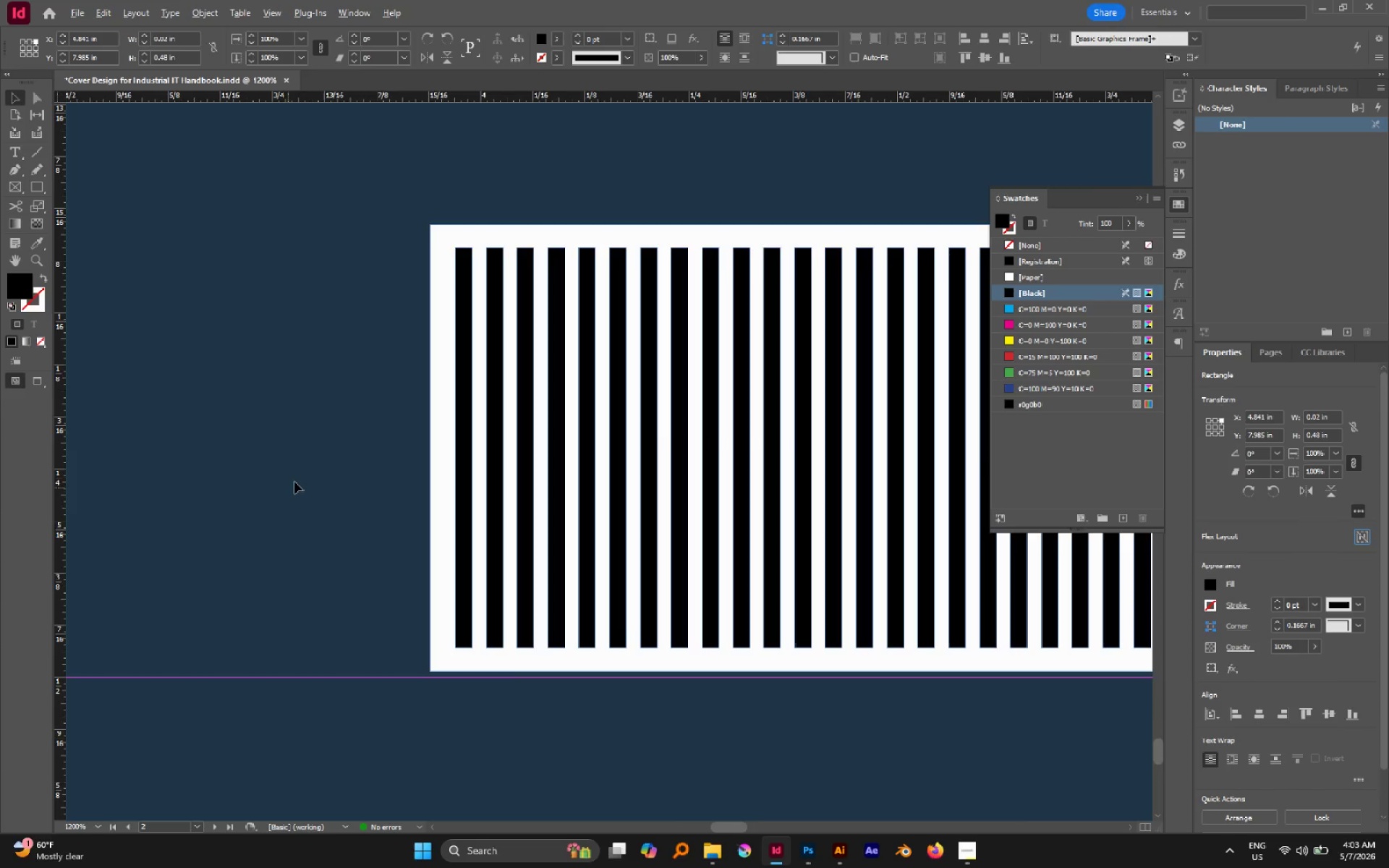 
hold_key(key=AltLeft, duration=1.84)
 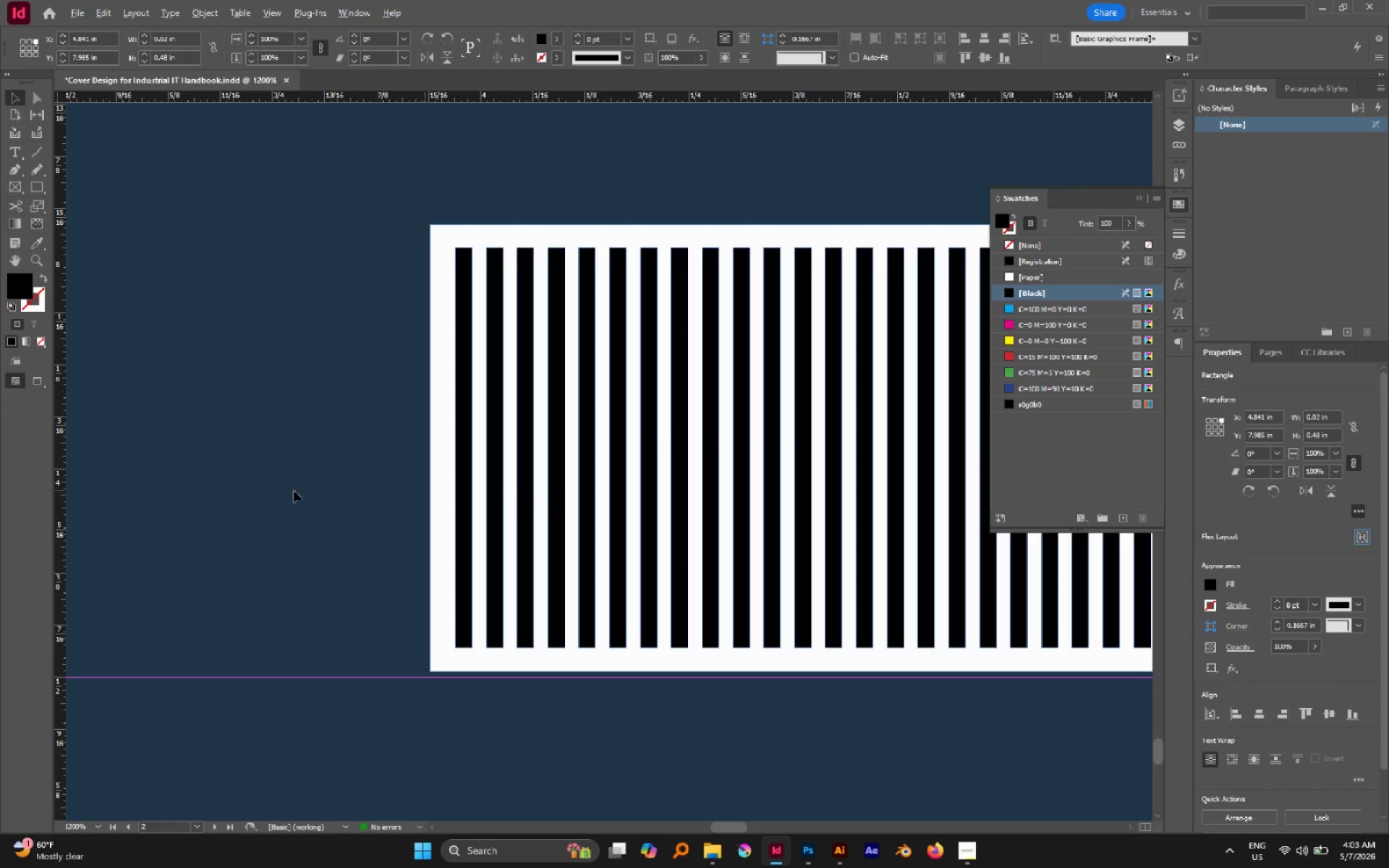 
hold_key(key=D, duration=1.22)
 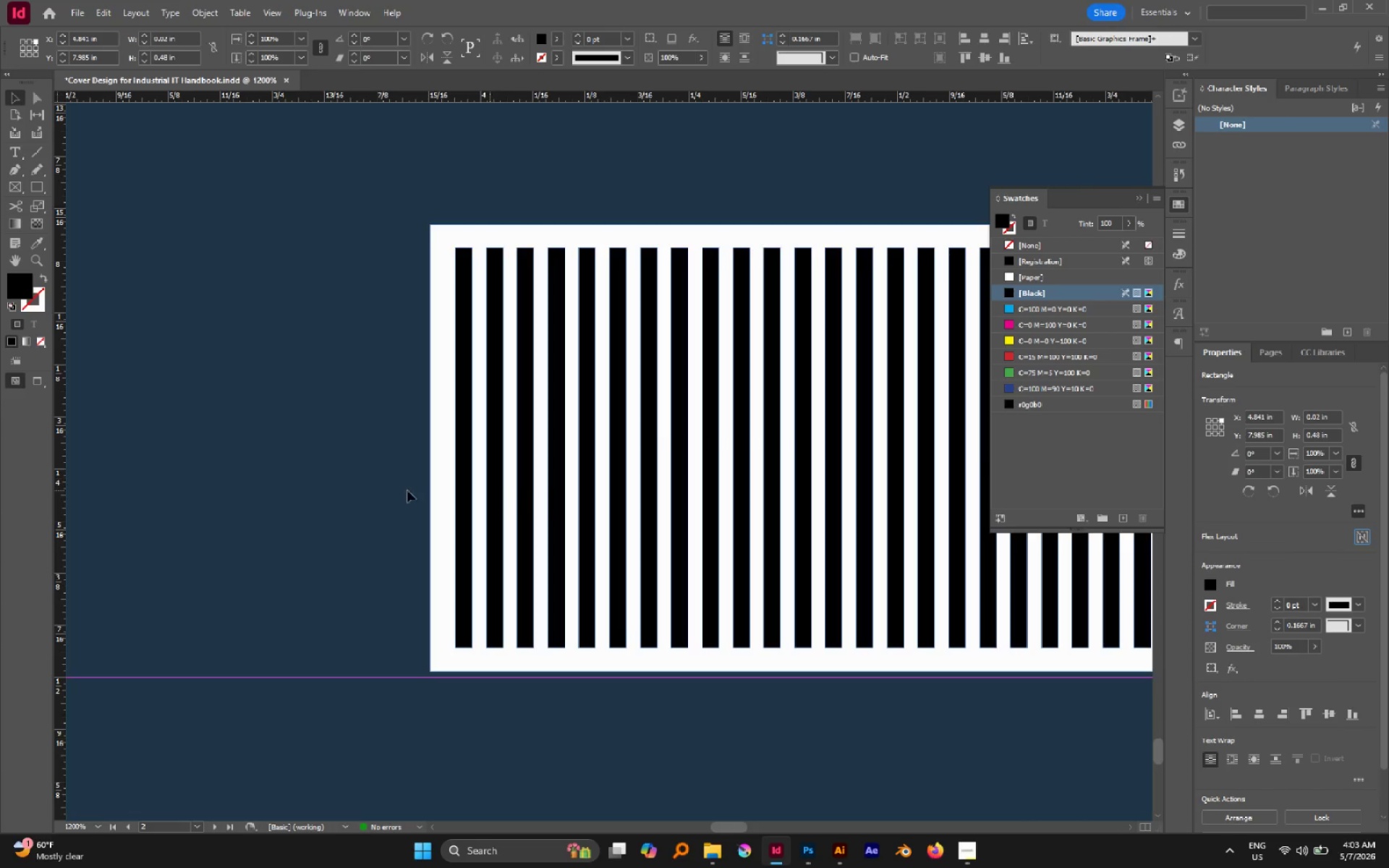 
hold_key(key=AltLeft, duration=0.64)
scroll: coordinate [297, 480], scroll_direction: down, amount: 2.0
 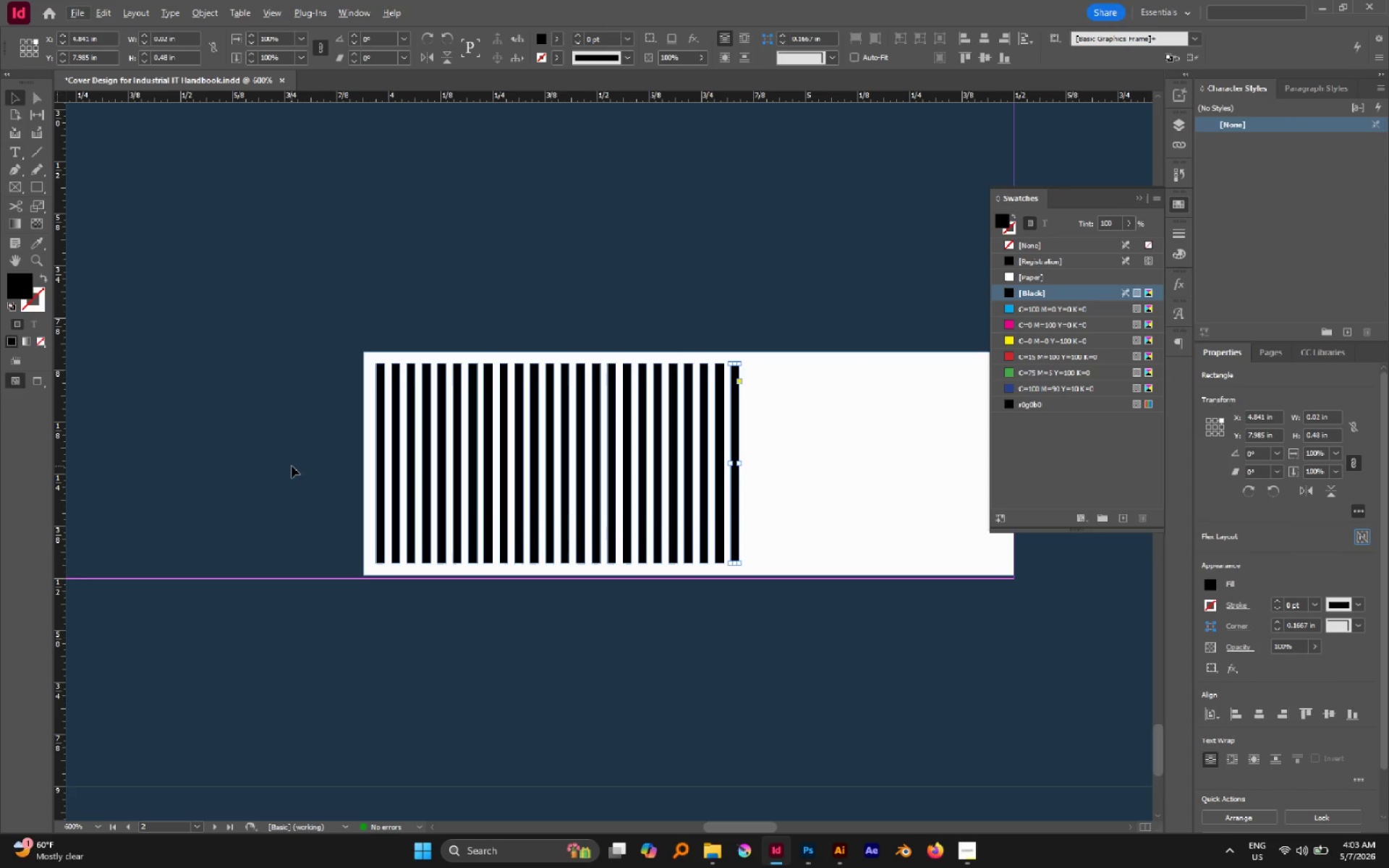 
key(Alt+Control+Shift+D)
 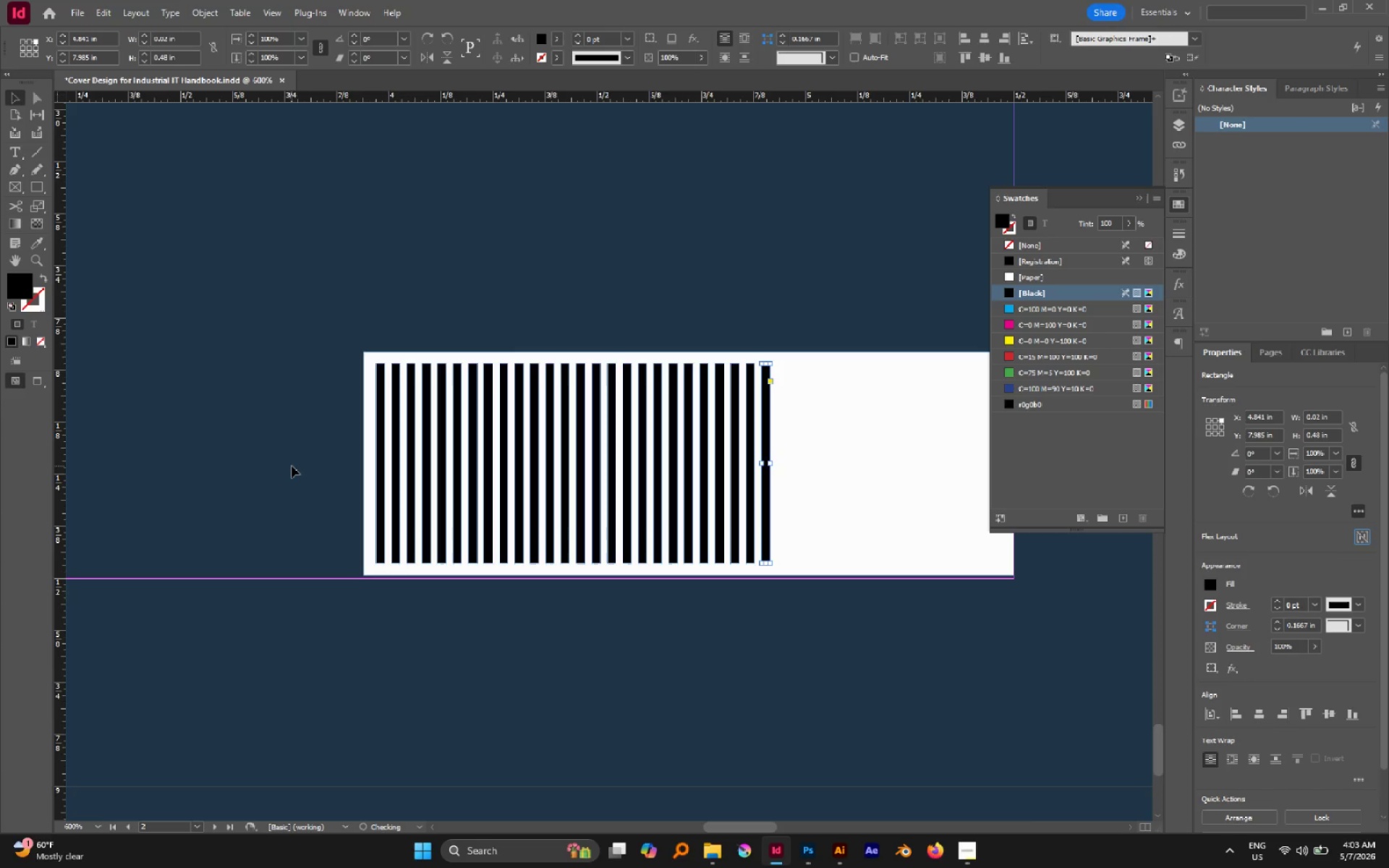 
key(Alt+Control+Shift+D)
 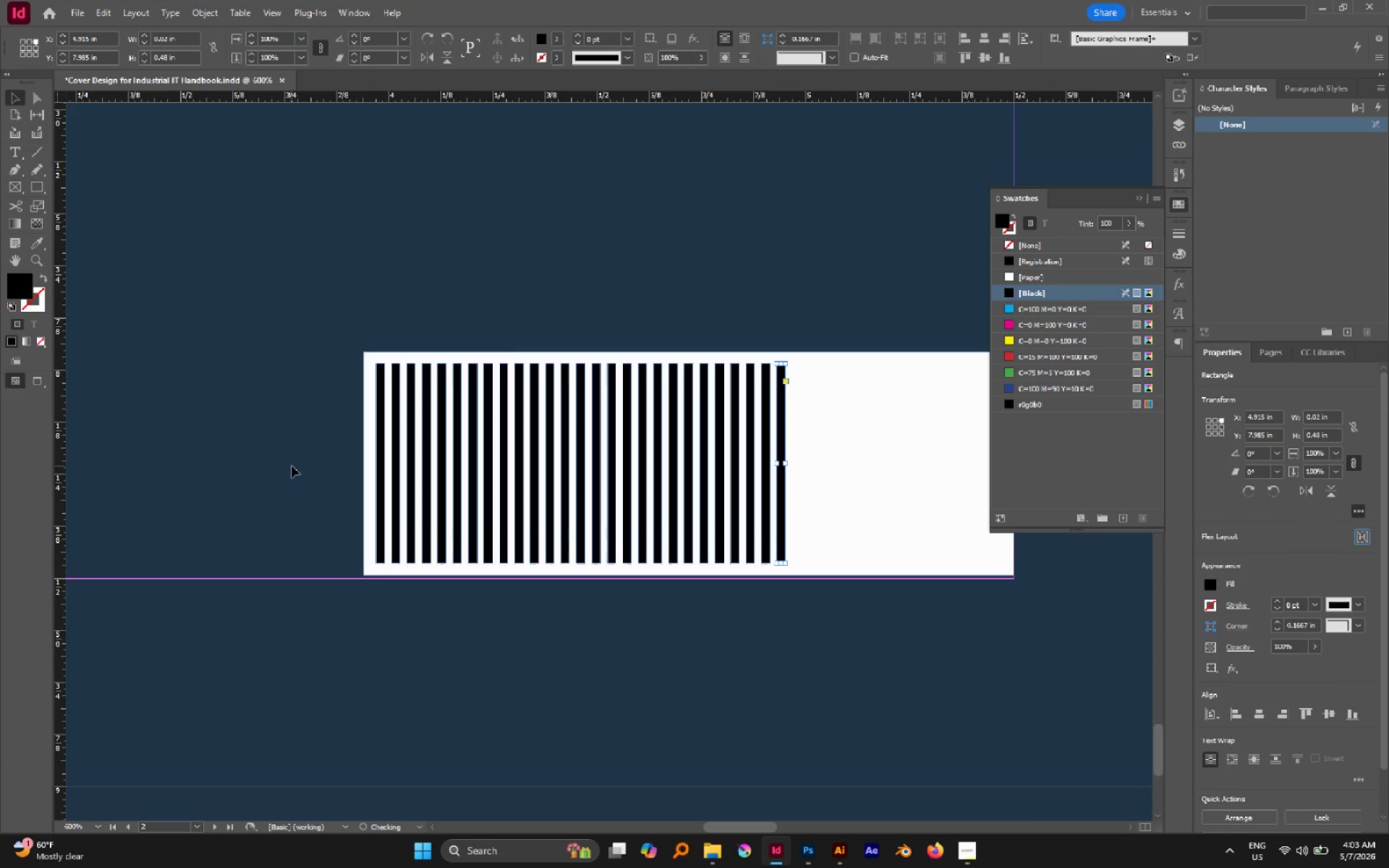 
key(Alt+Control+Shift+D)
 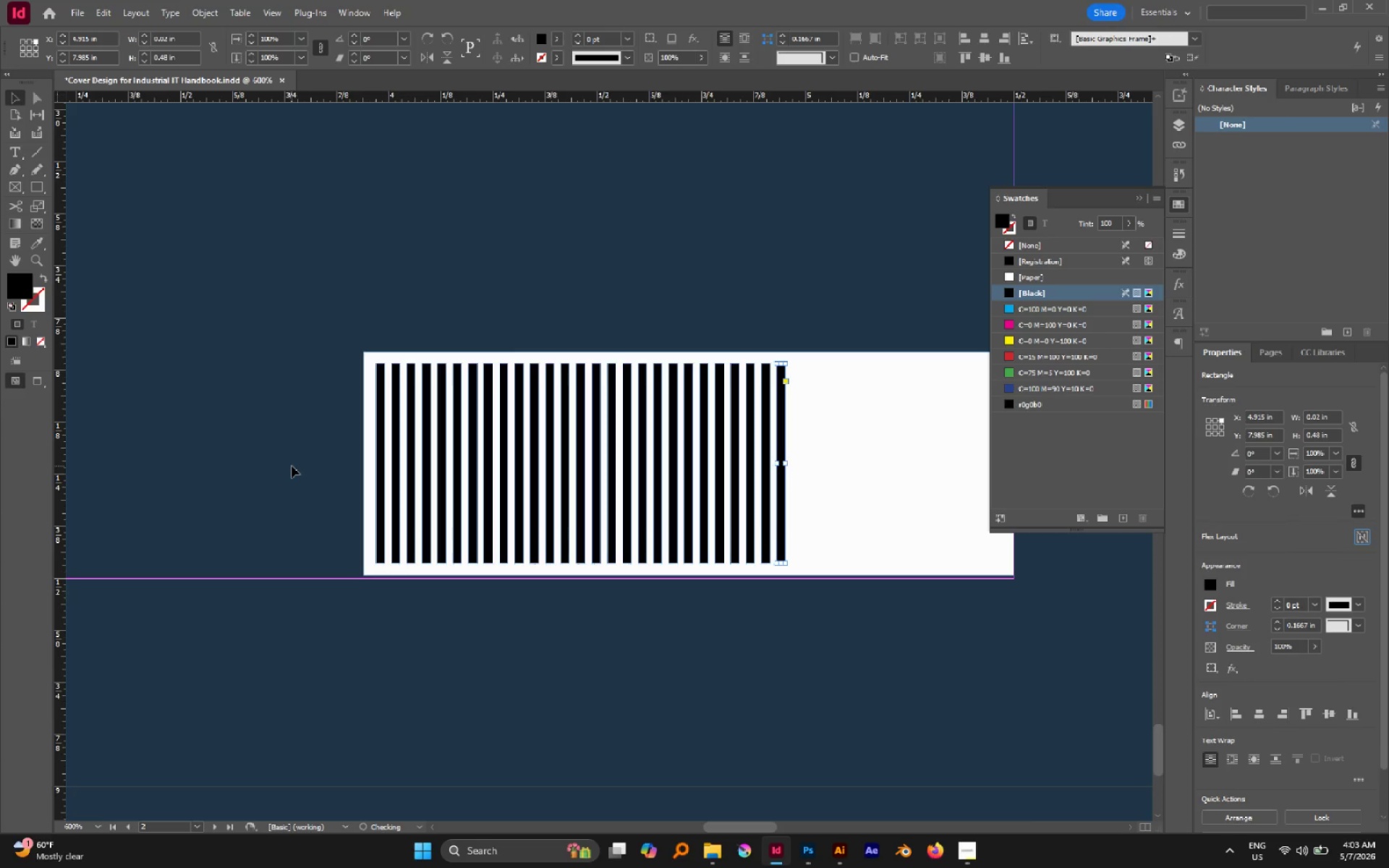 
hold_key(key=D, duration=0.69)
 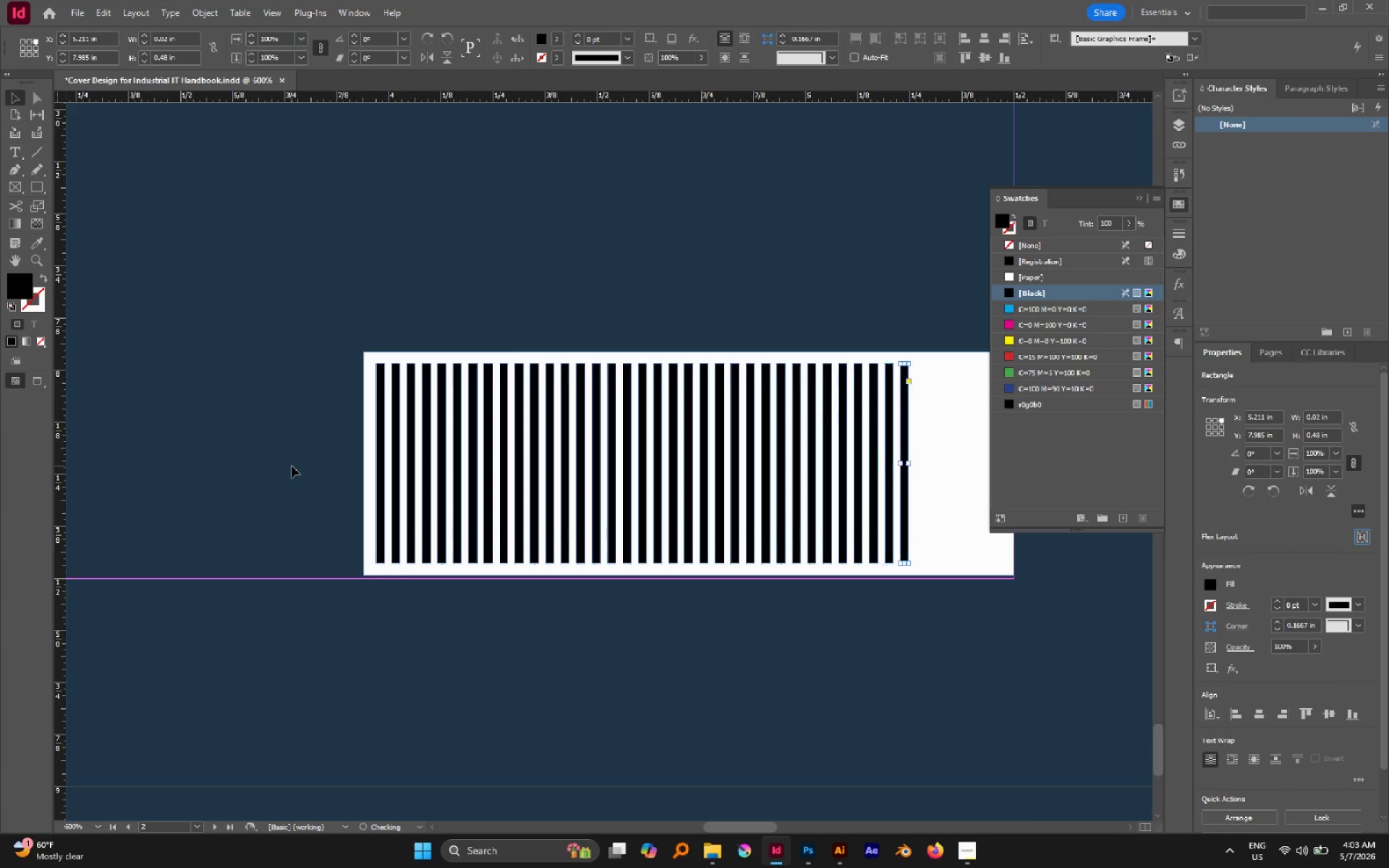 
key(Alt+Control+Shift+D)
 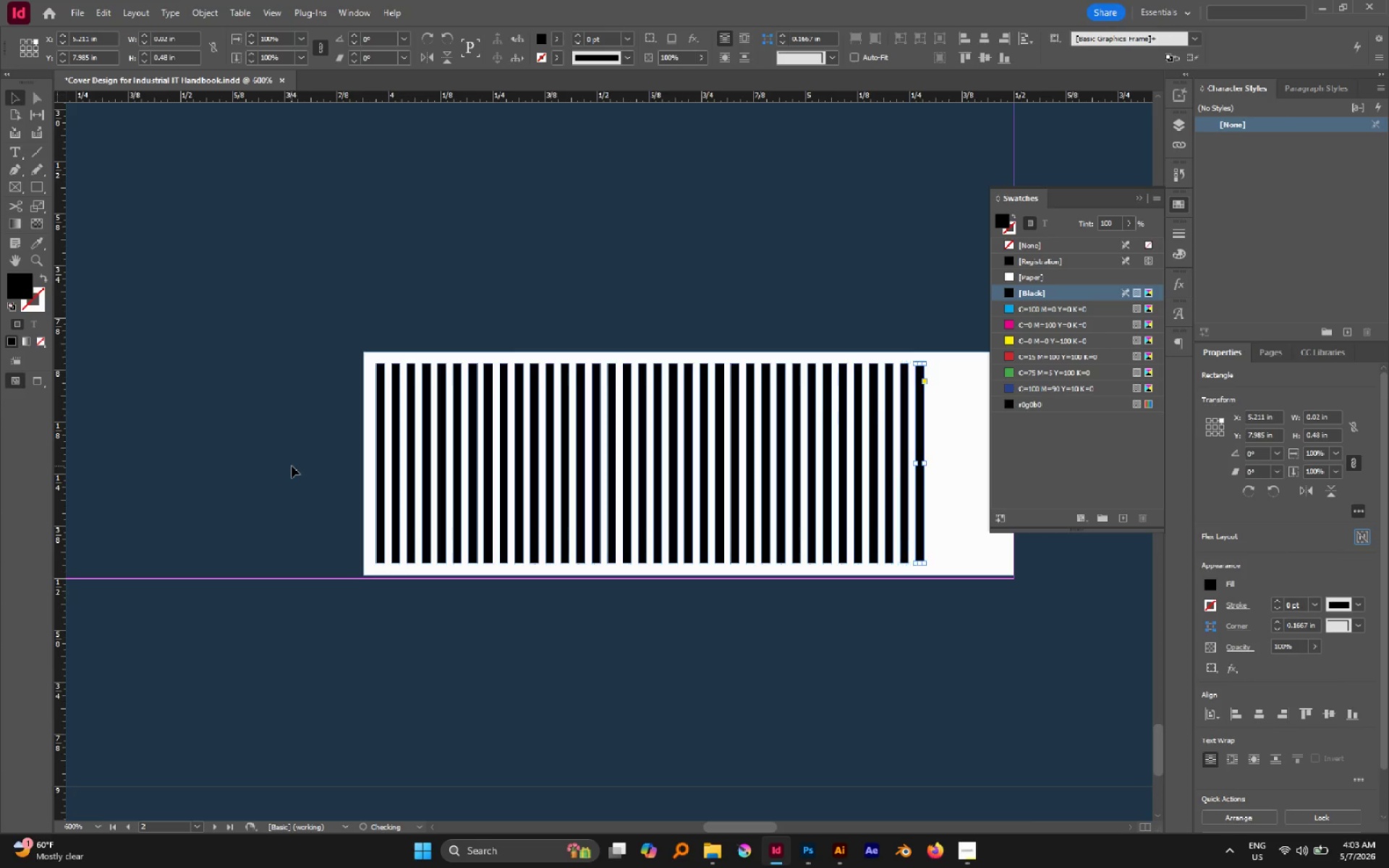 
key(Alt+Control+Shift+D)
 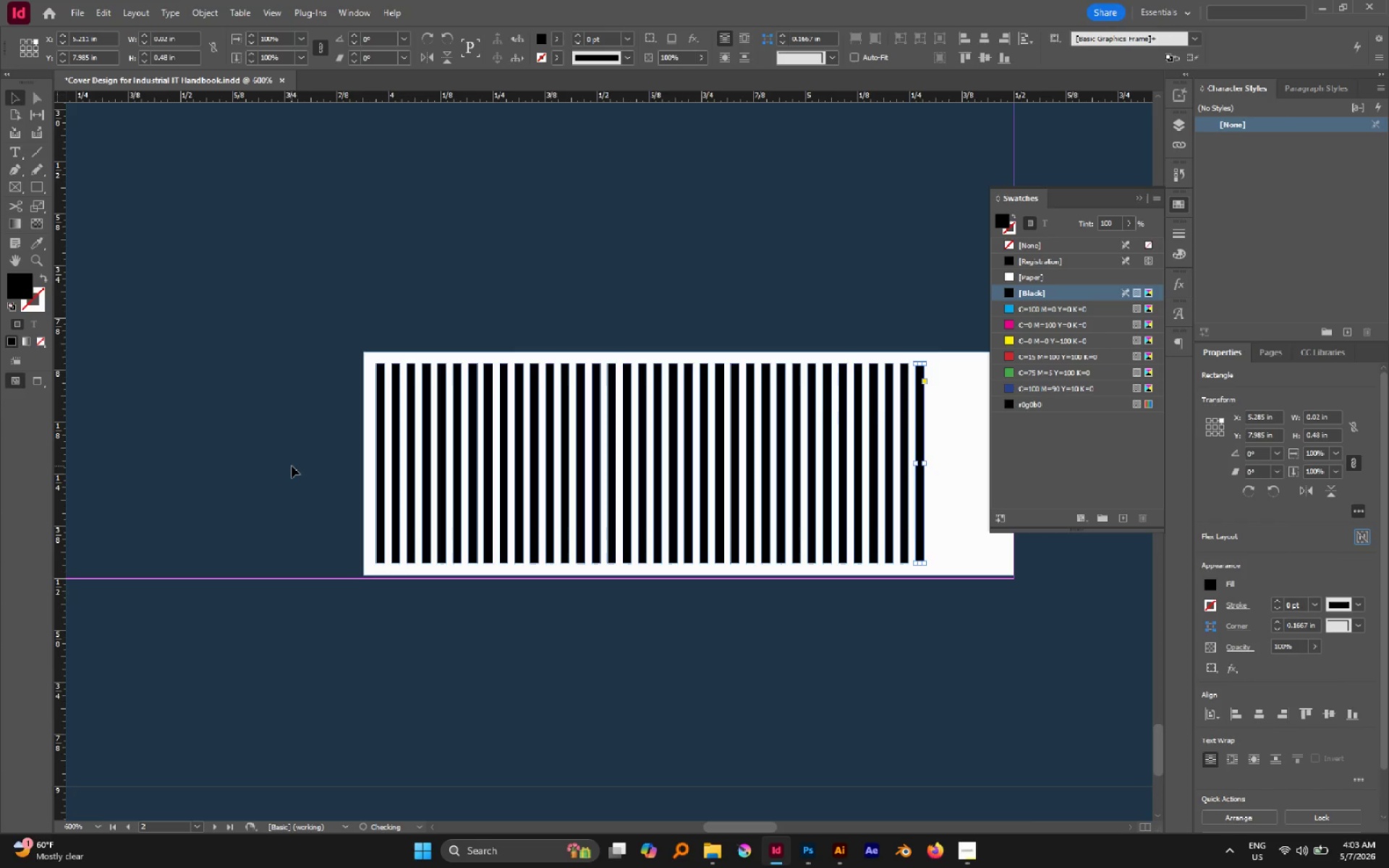 
key(Alt+Control+Shift+D)
 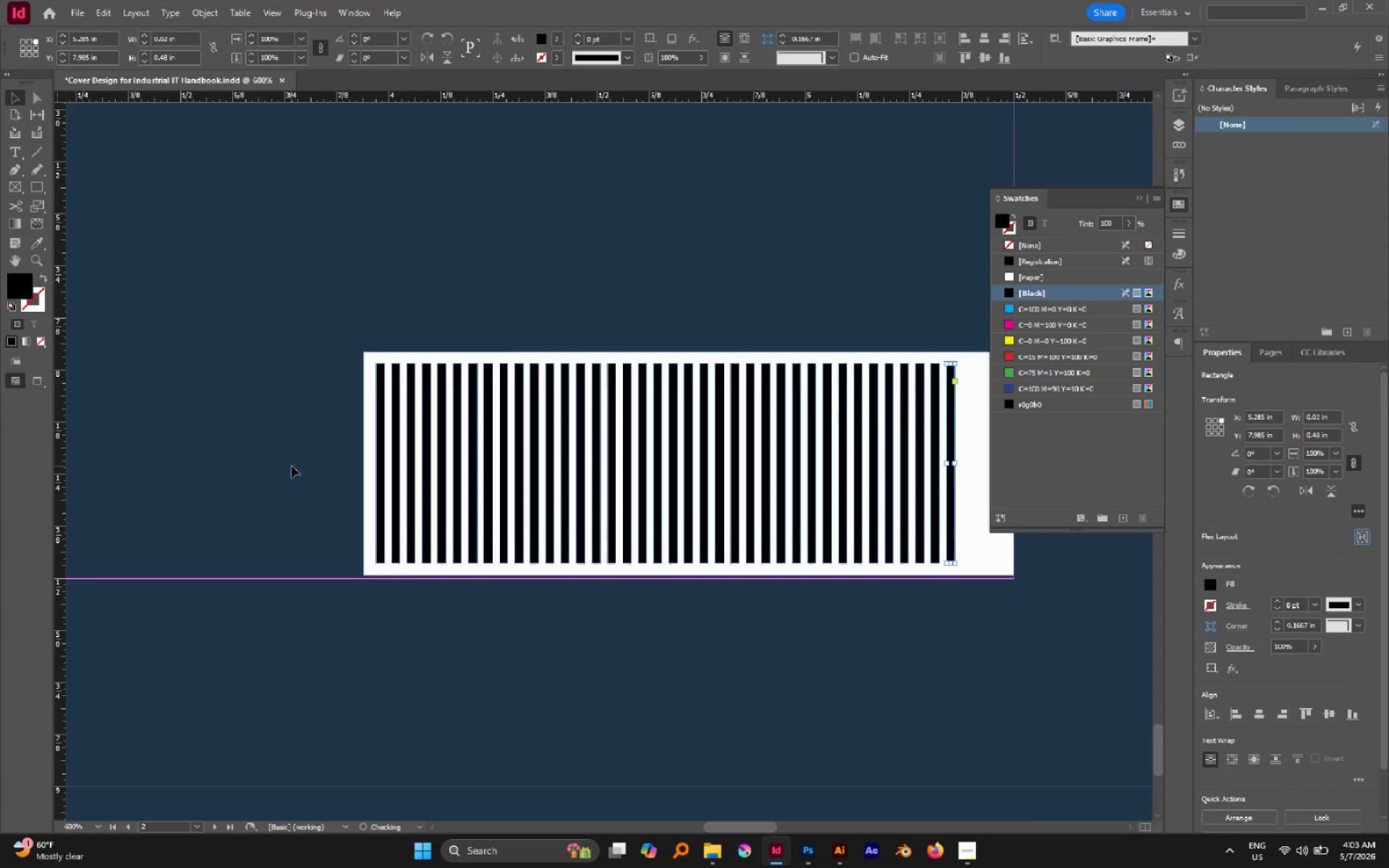 
key(Alt+Control+Shift+D)
 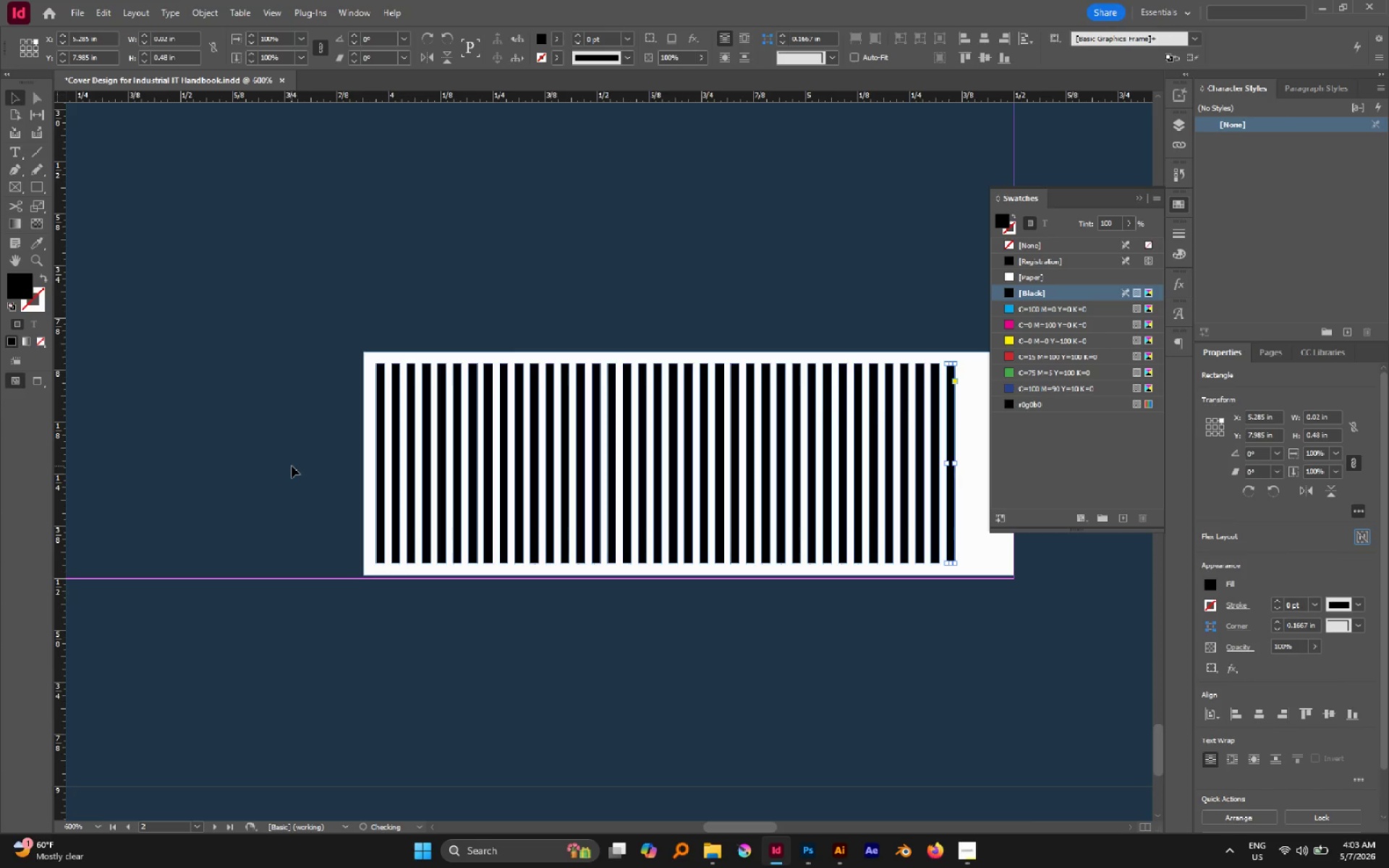 
key(Alt+Control+Shift+D)
 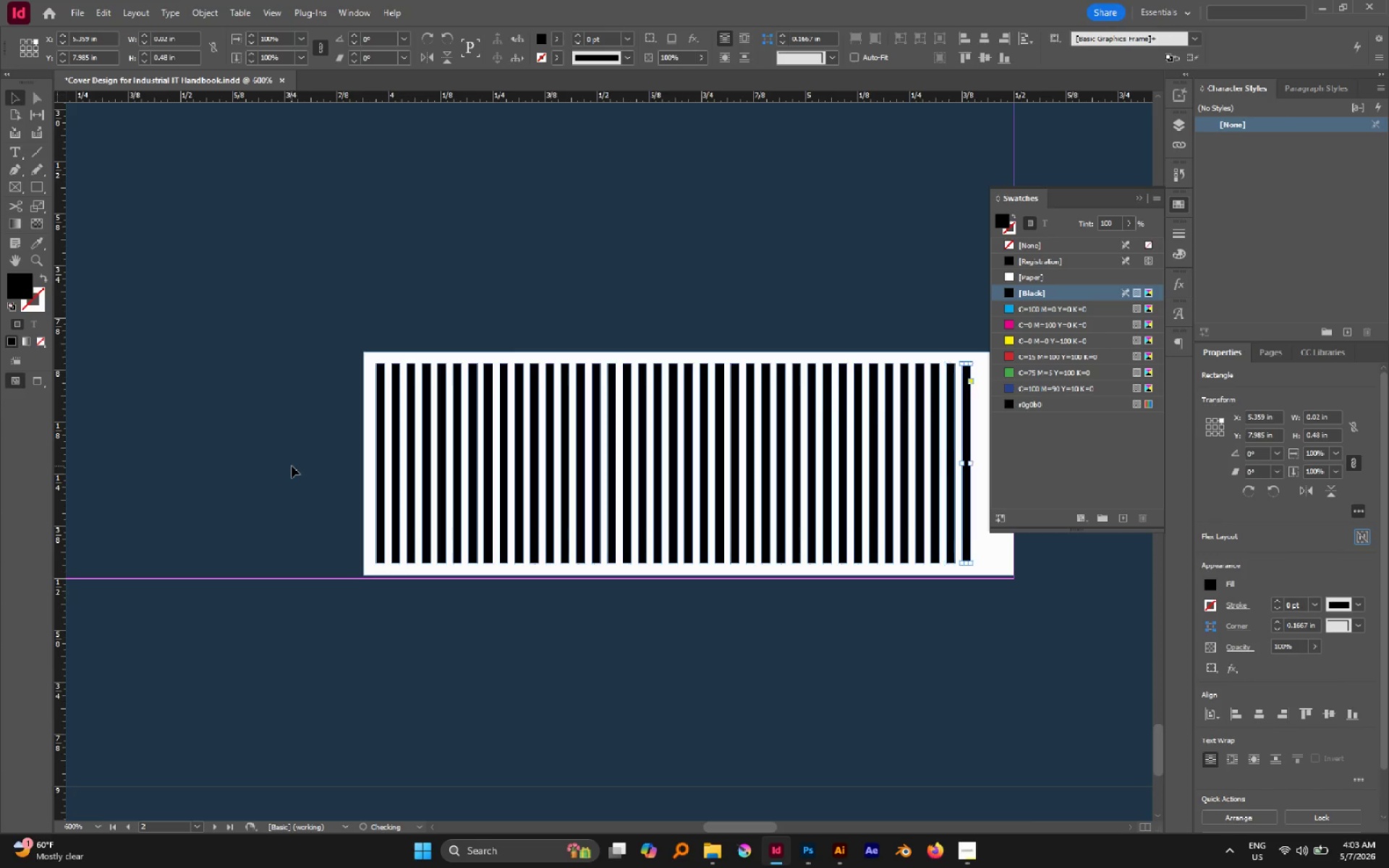 
key(Alt+Control+Shift+D)
 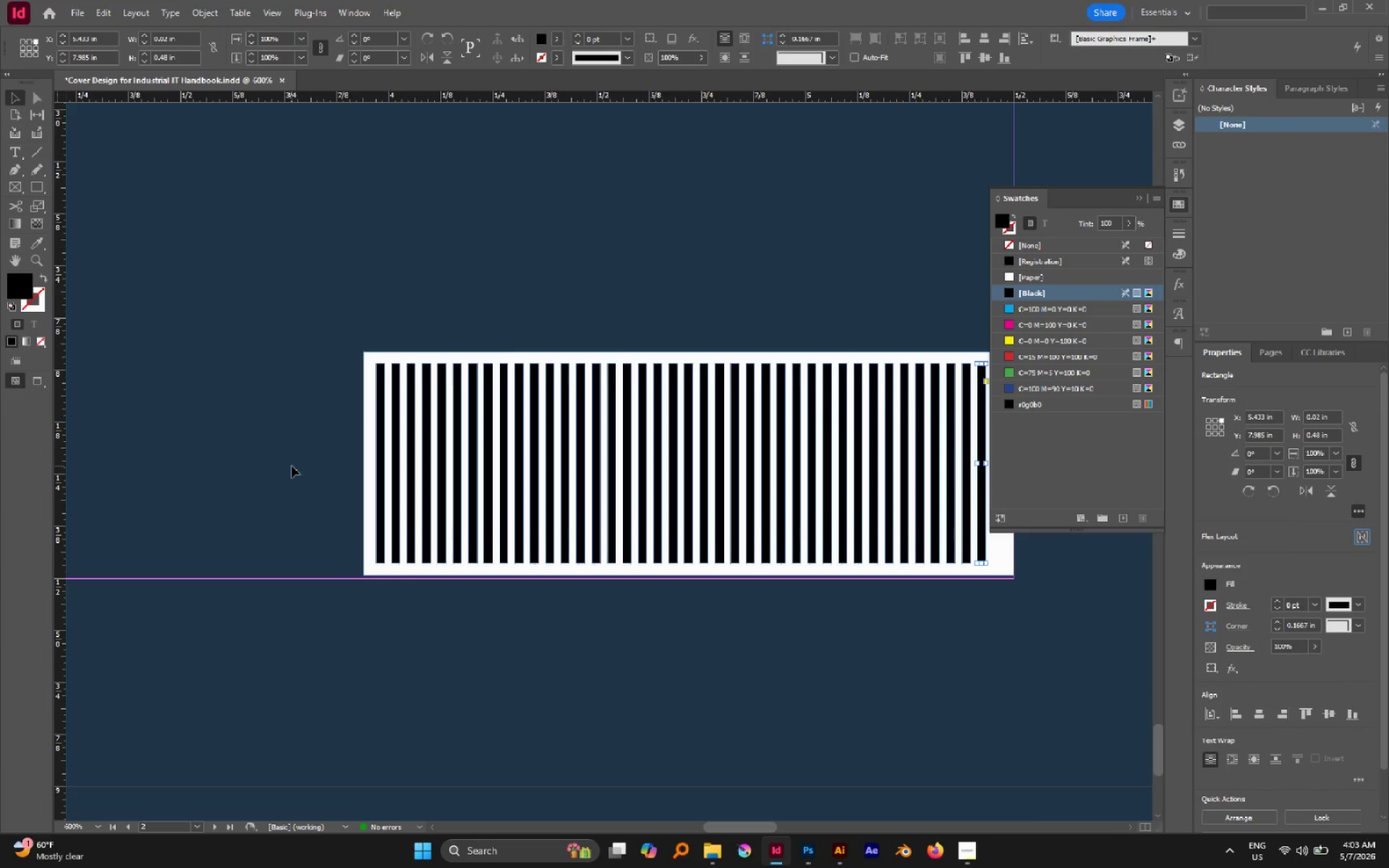 
key(Alt+Control+Shift+D)
 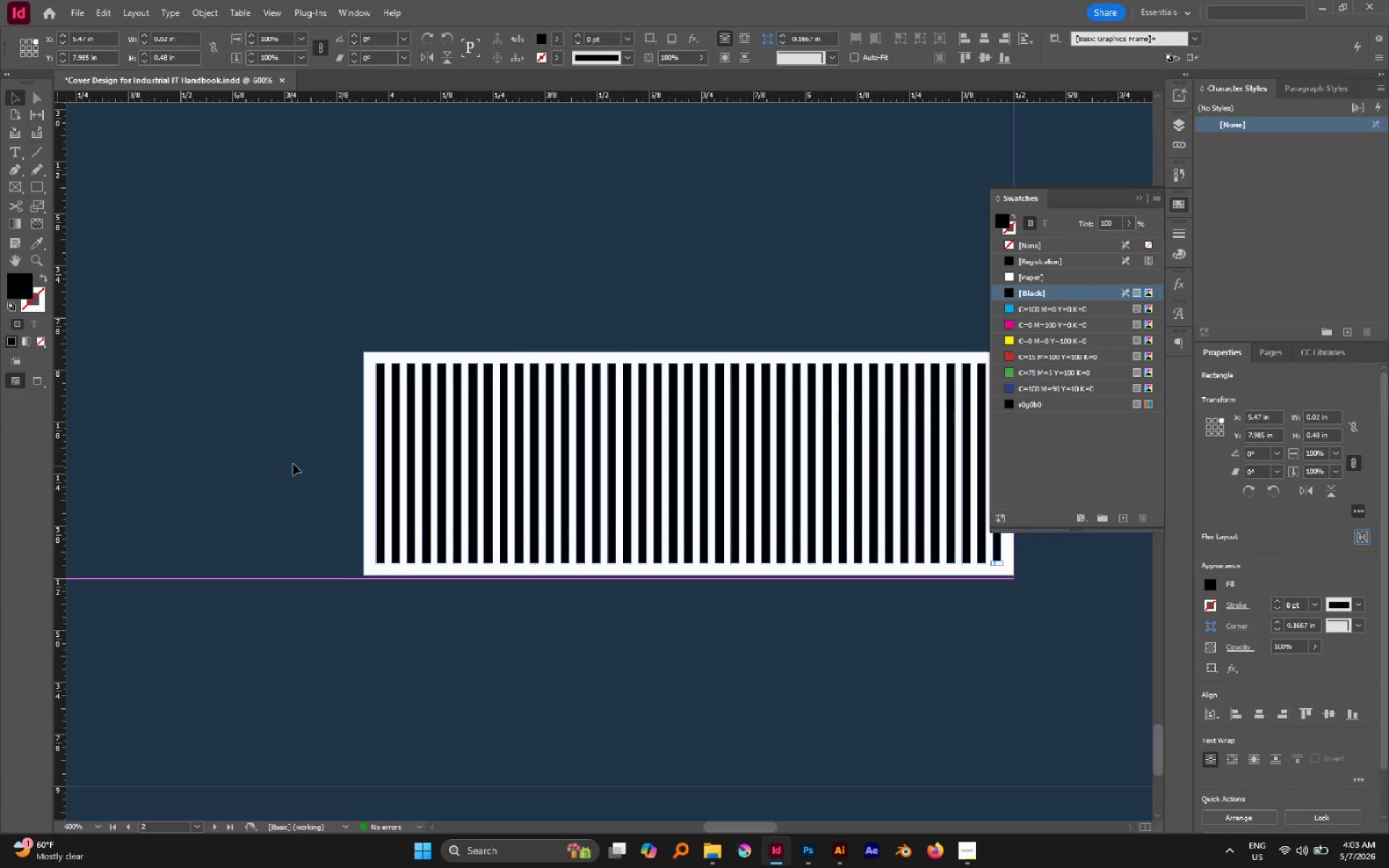 
scroll: coordinate [328, 459], scroll_direction: up, amount: 4.0
 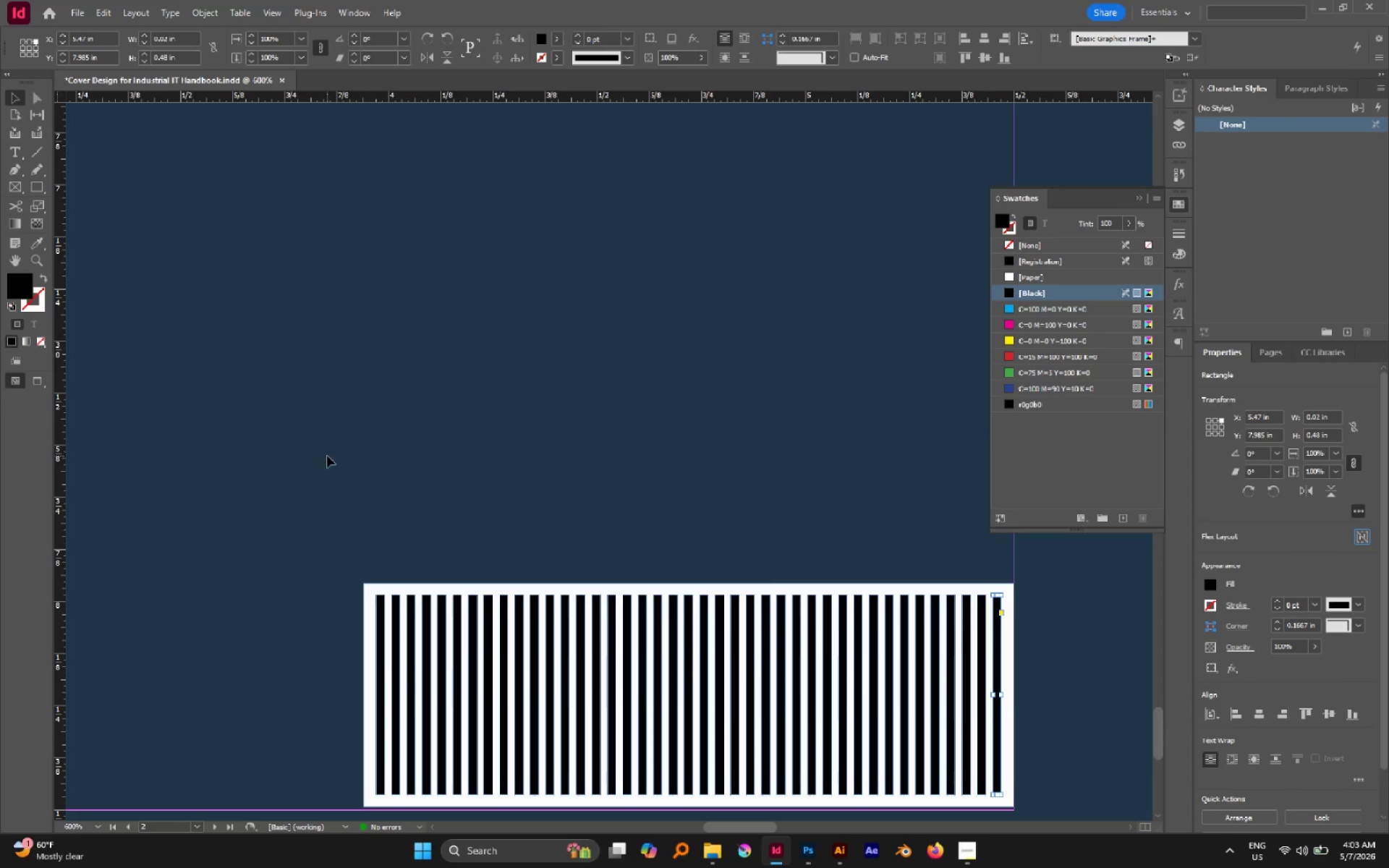 
key(Alt+Control+Shift+D)
 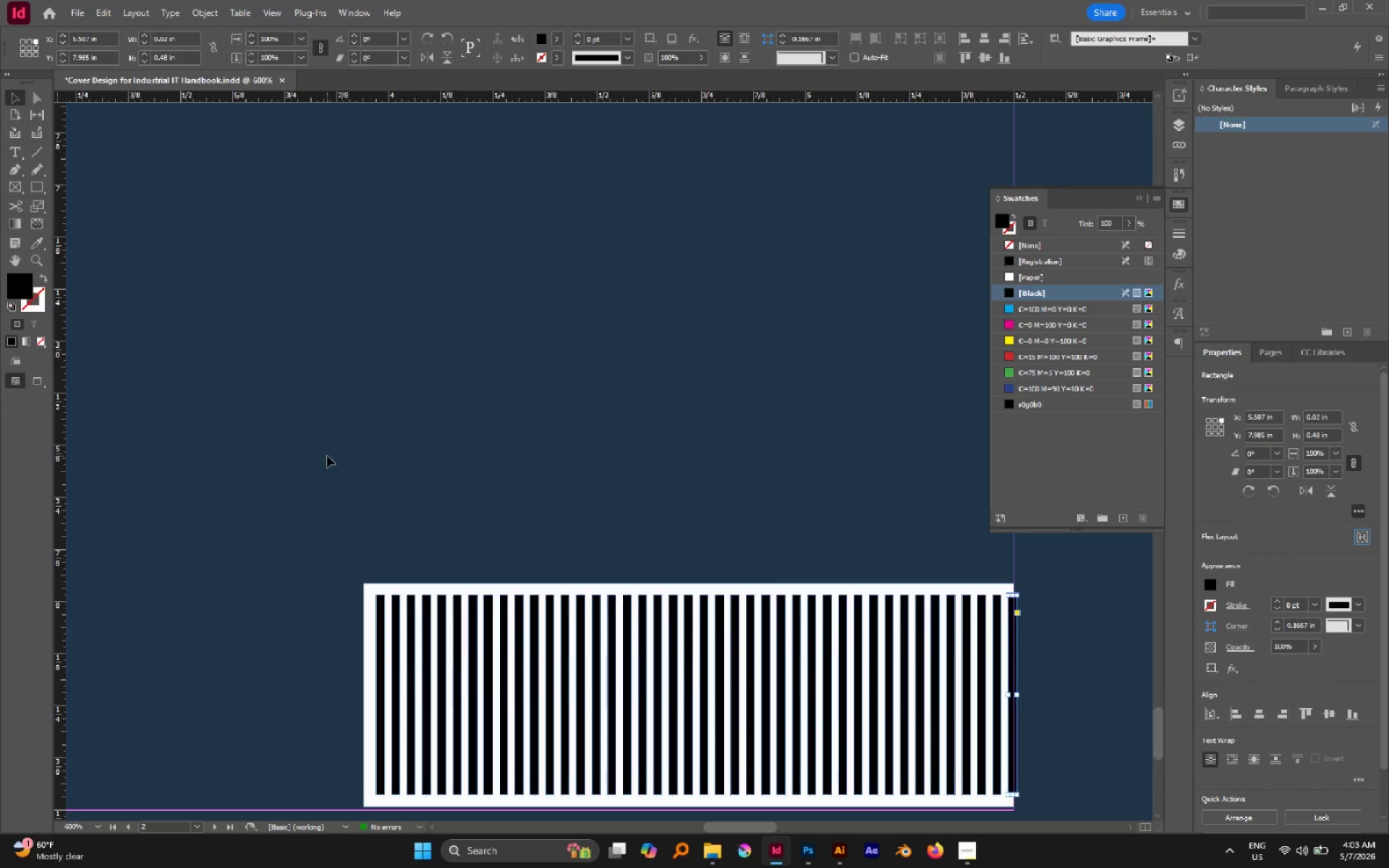 
key(Control+Z)
 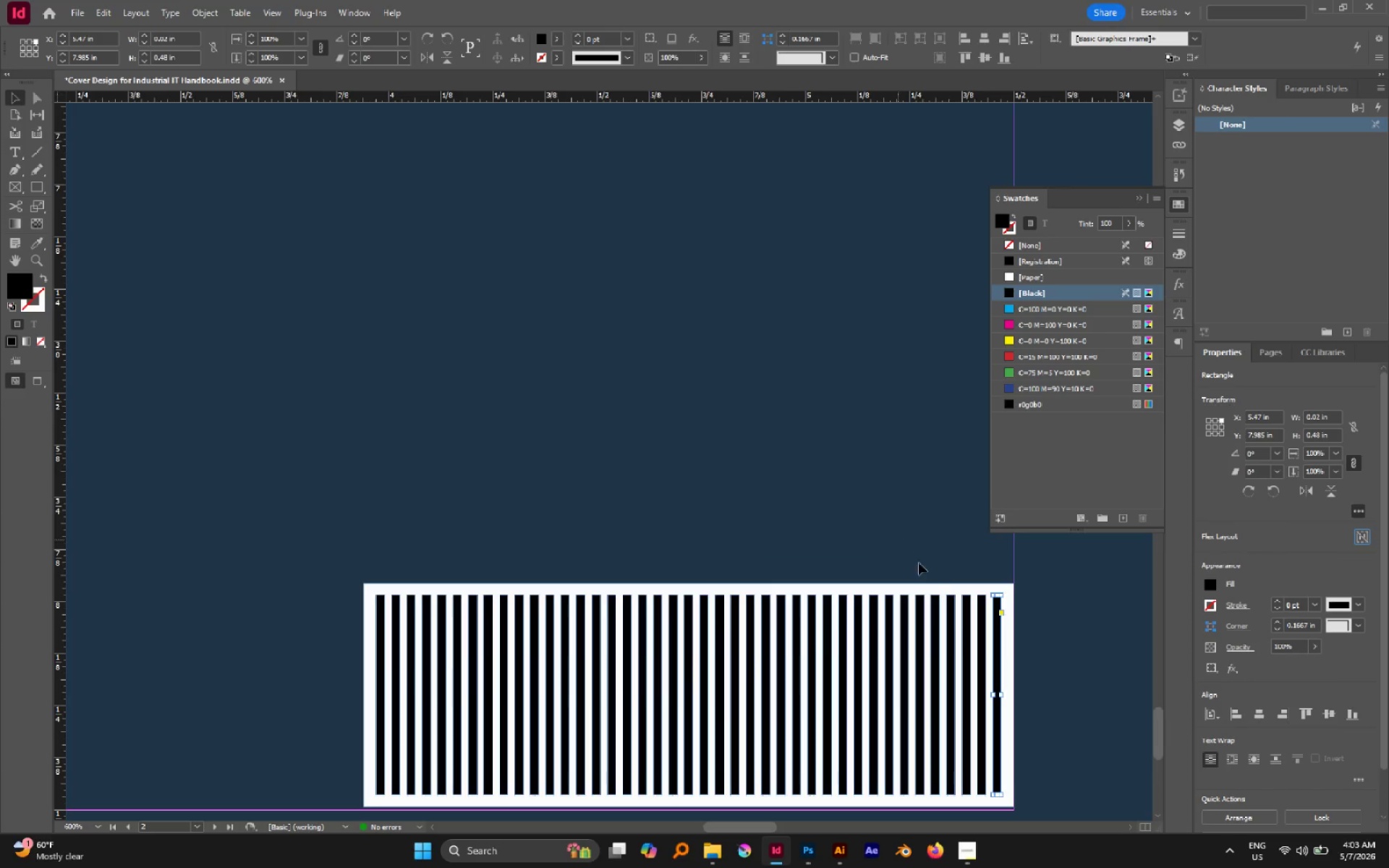 
hold_key(key=ShiftLeft, duration=3.81)
left_click([968, 624])
 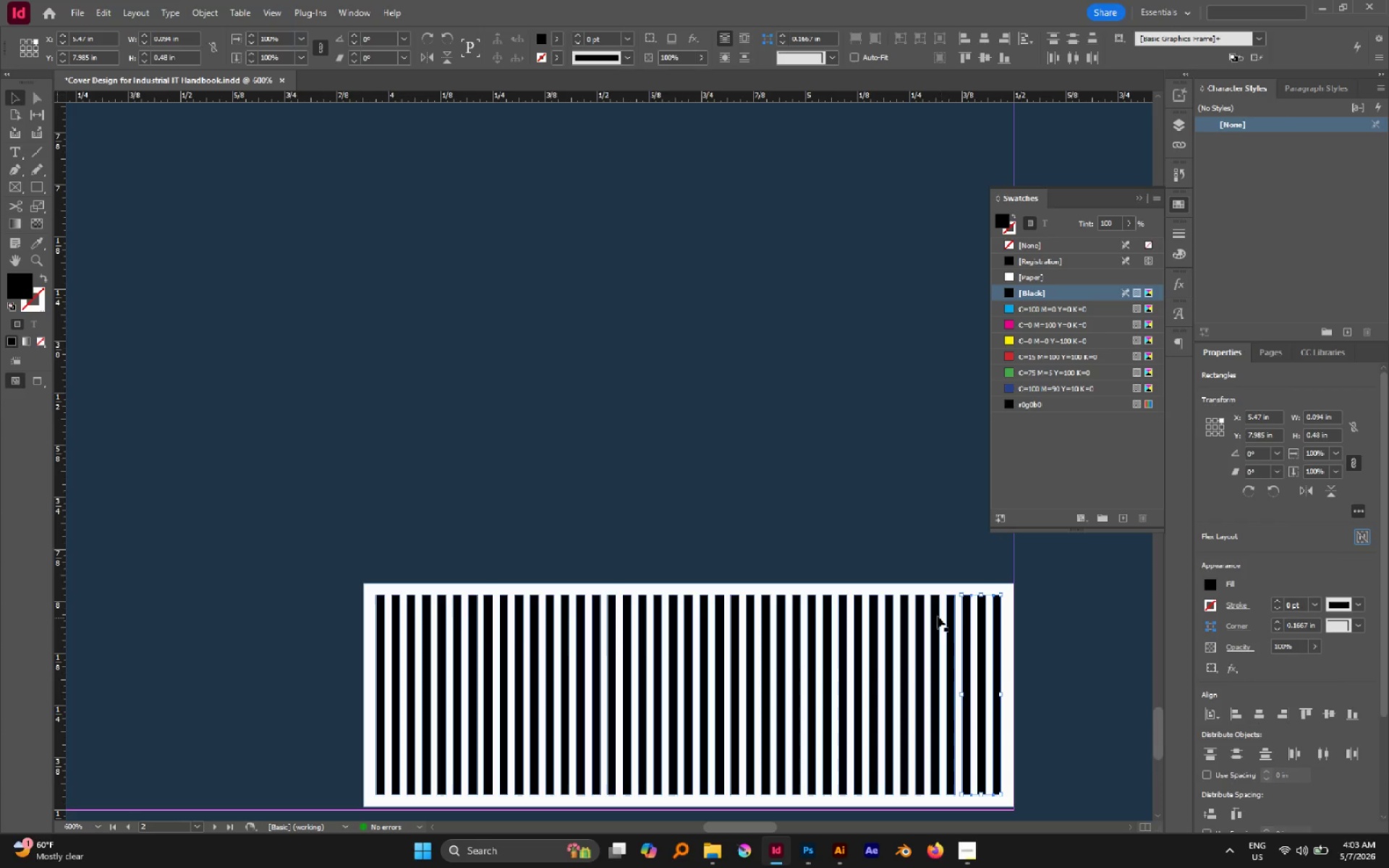 
left_click([935, 616])
 